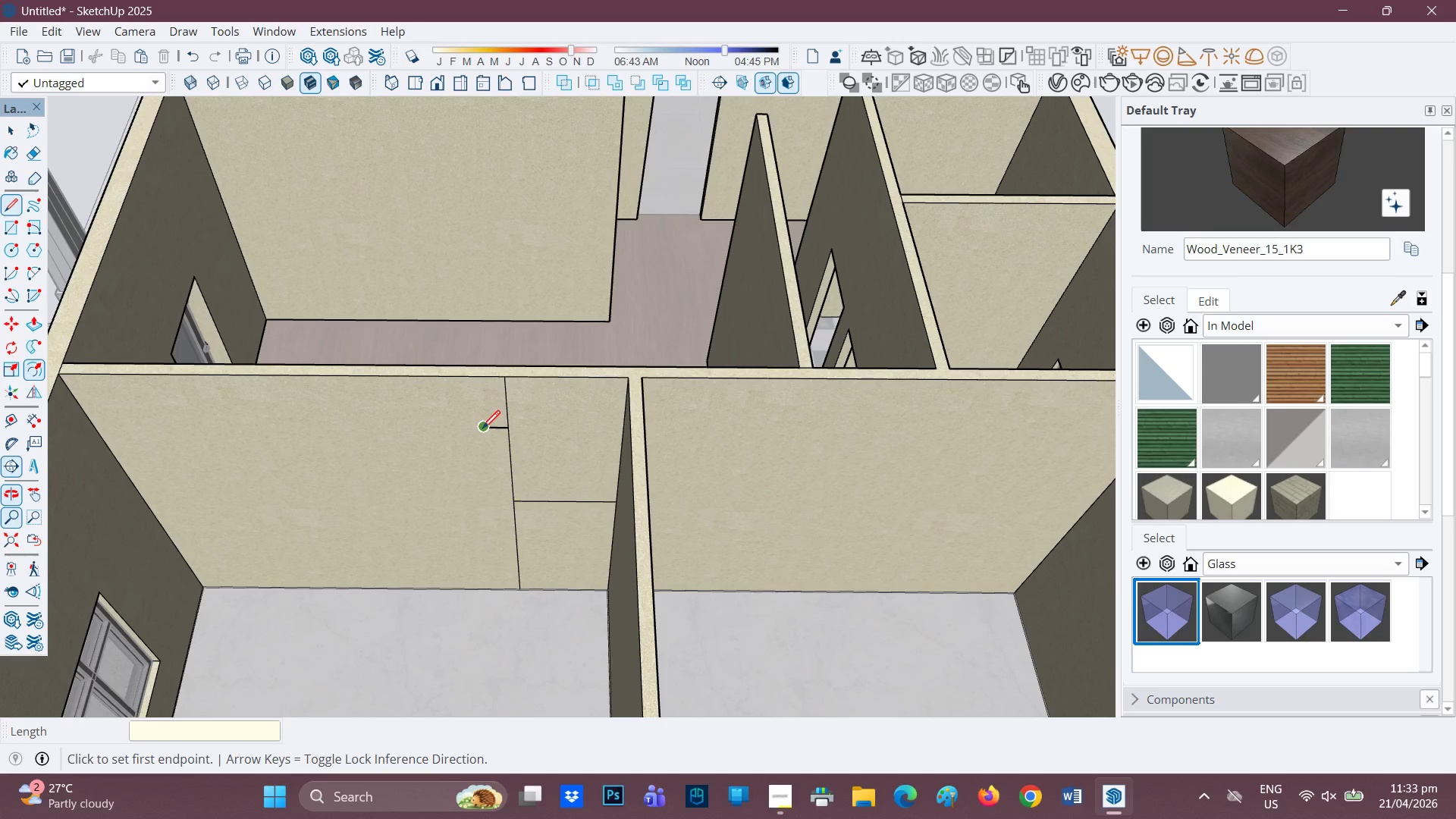 
key(Control+Z)
 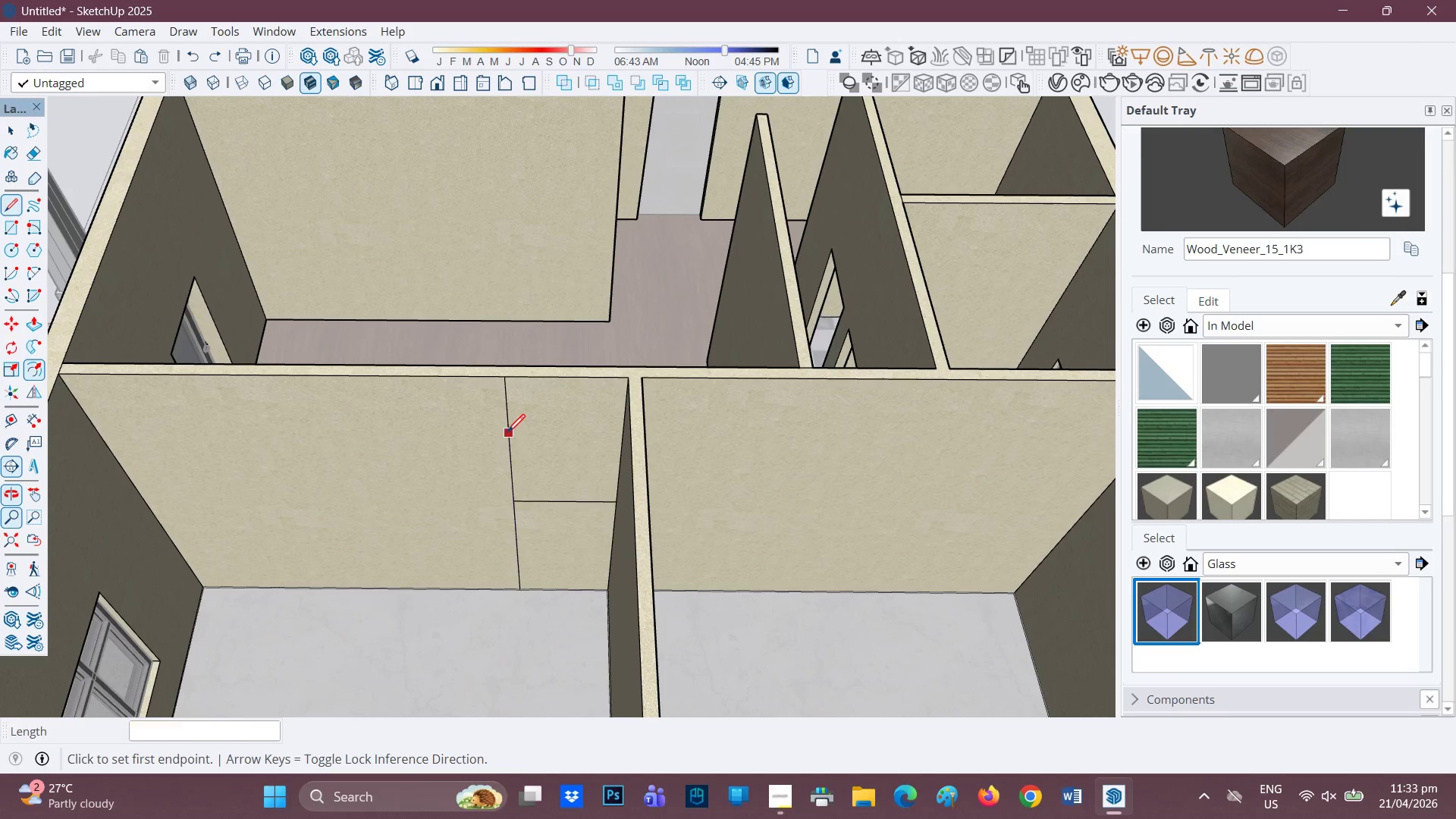 
left_click([507, 435])
 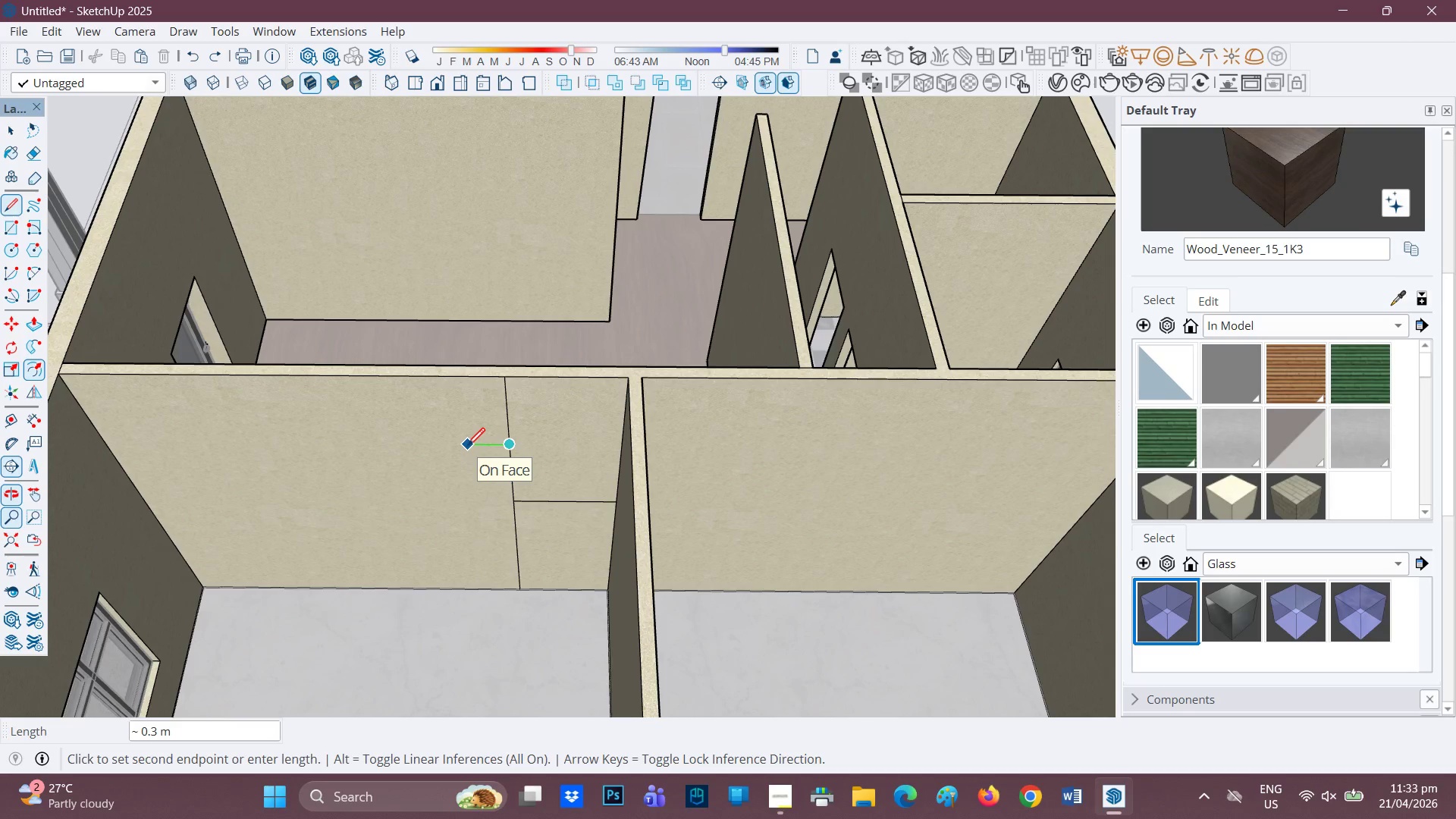 
key(Period)
 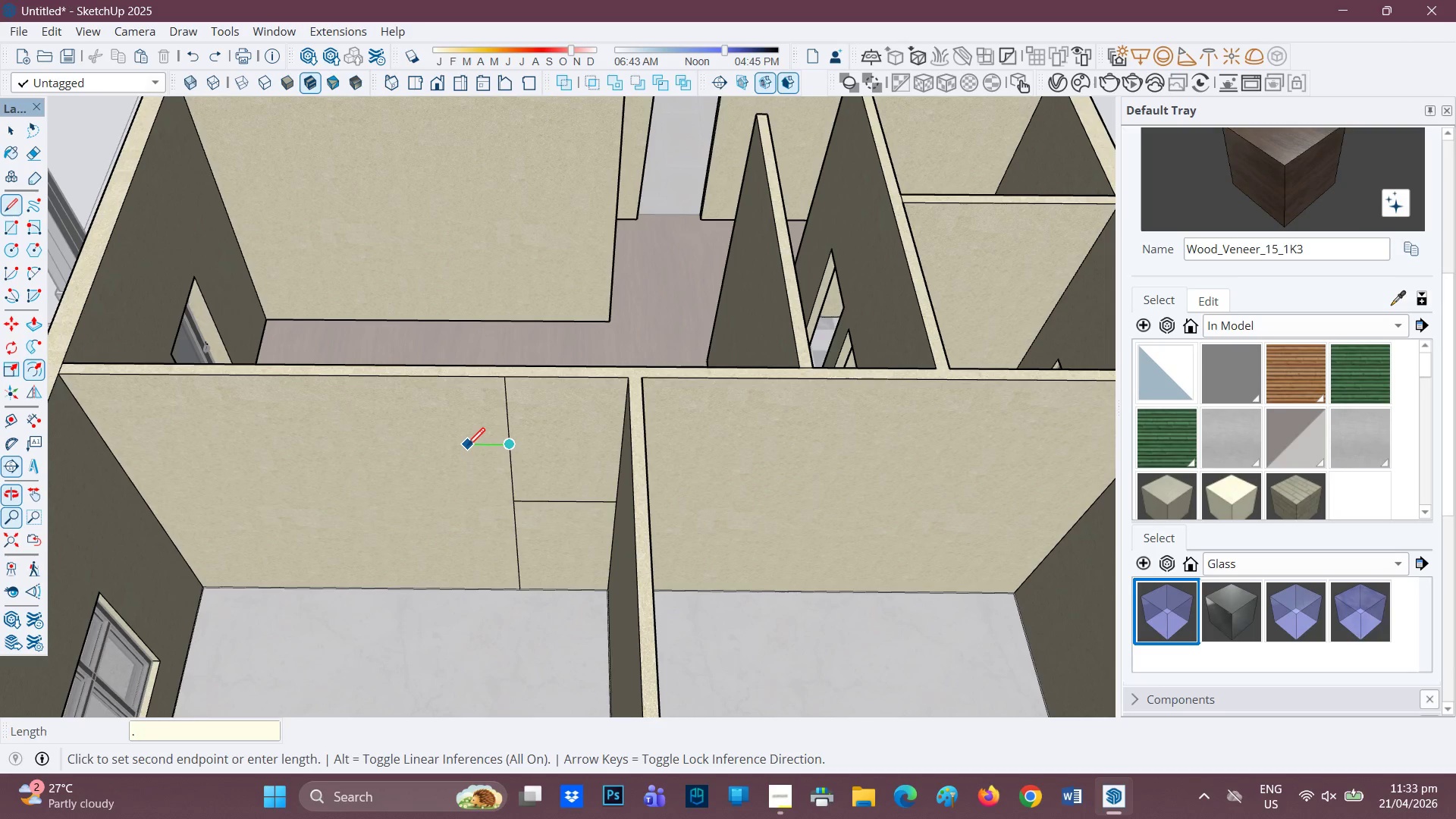 
key(1)
 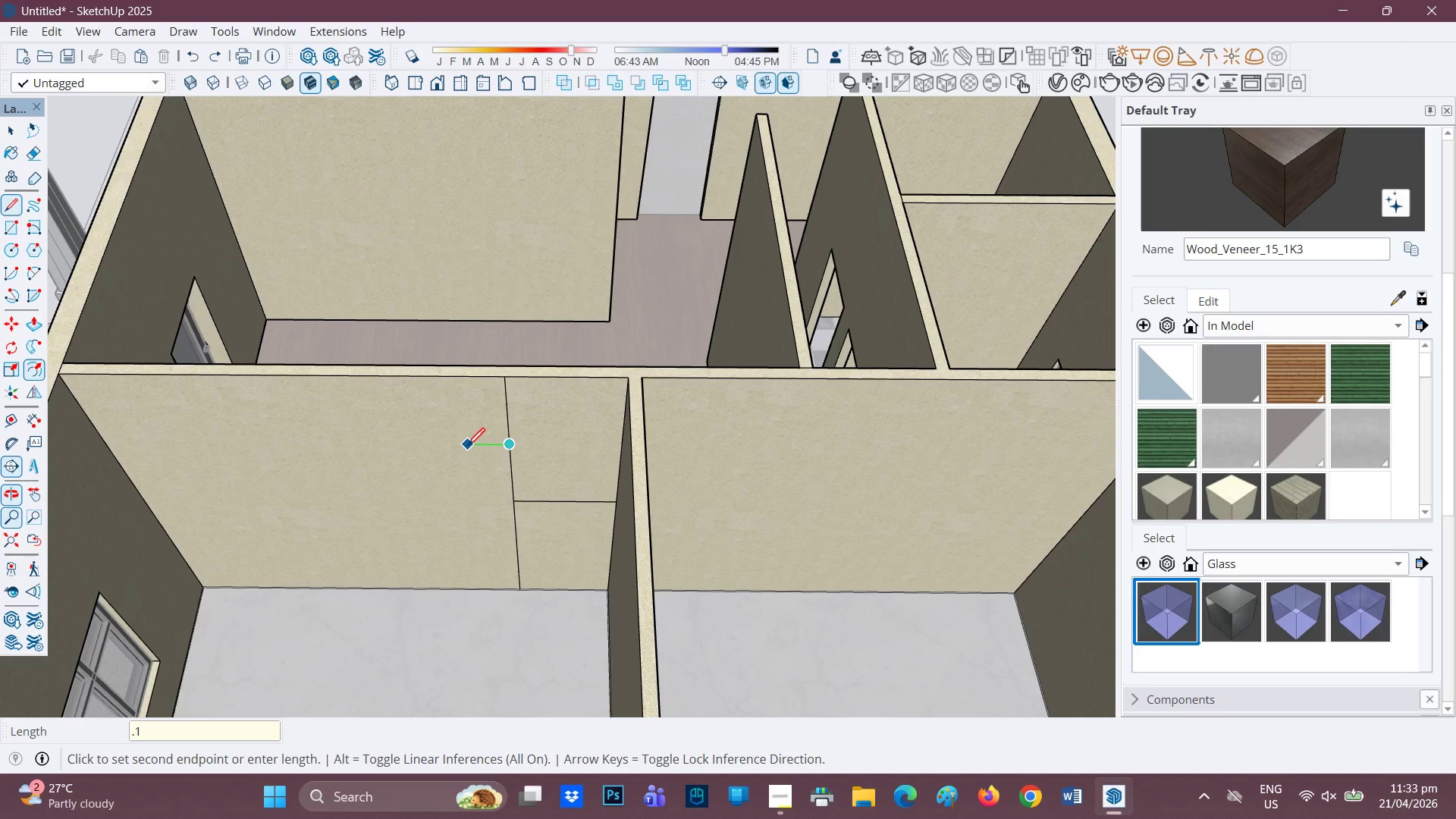 
key(Enter)
 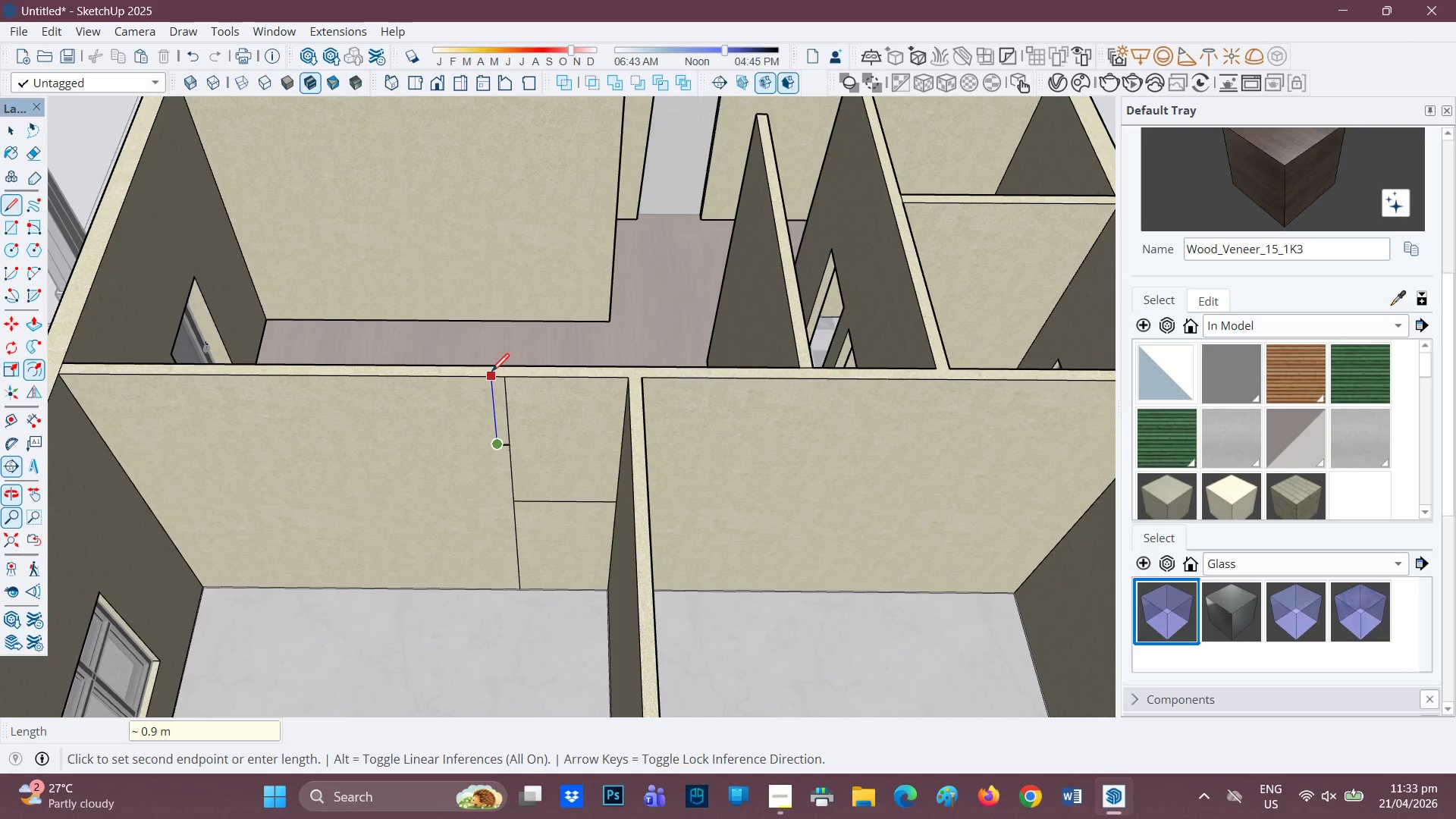 
left_click([491, 372])
 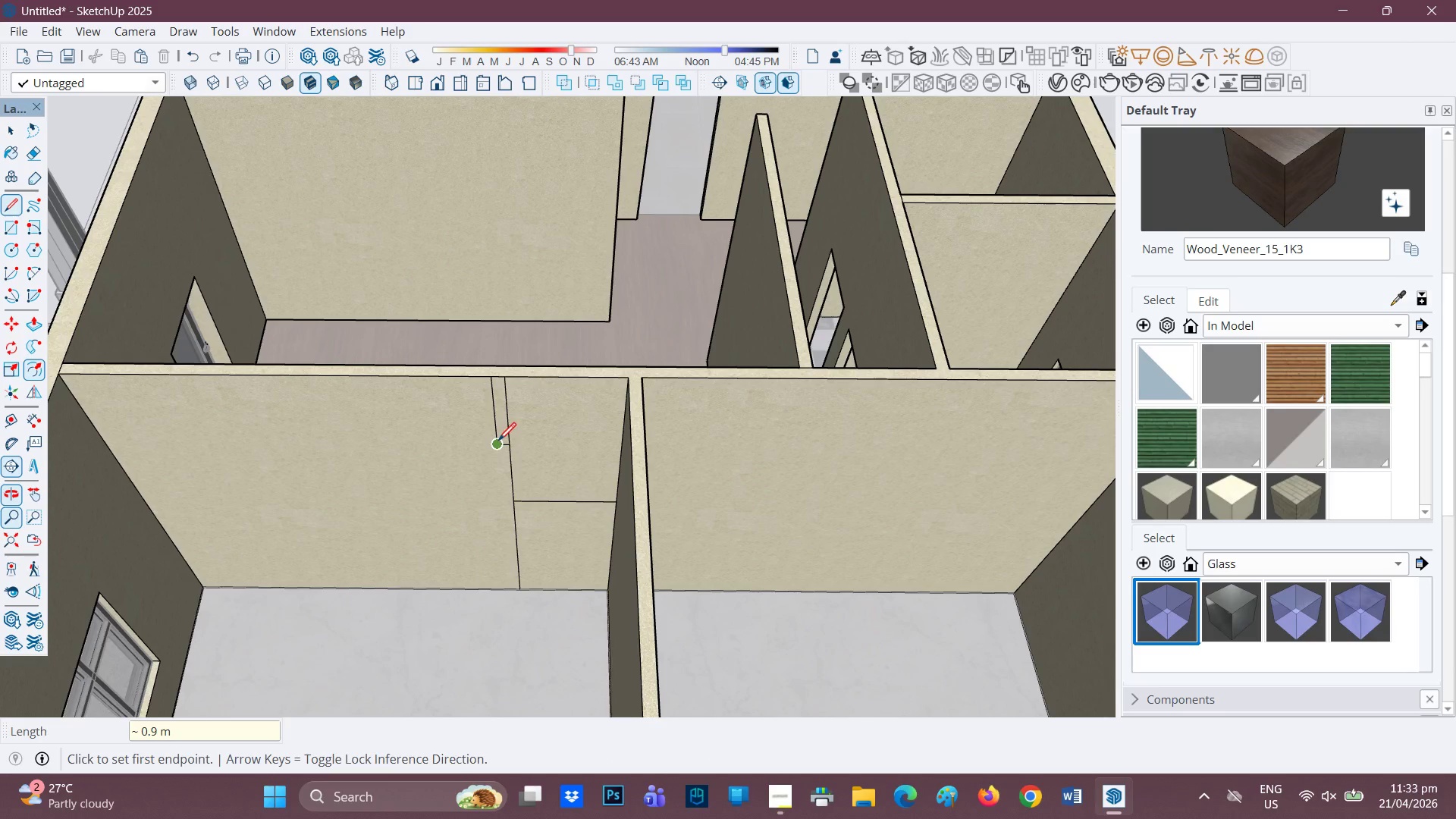 
left_click([498, 442])
 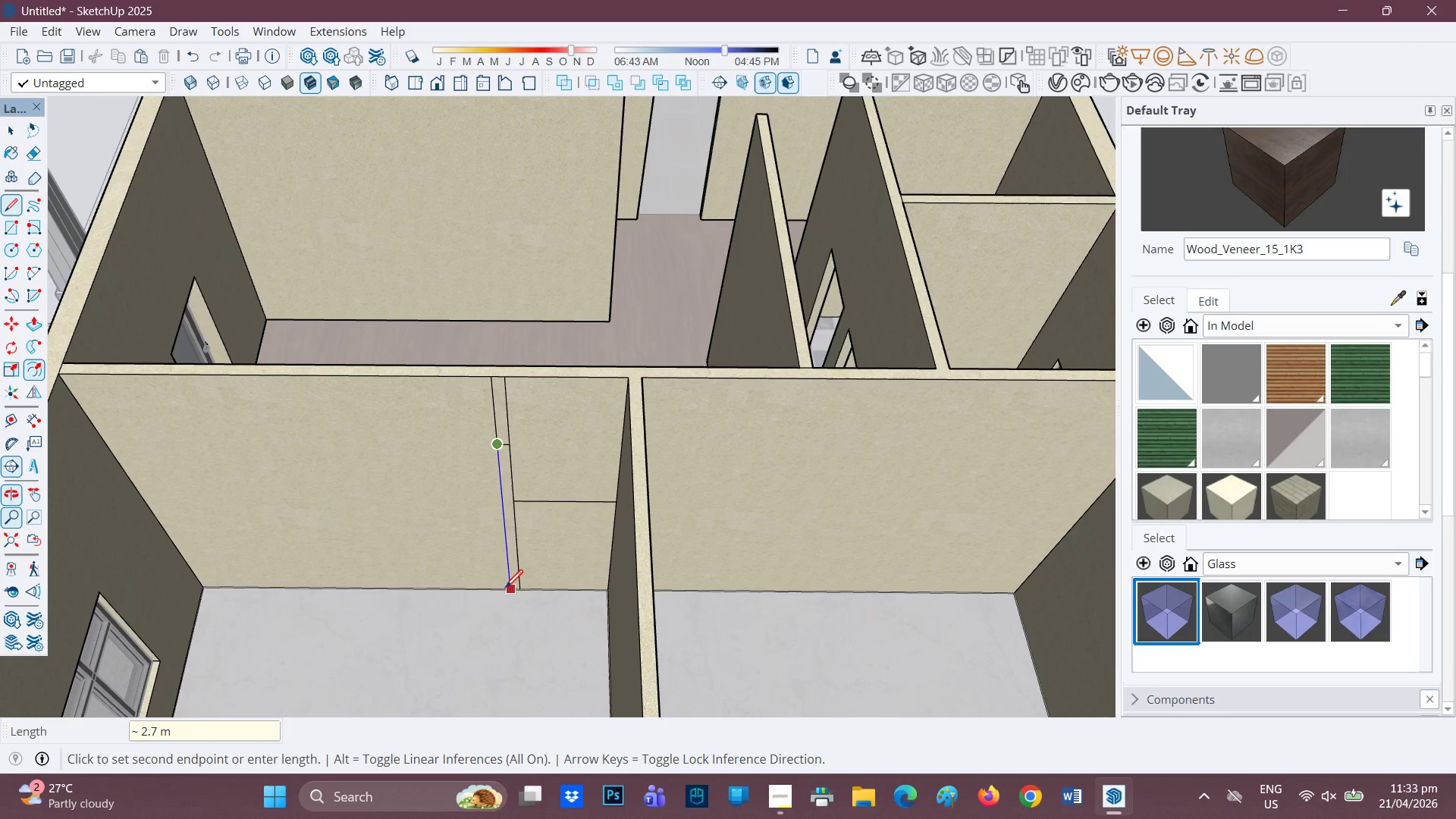 
left_click([505, 589])
 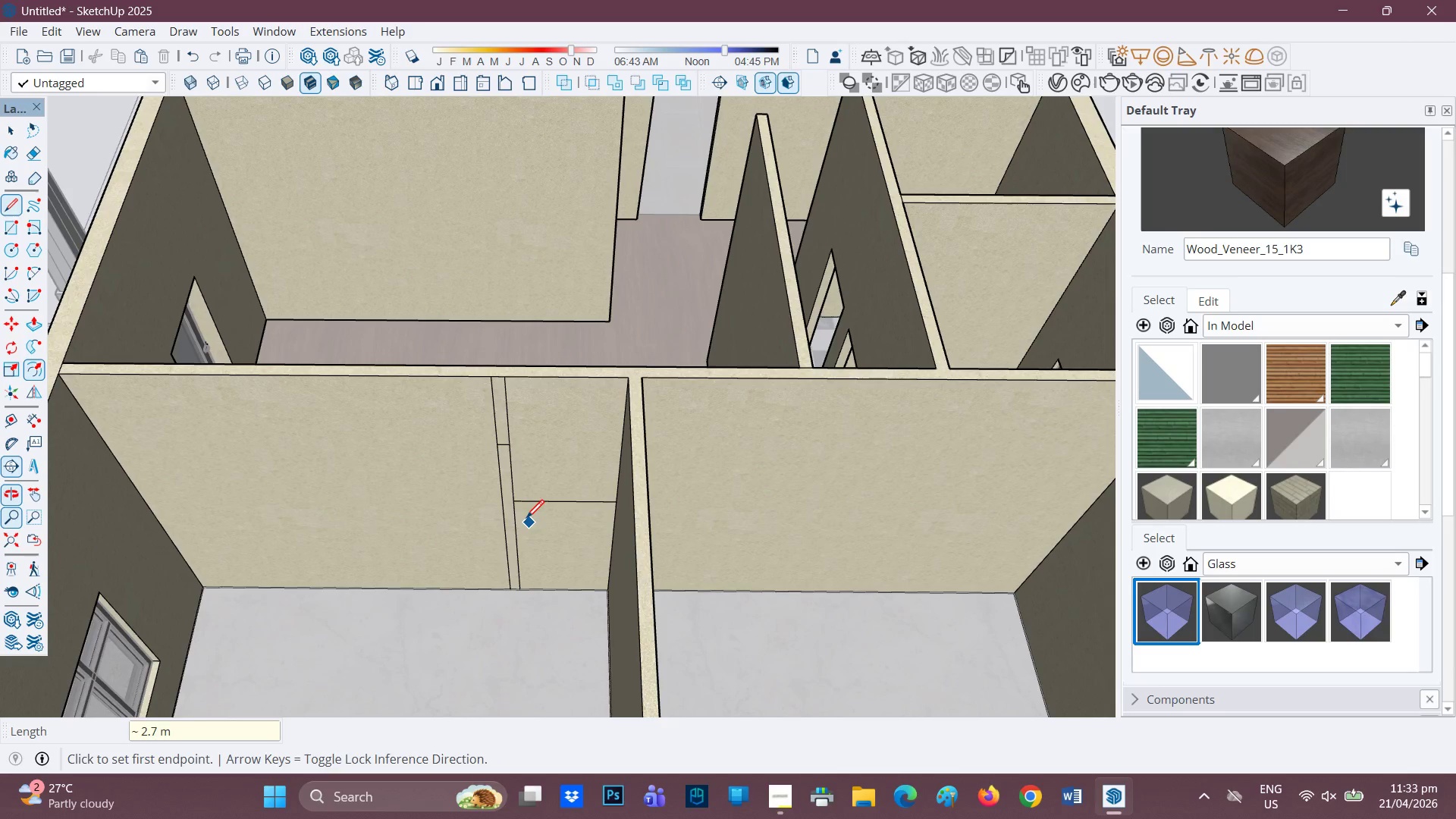 
scroll: coordinate [524, 515], scroll_direction: up, amount: 1.0
 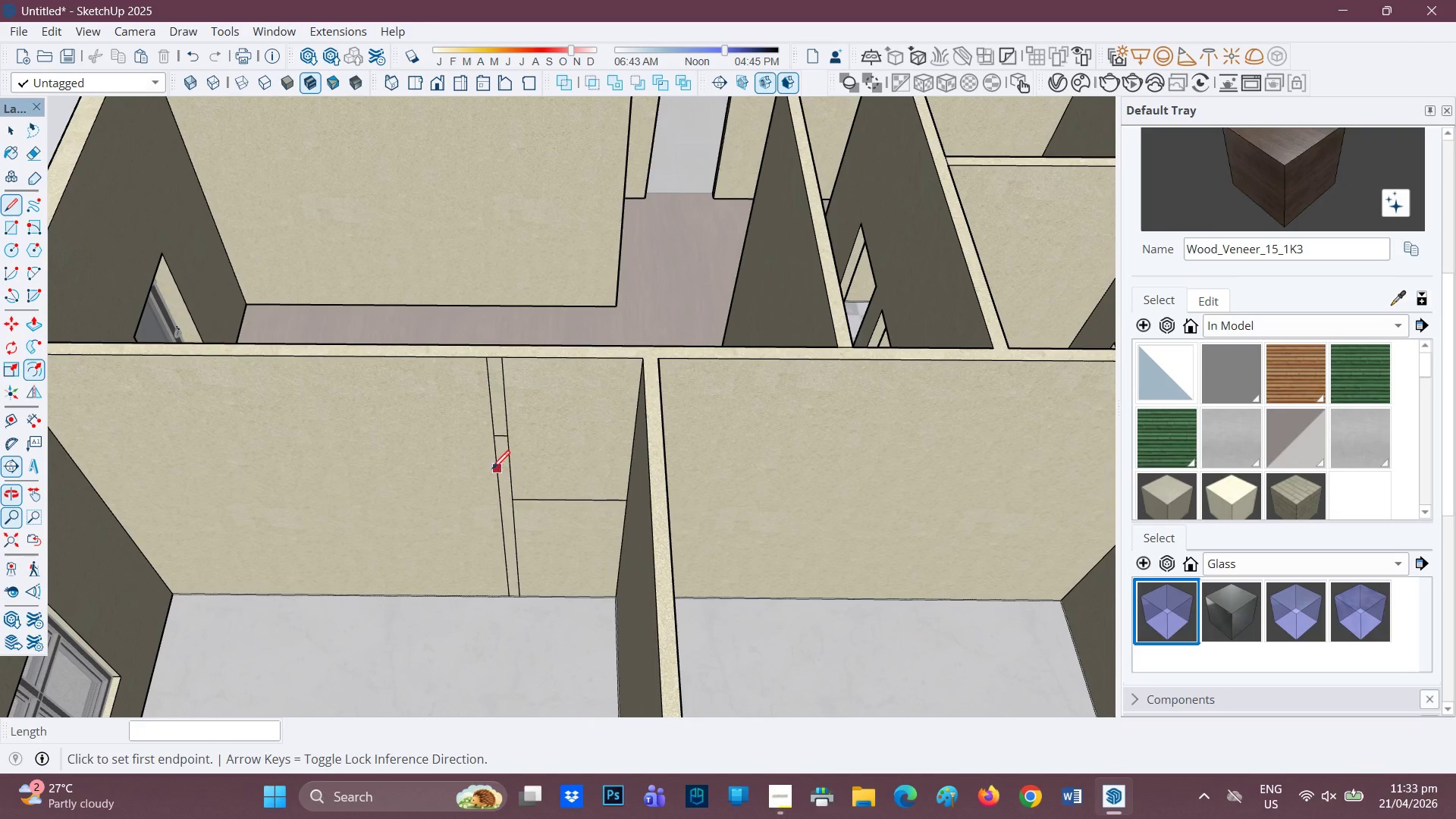 
key(E)
 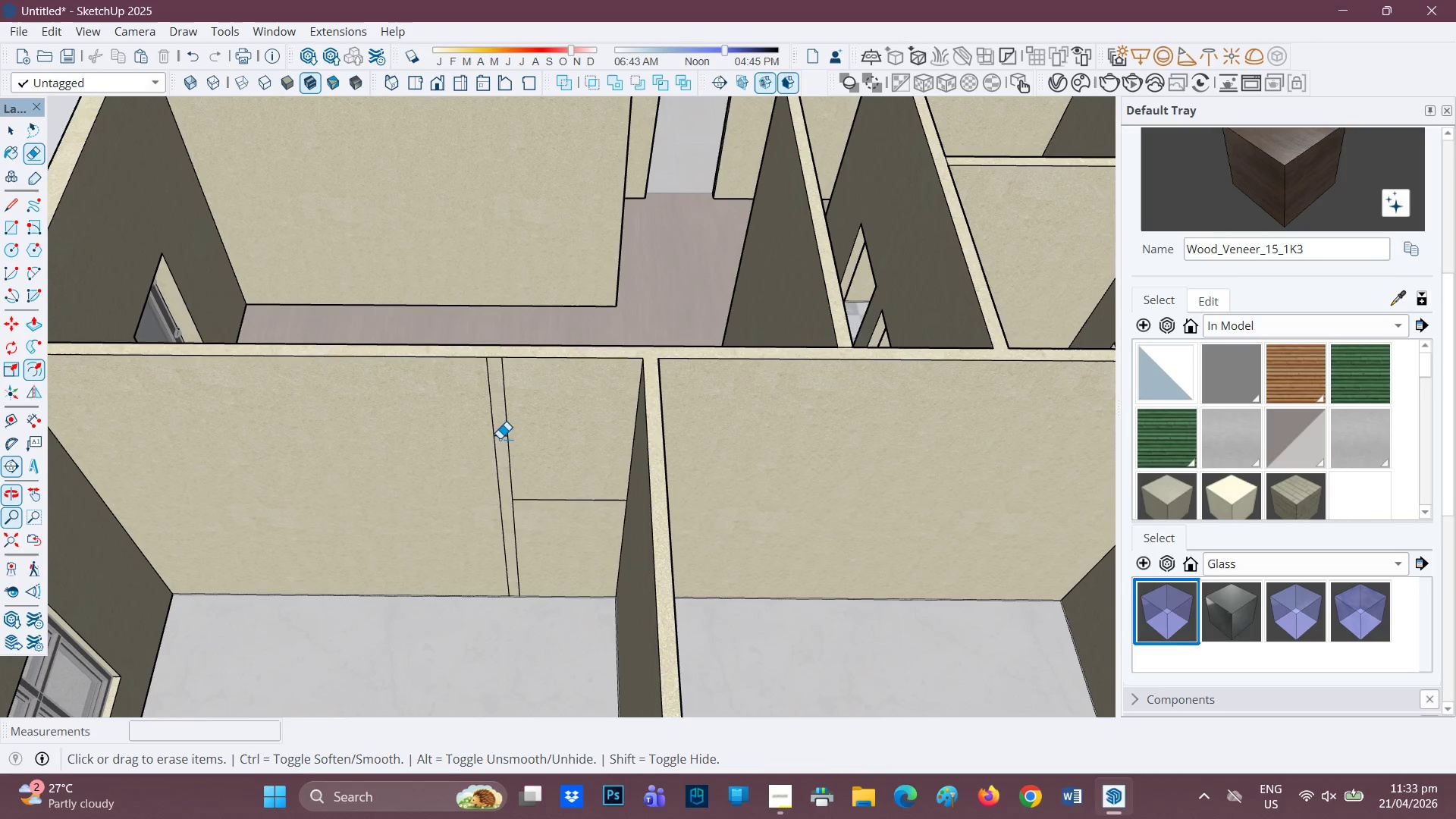 
left_click_drag(start_coordinate=[500, 440], to_coordinate=[507, 435])
 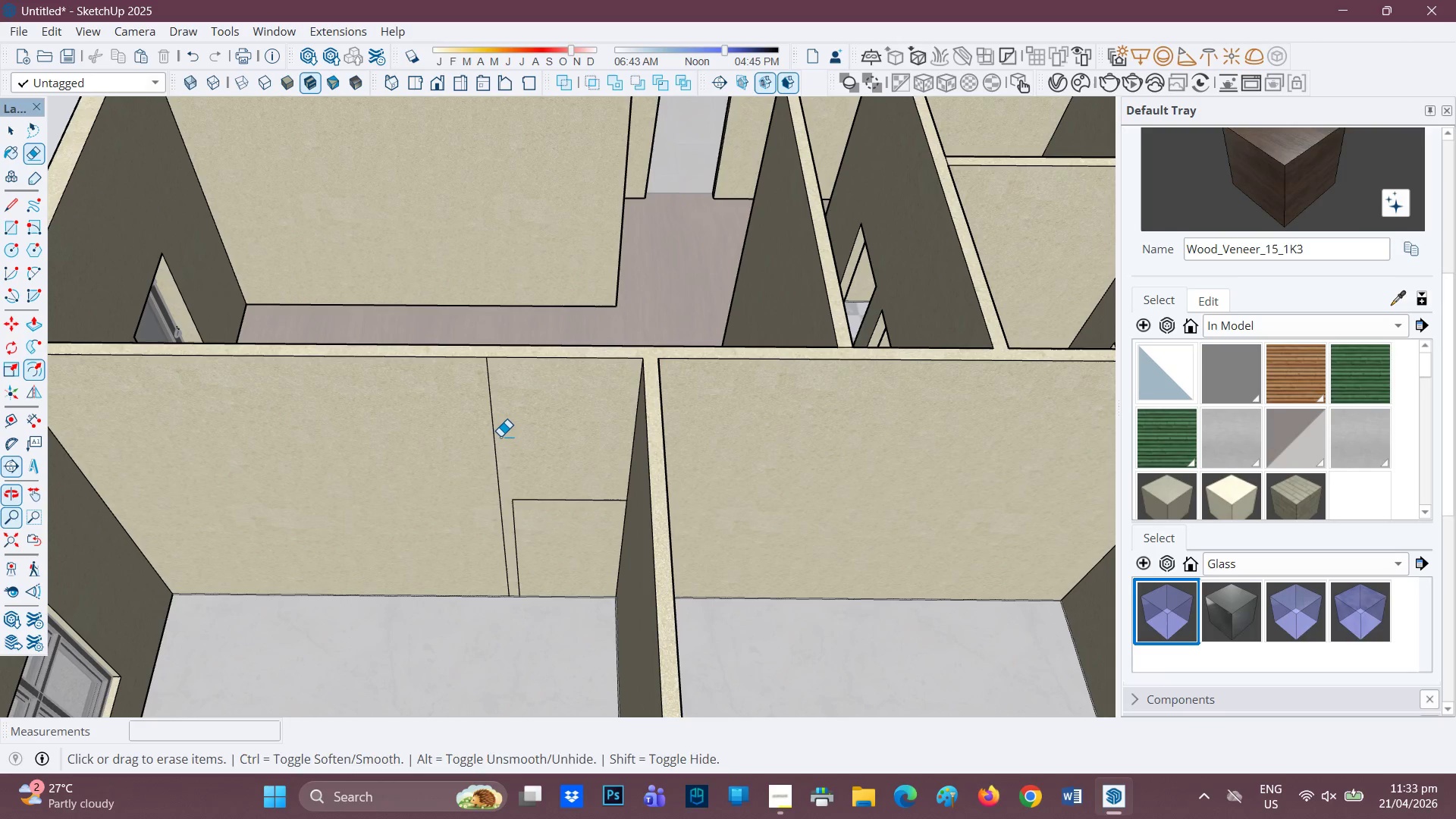 
key(Control+ControlLeft)
 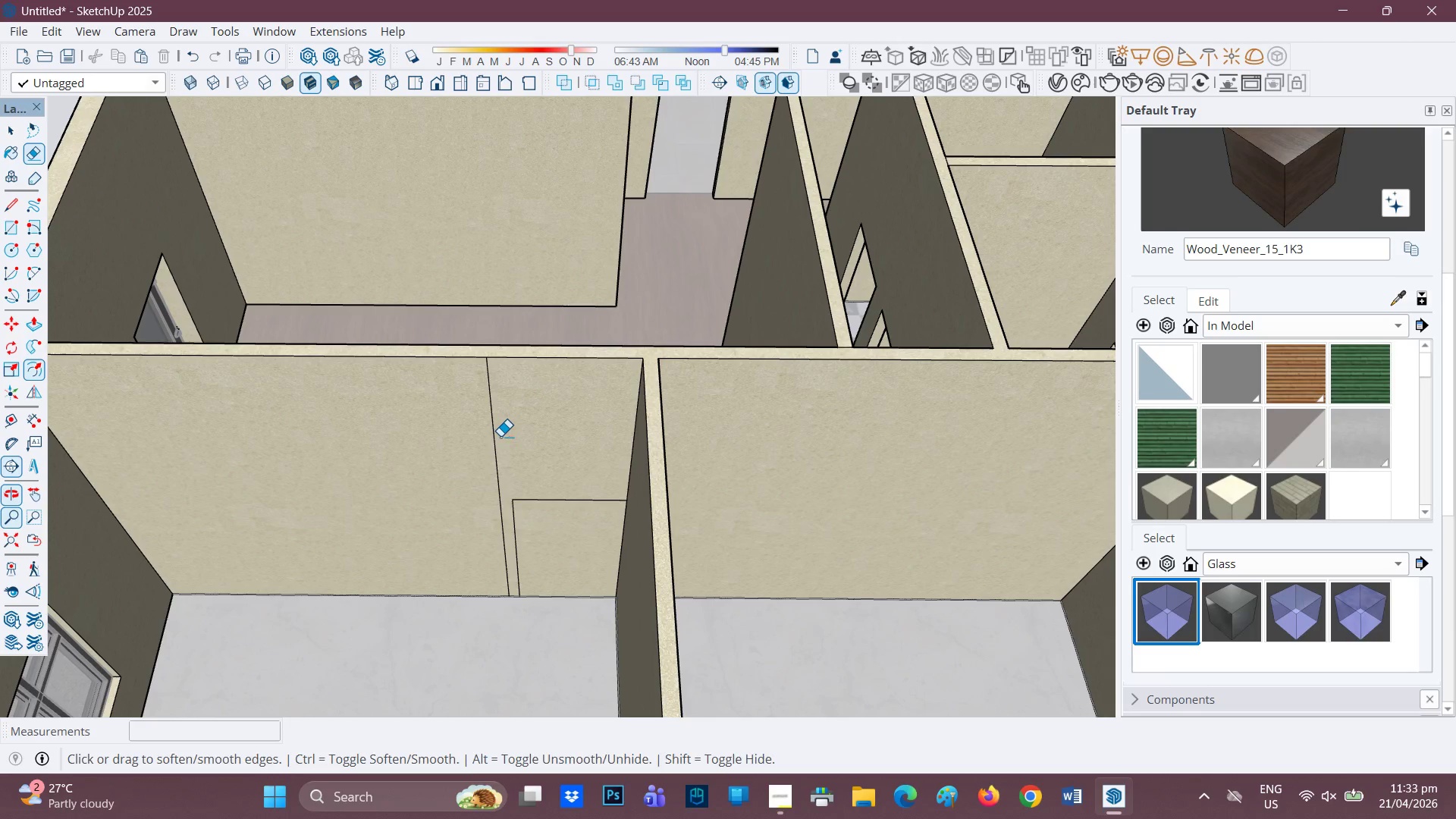 
key(Control+Z)
 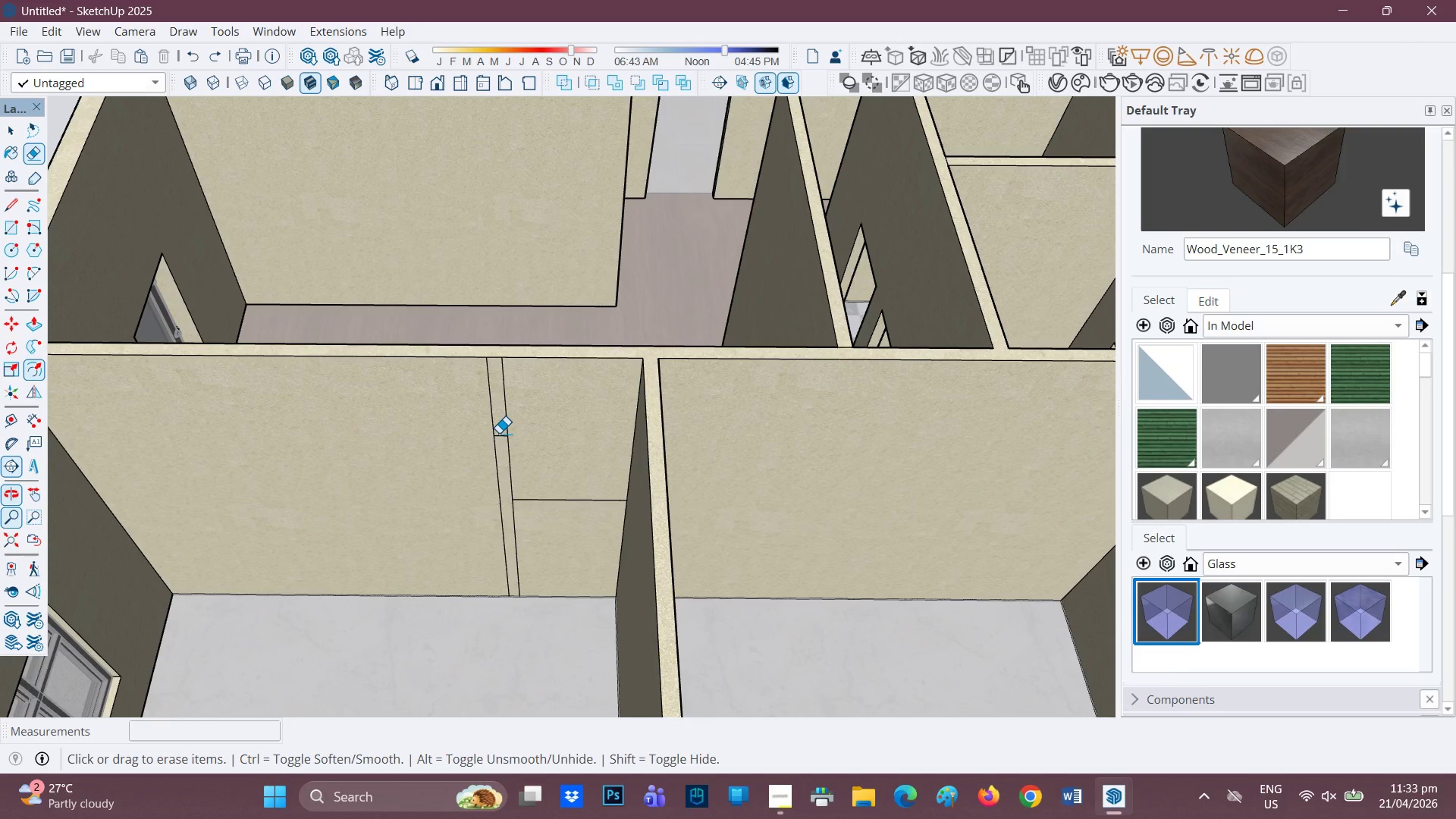 
left_click_drag(start_coordinate=[499, 433], to_coordinate=[498, 450])
 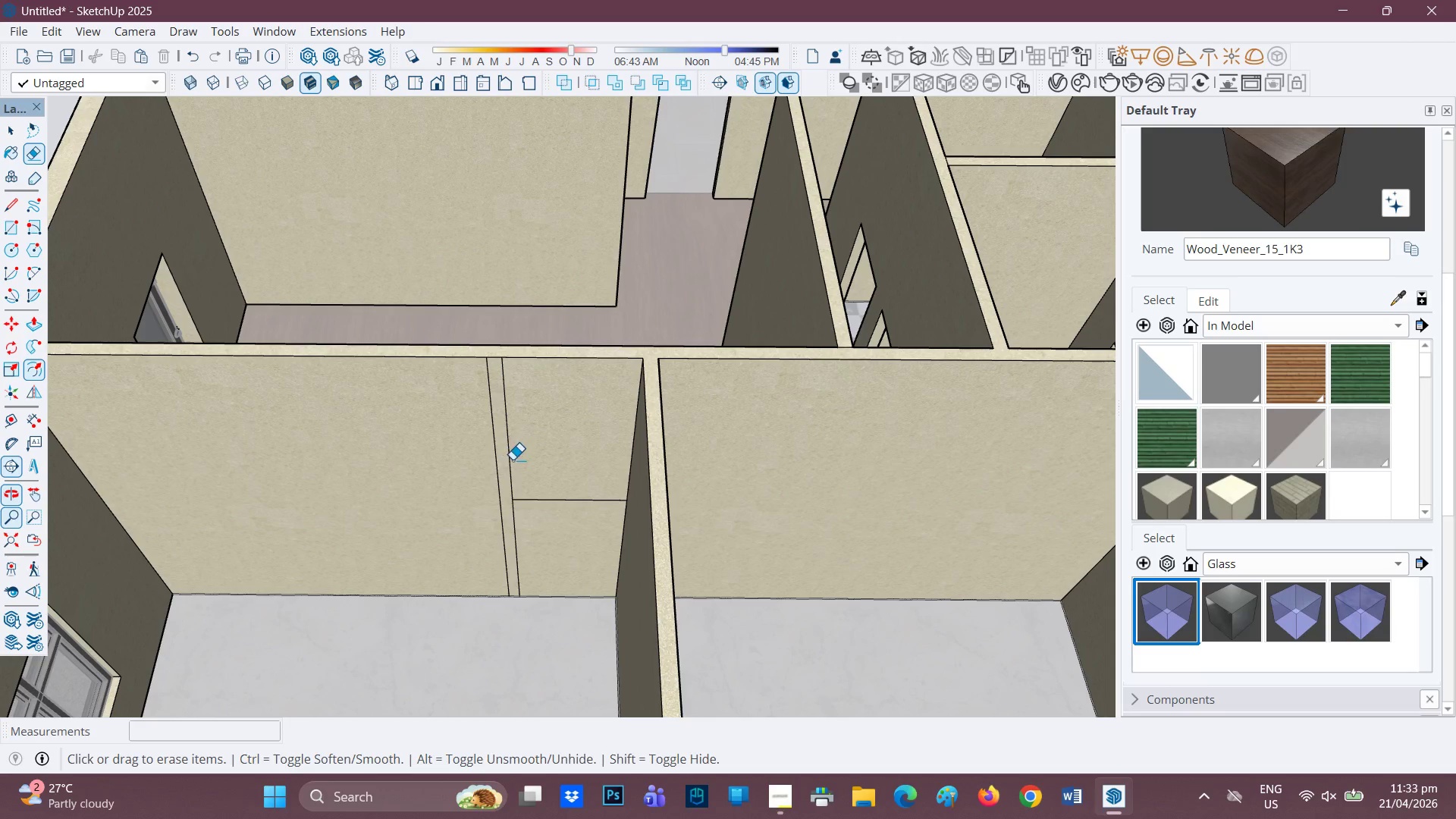 
scroll: coordinate [513, 460], scroll_direction: down, amount: 1.0
 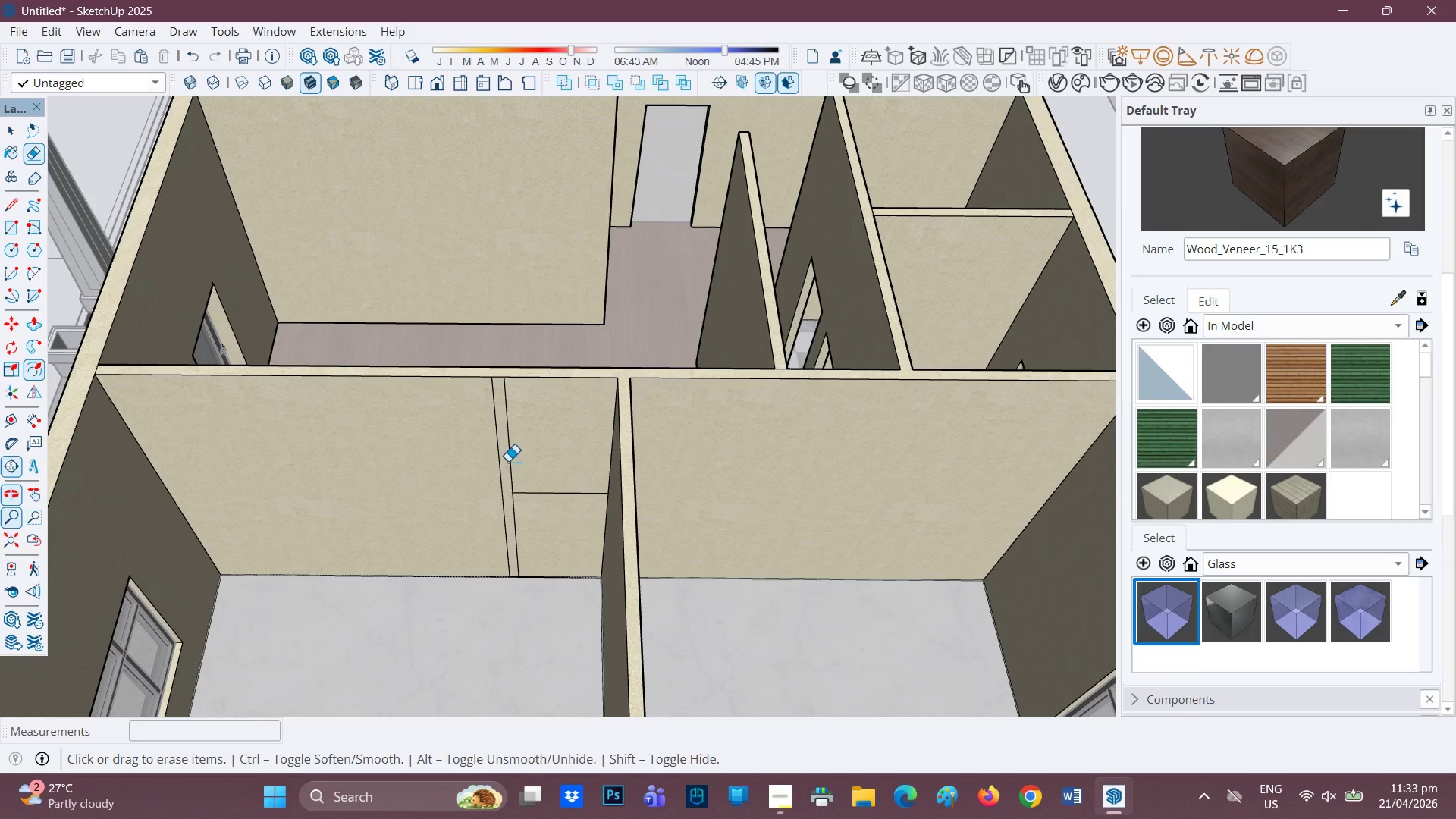 
key(P)
 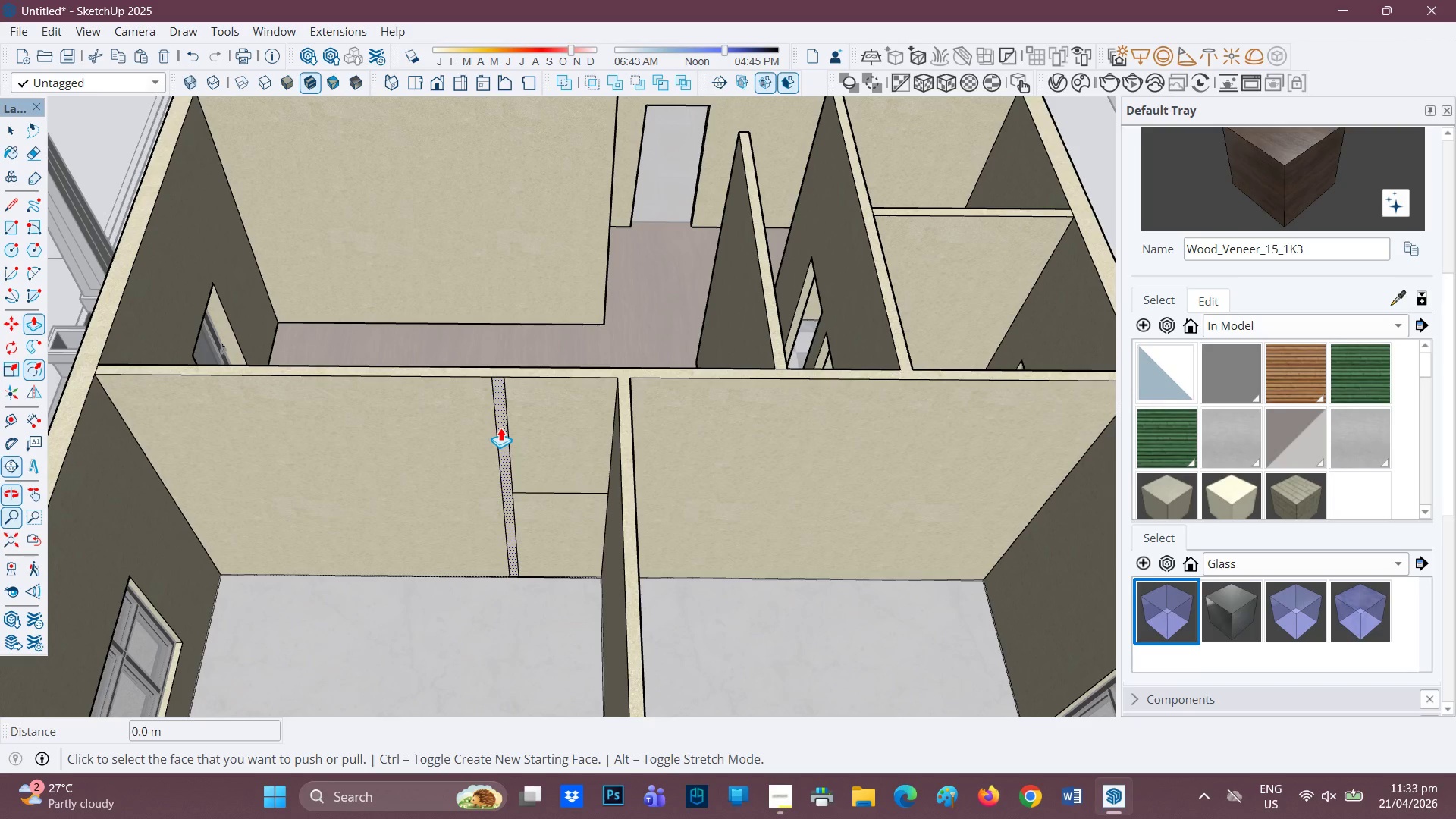 
left_click([500, 428])
 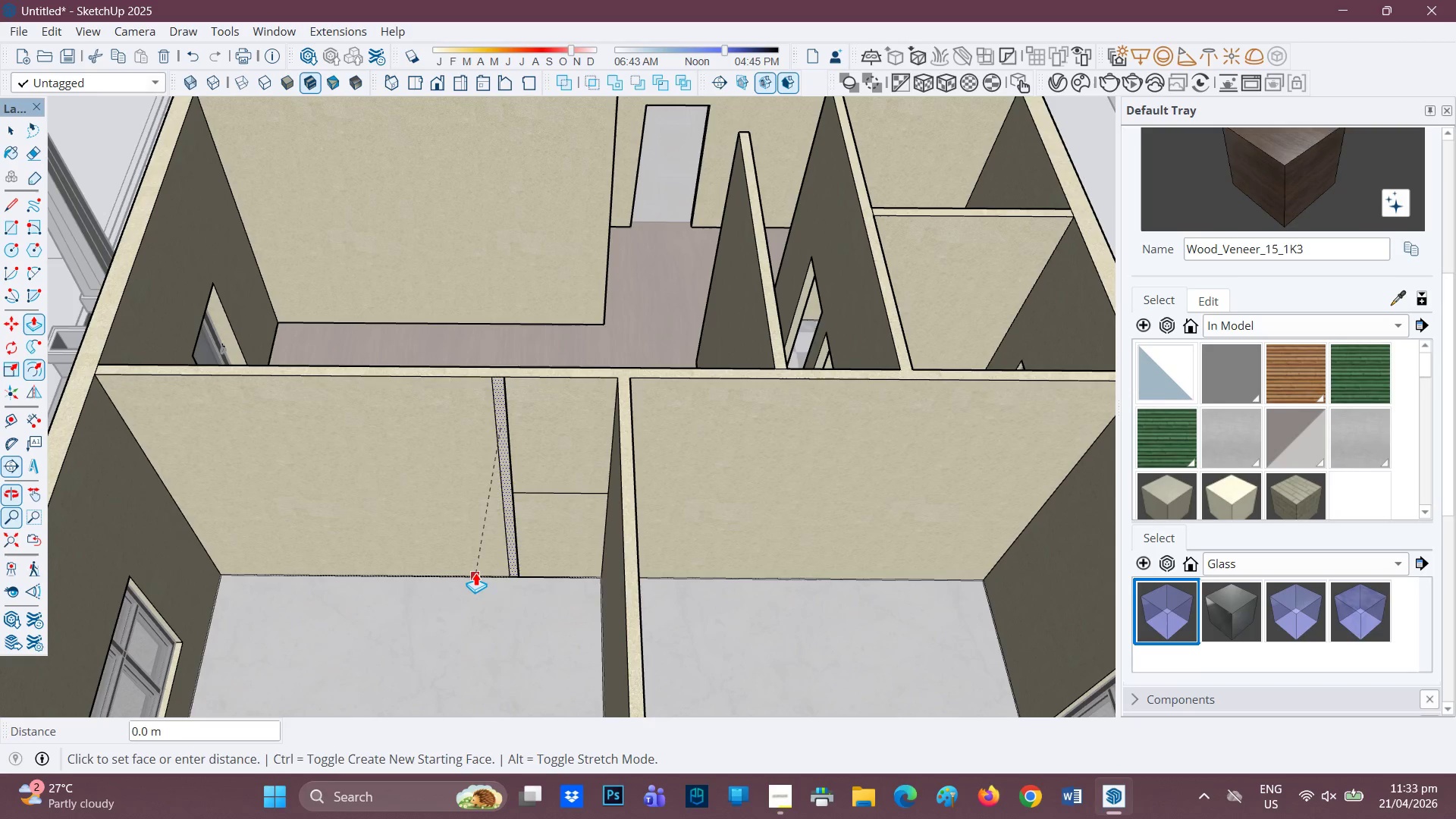 
key(Period)
 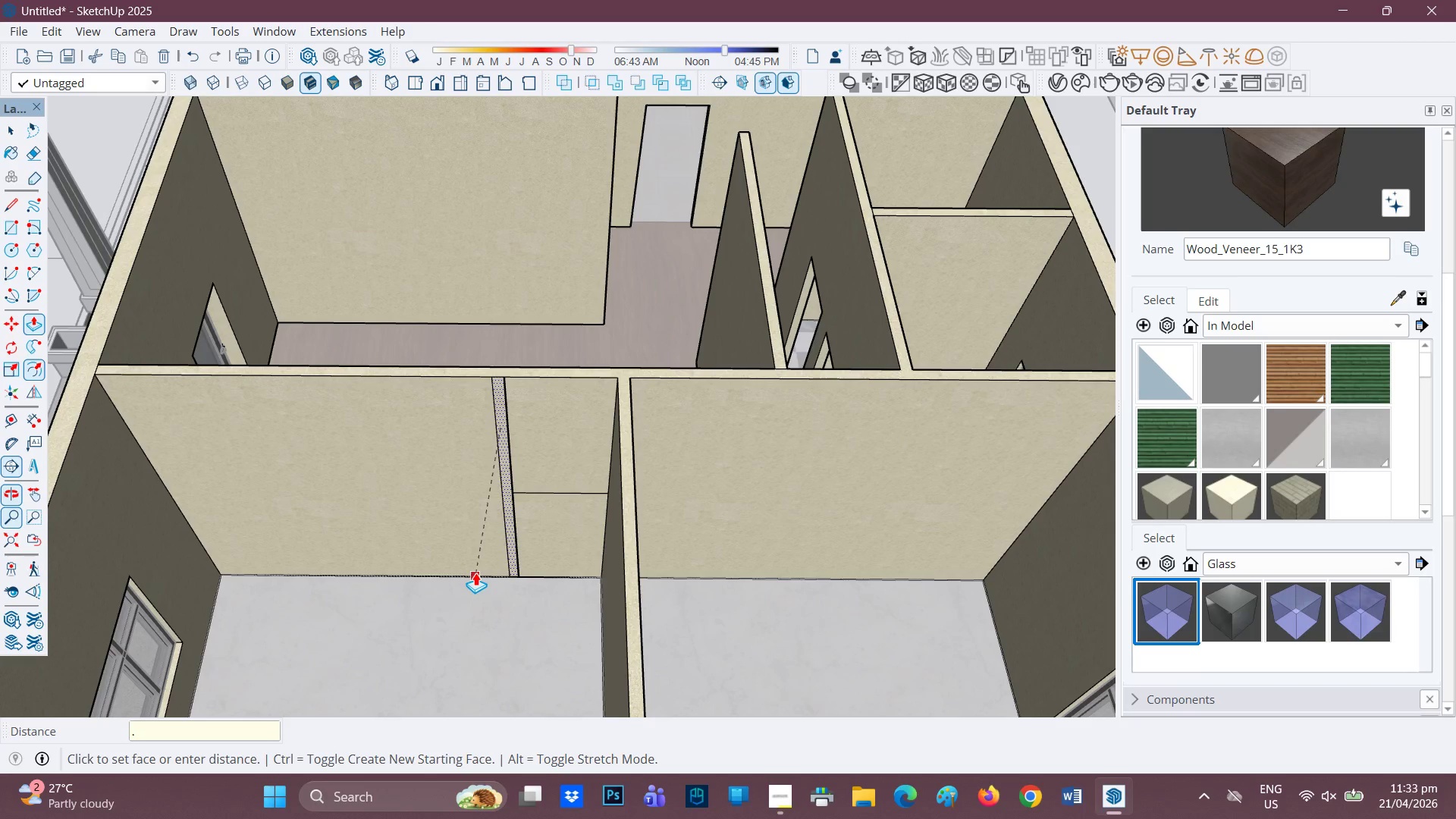 
key(Backspace)
 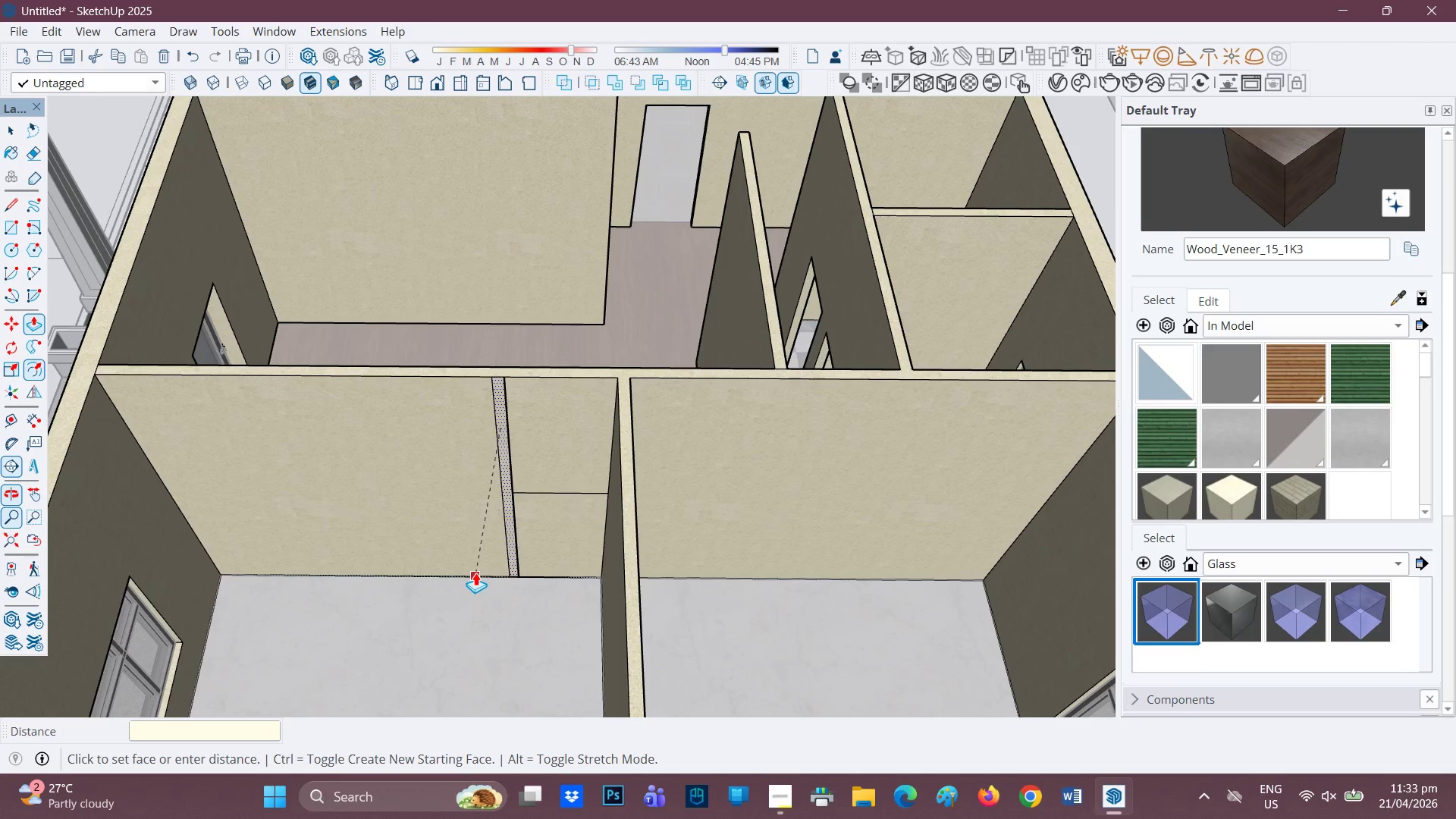 
key(3)
 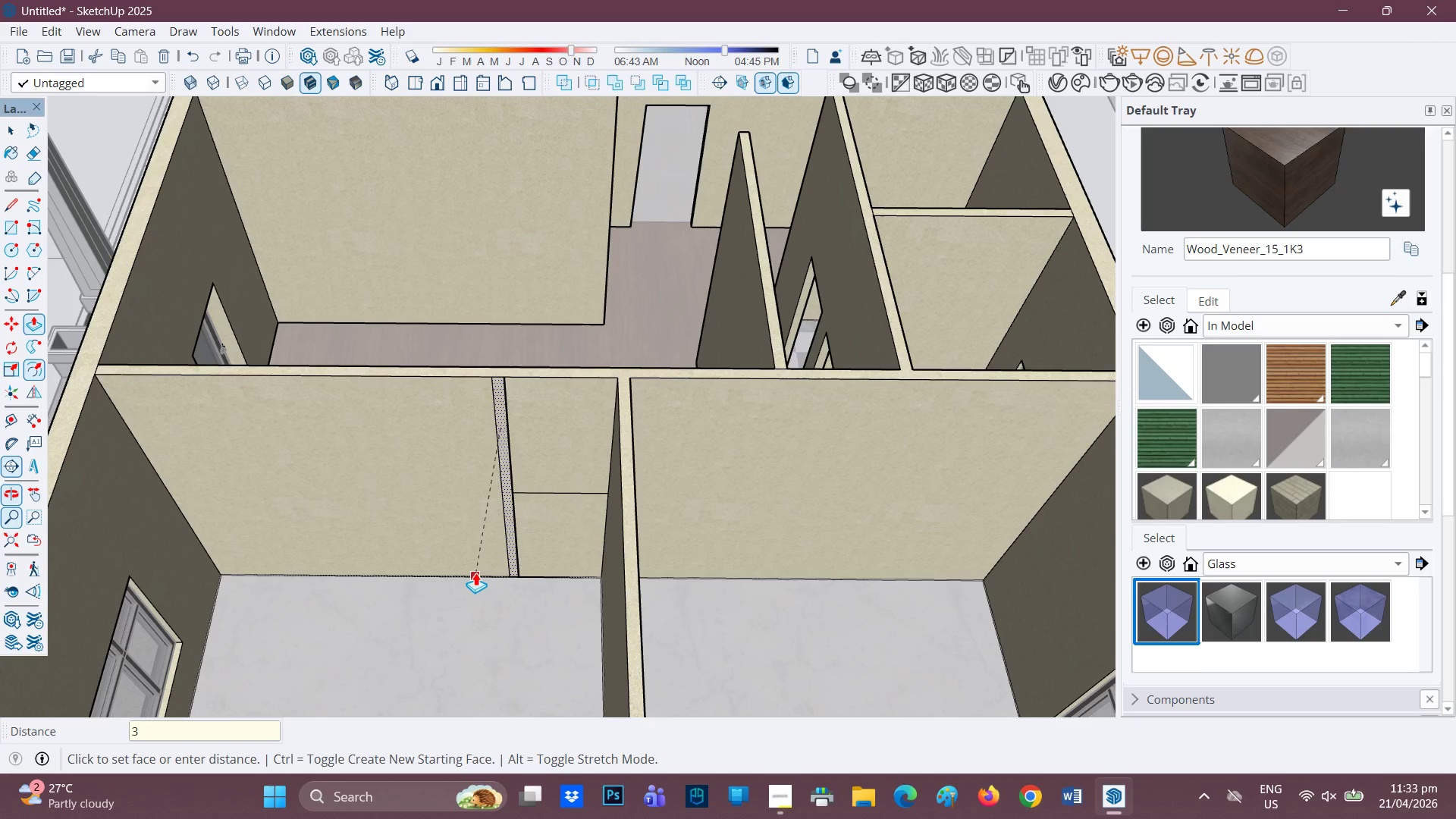 
key(Enter)
 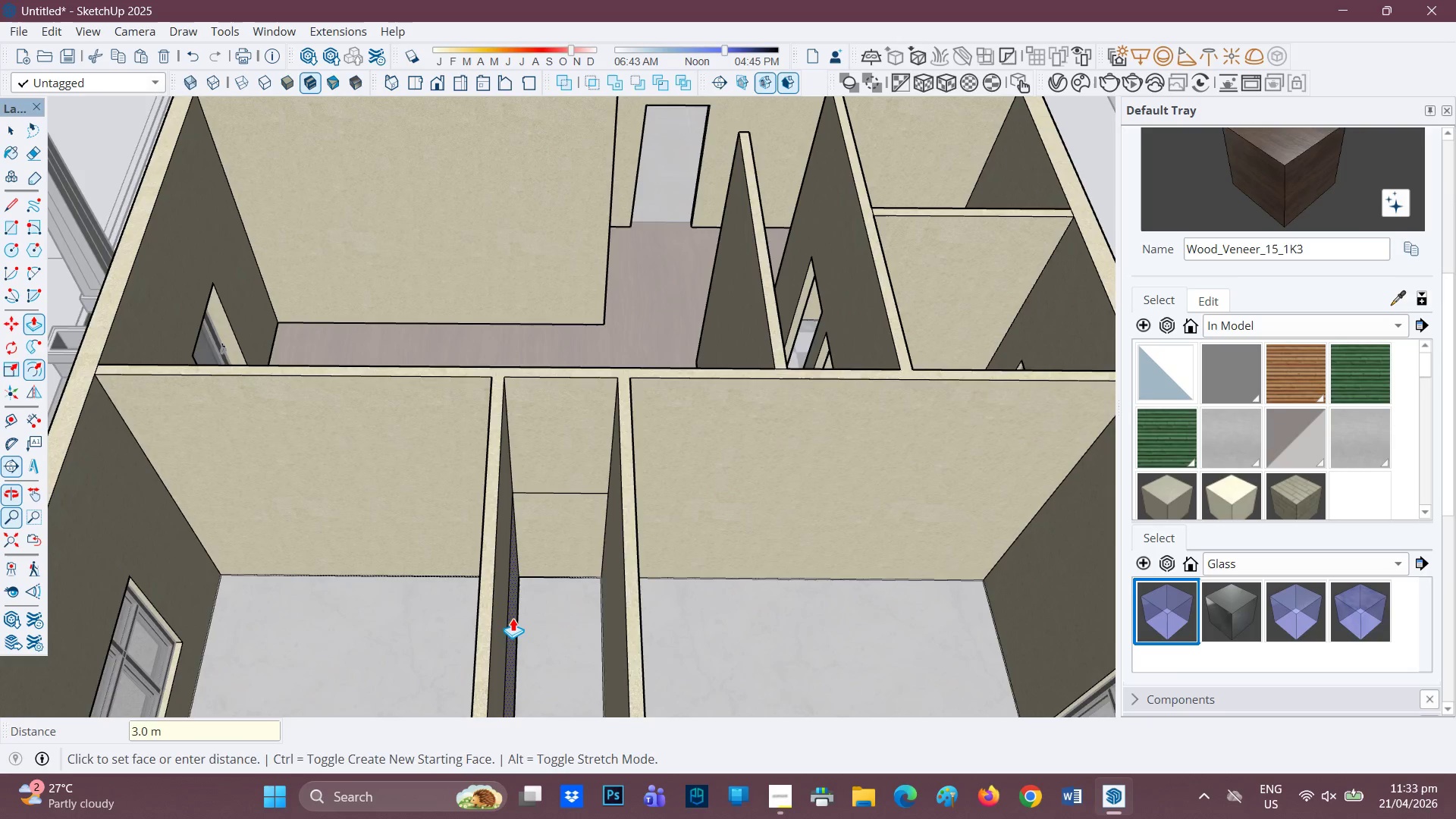 
scroll: coordinate [527, 606], scroll_direction: down, amount: 3.0
 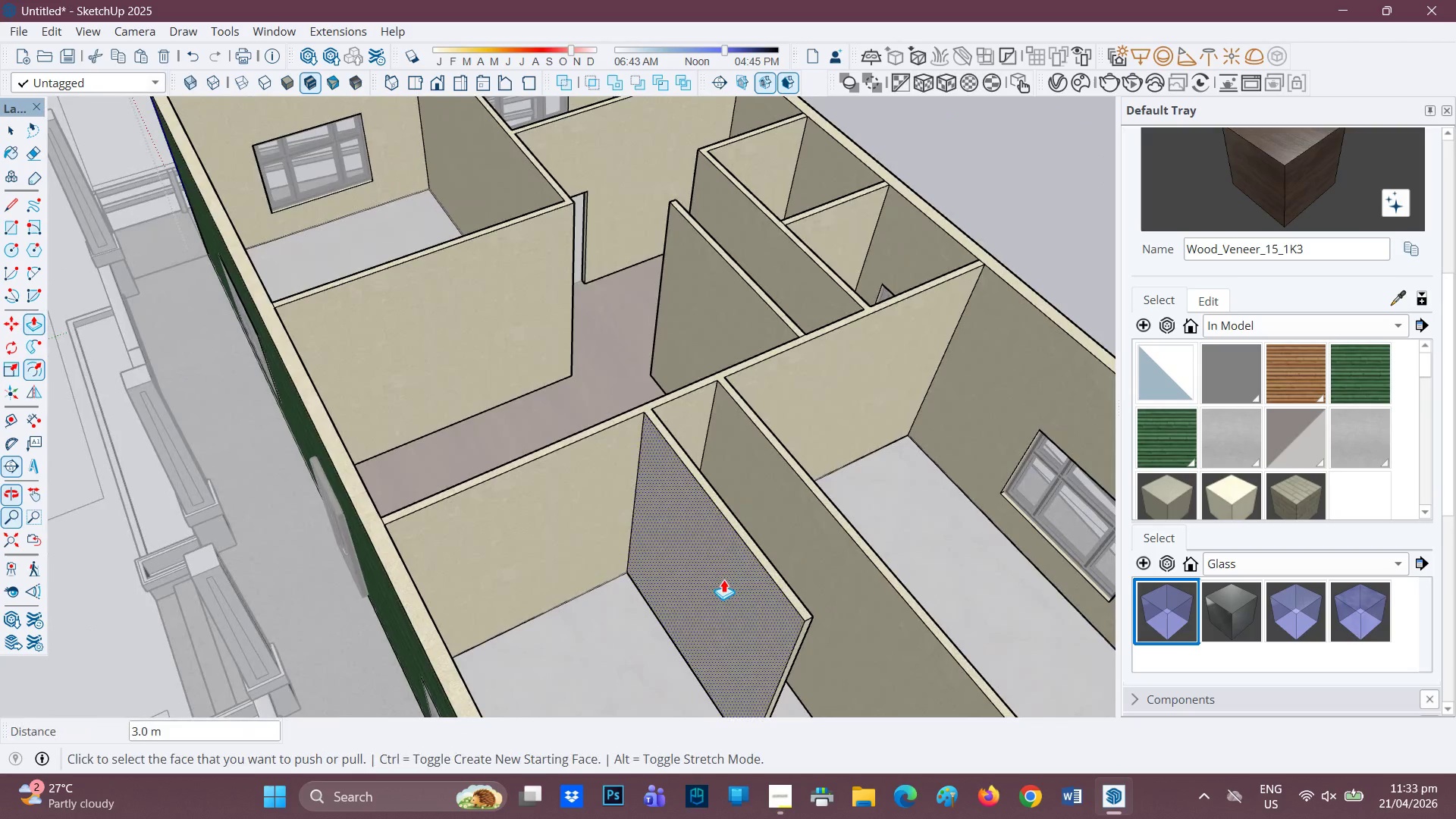 
key(Control+Z)
 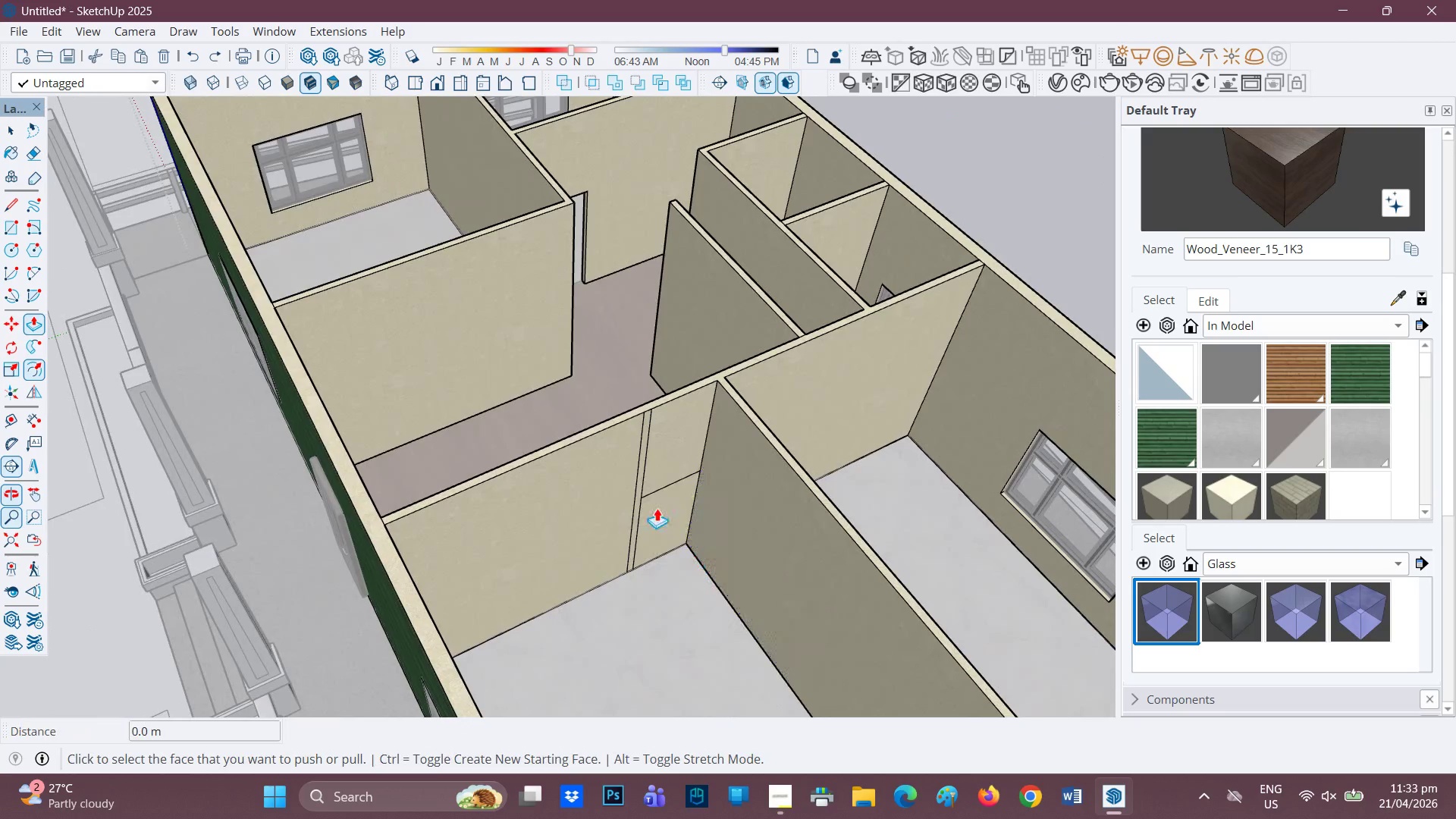 
scroll: coordinate [651, 498], scroll_direction: none, amount: 0.0
 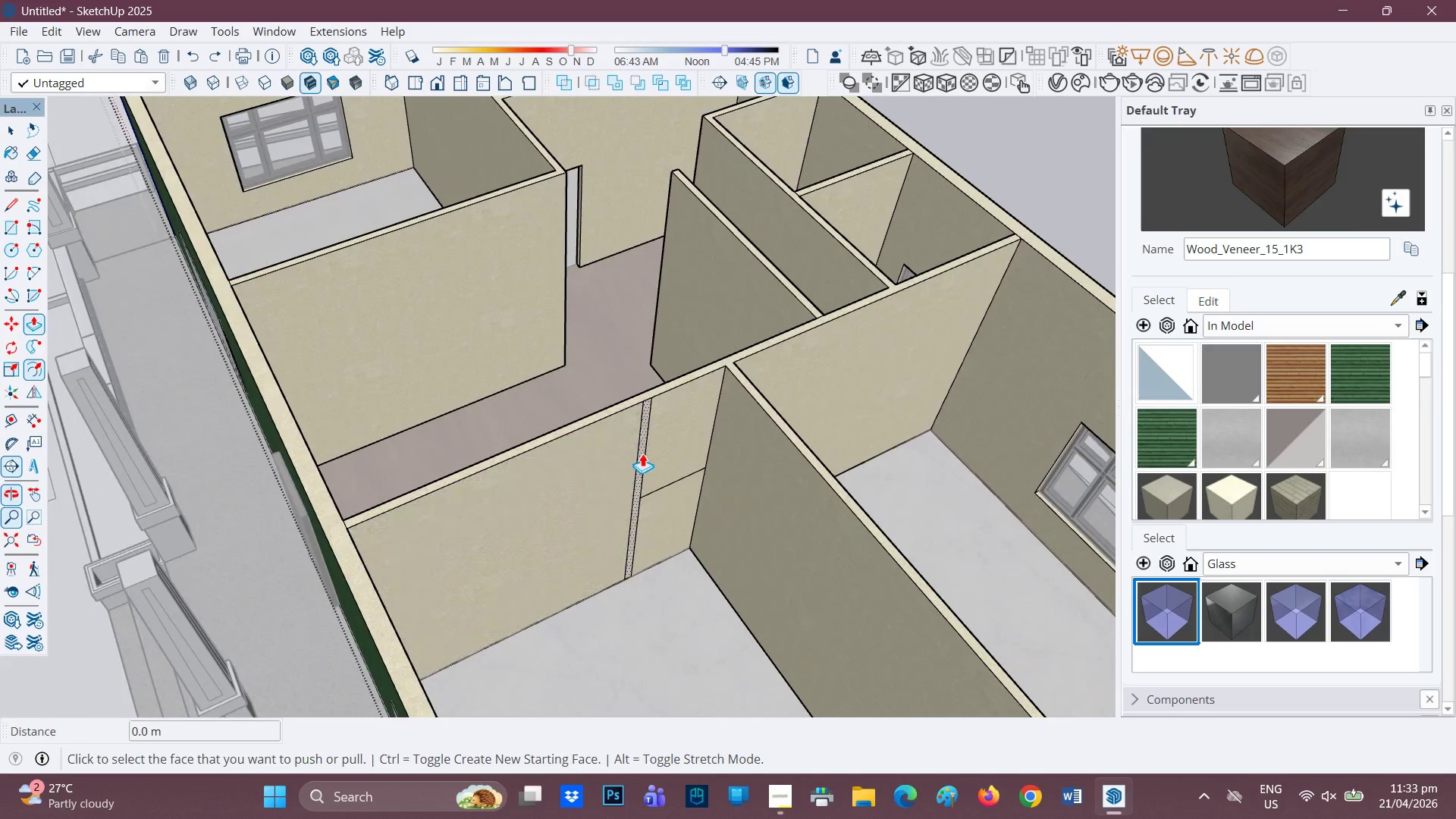 
left_click([642, 454])
 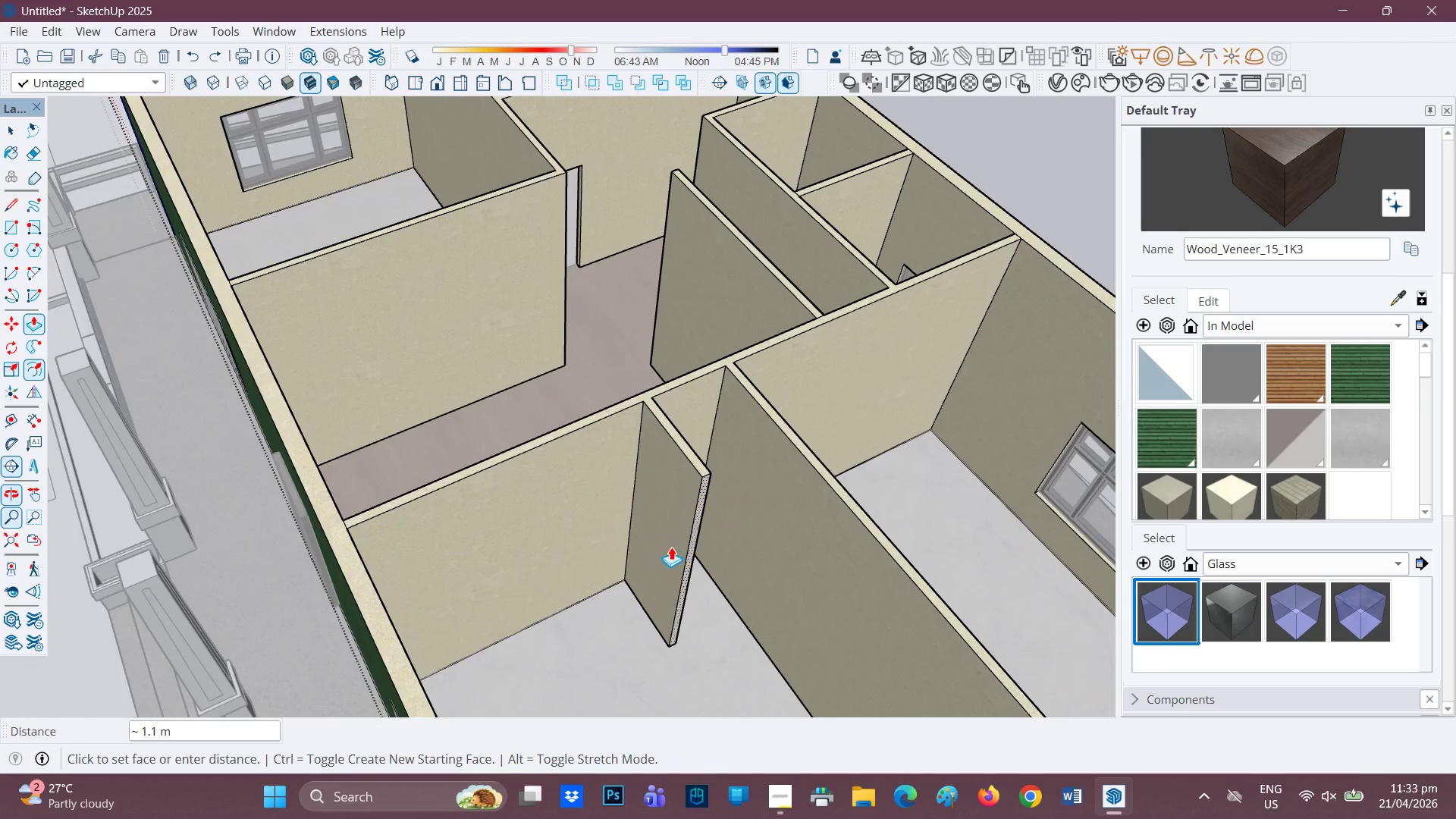 
key(3)
 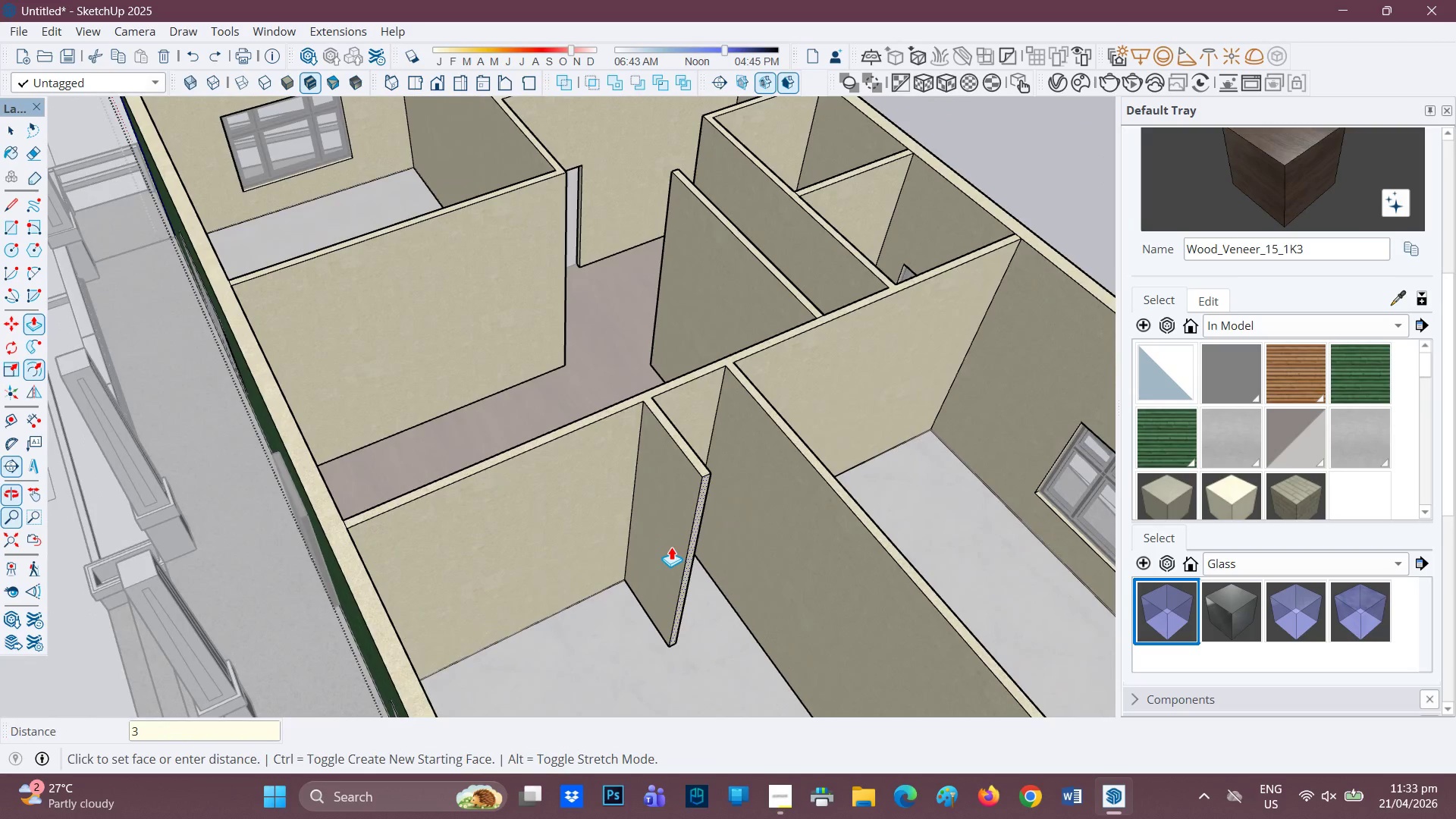 
key(Quote)
 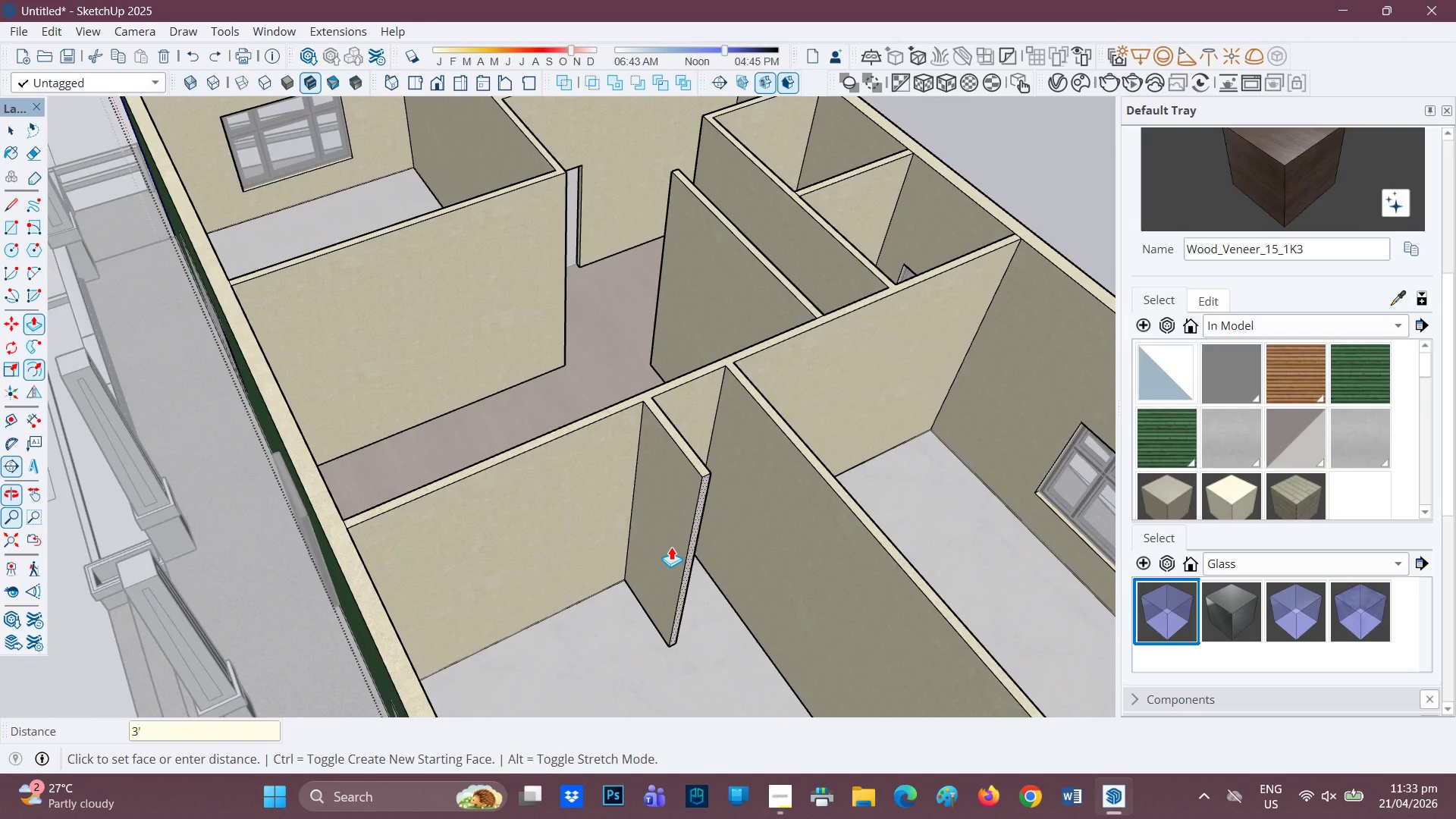 
key(Enter)
 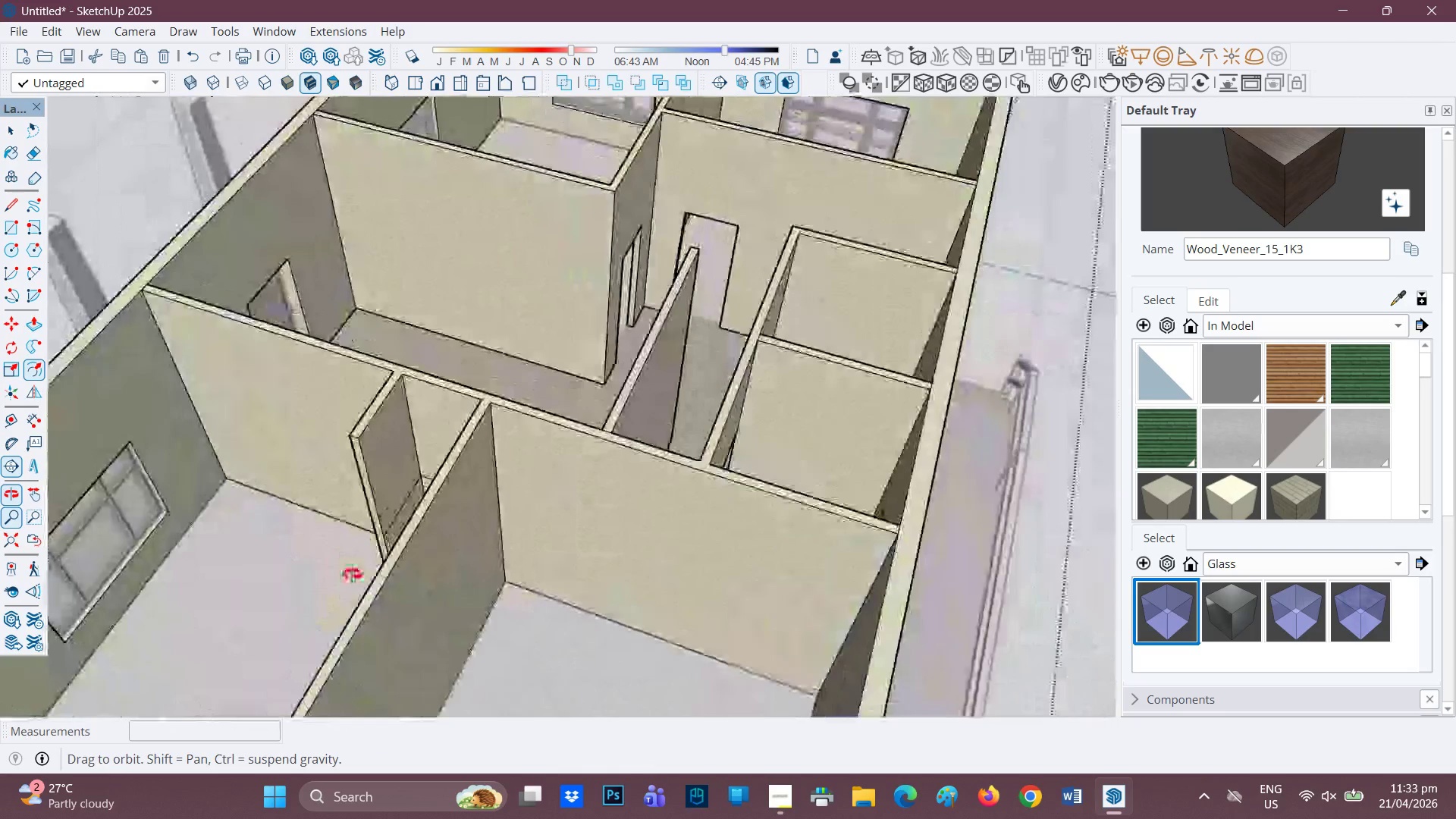 
scroll: coordinate [526, 519], scroll_direction: up, amount: 2.0
 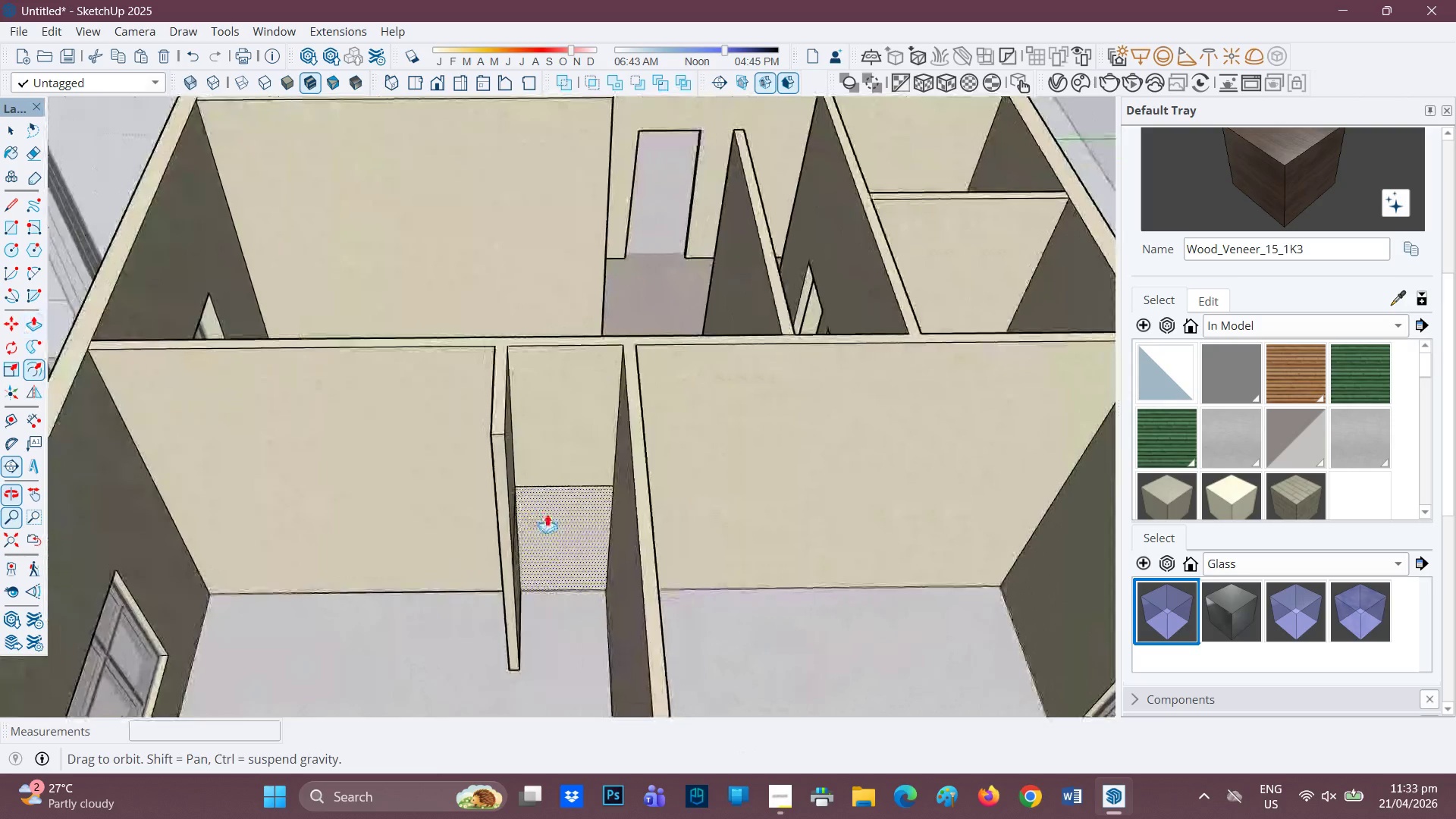 
key(E)
 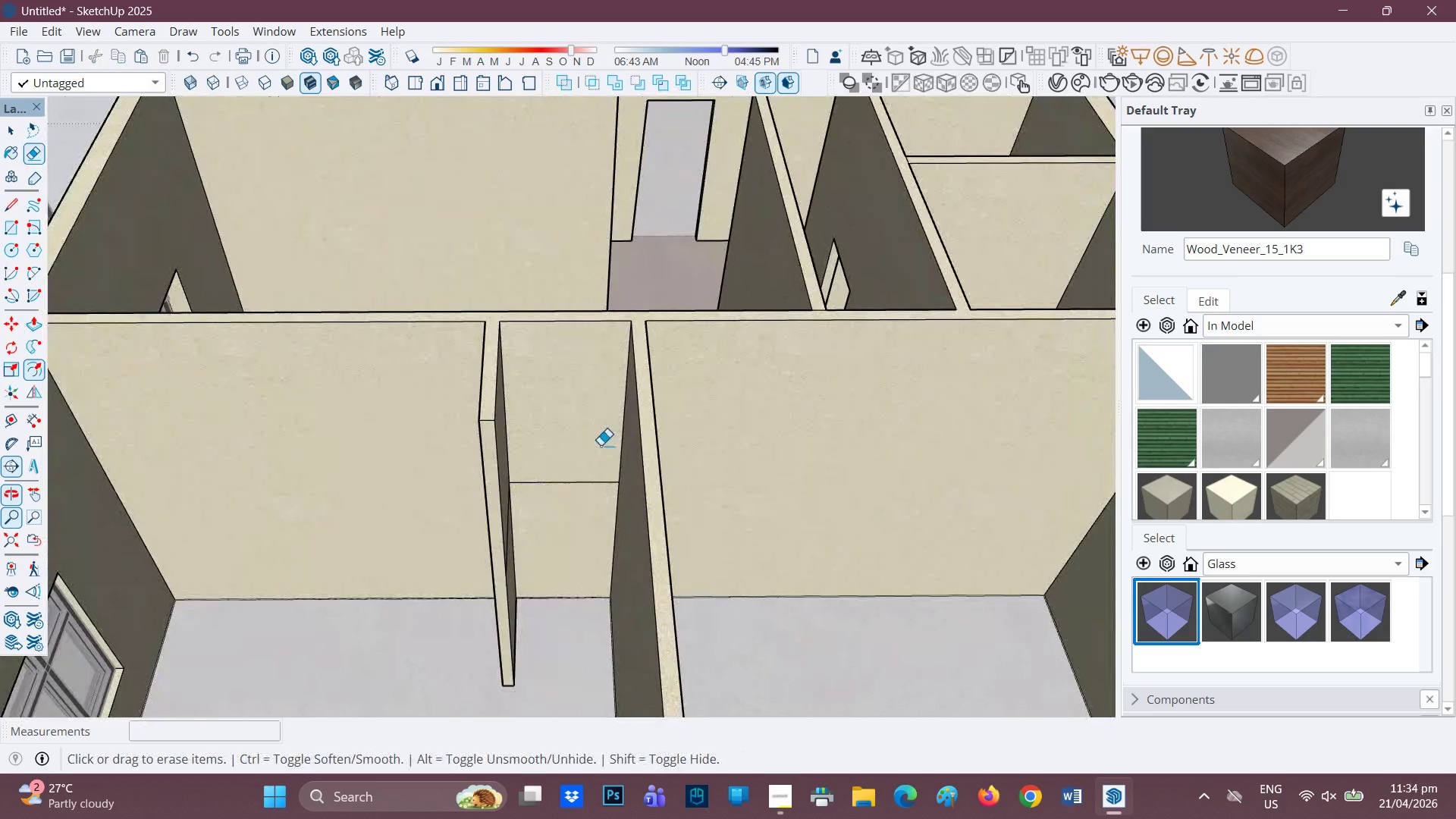 
scroll: coordinate [547, 513], scroll_direction: up, amount: 1.0
 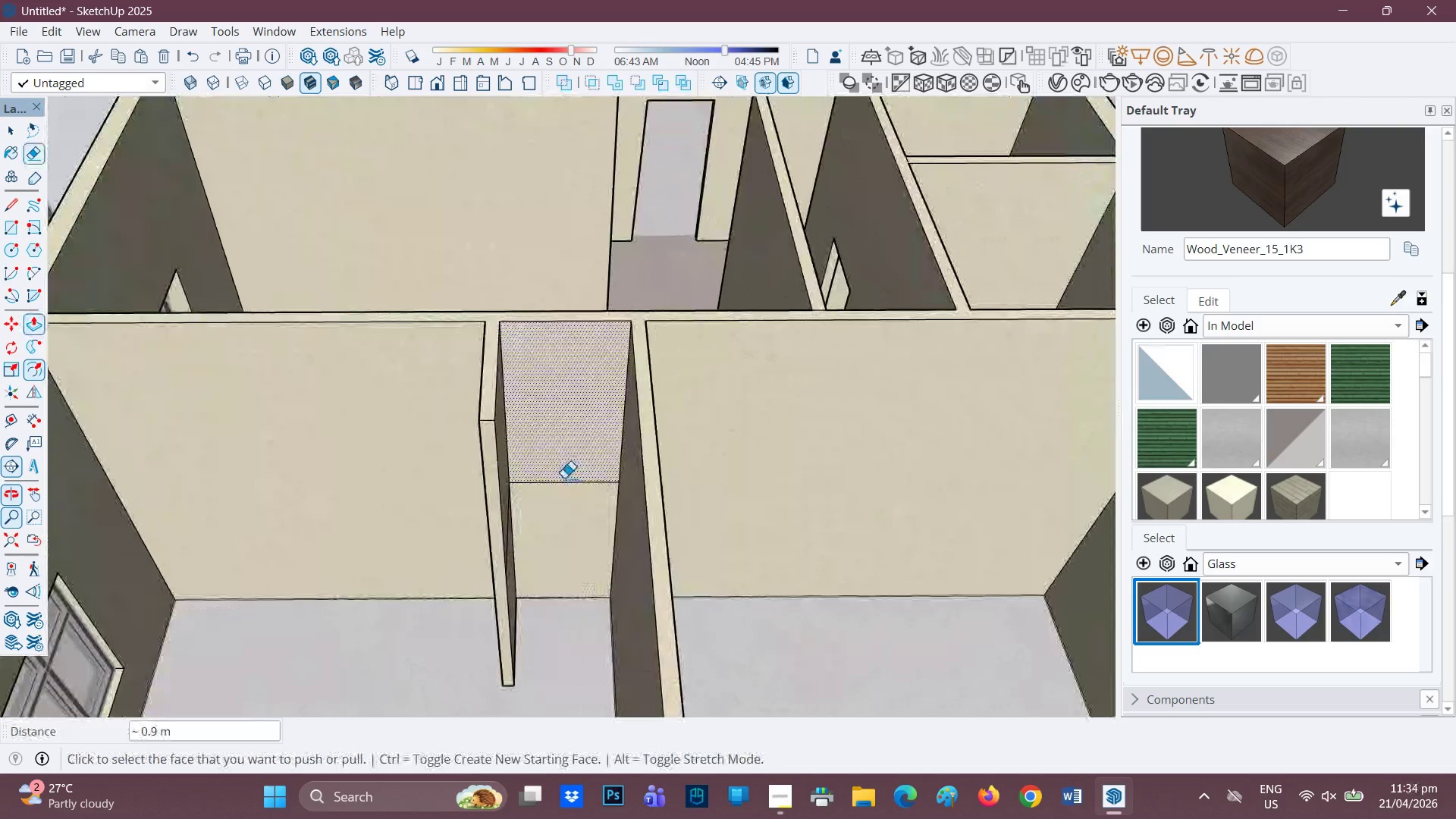 
left_click_drag(start_coordinate=[598, 449], to_coordinate=[572, 499])
 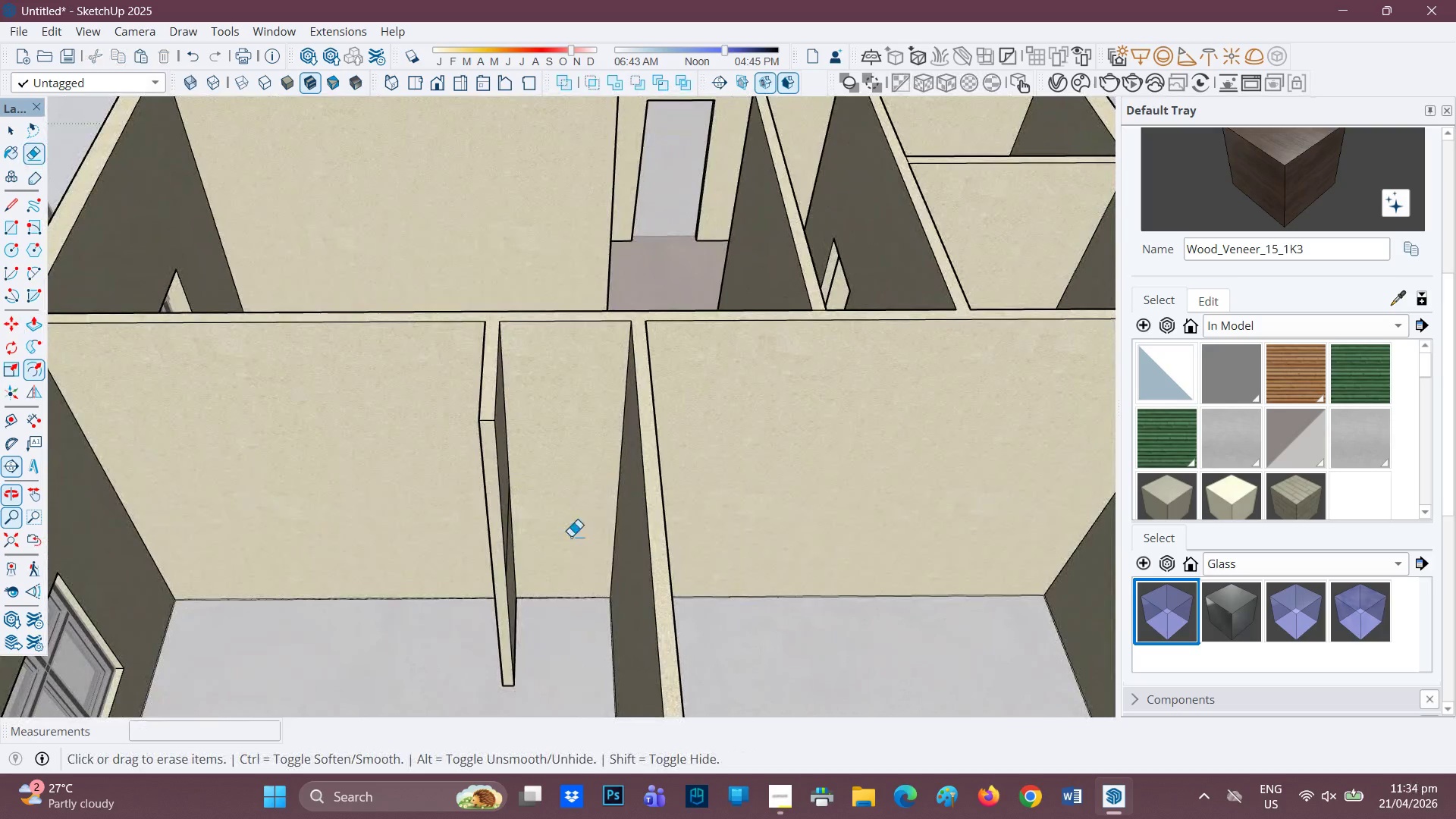 
scroll: coordinate [573, 544], scroll_direction: up, amount: 1.0
 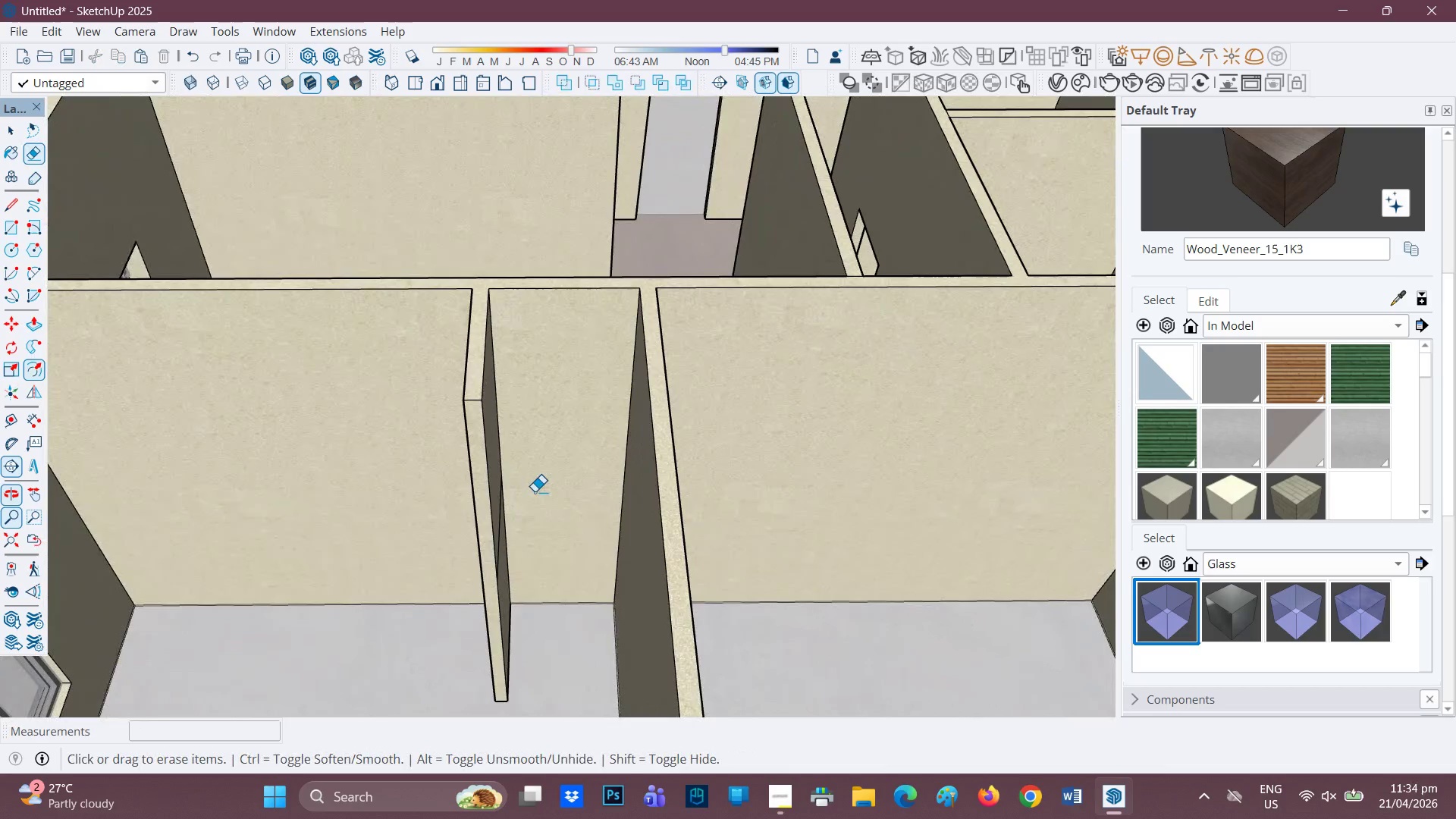 
scroll: coordinate [527, 472], scroll_direction: down, amount: 3.0
 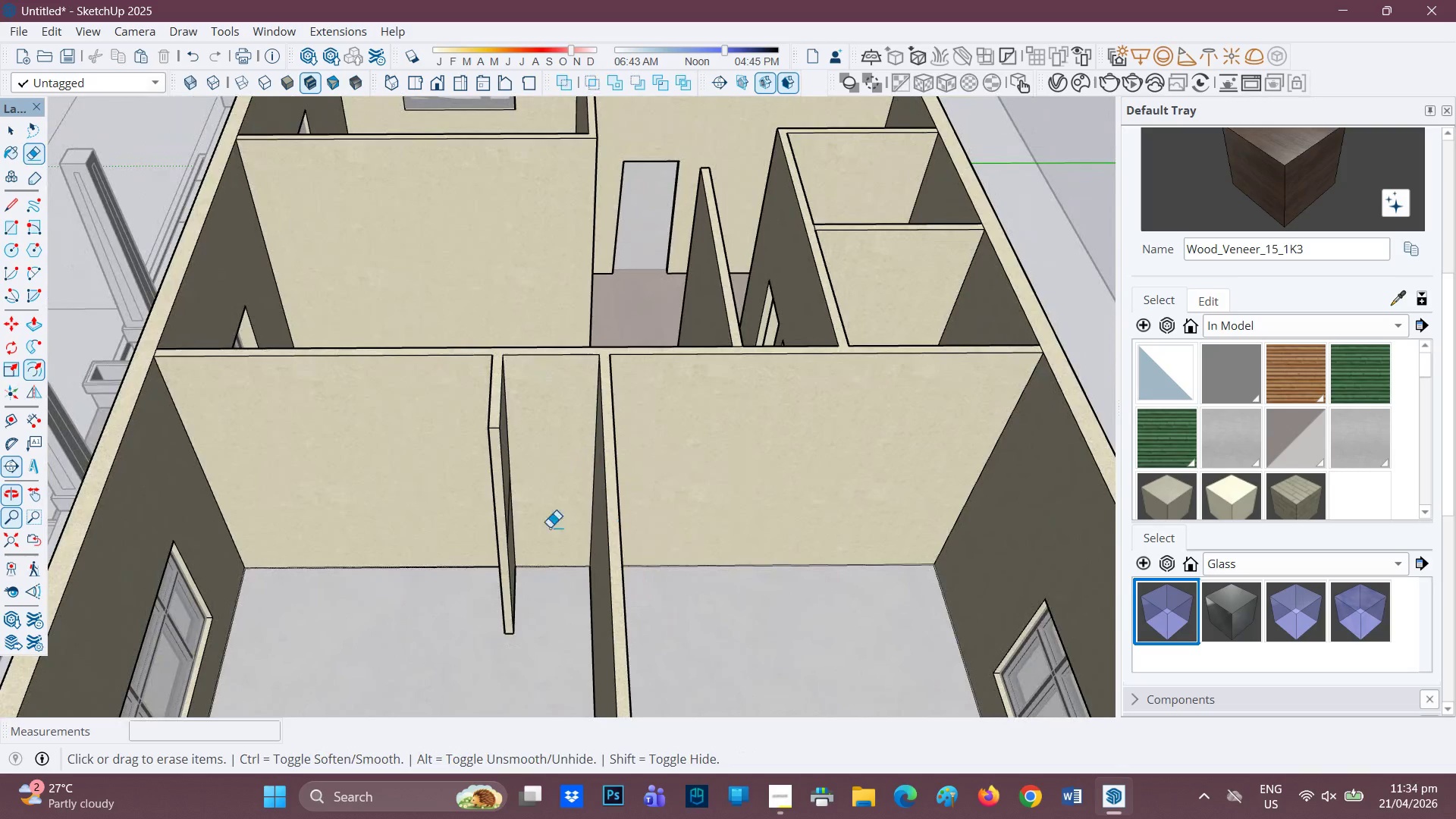 
scroll: coordinate [517, 535], scroll_direction: none, amount: 0.0
 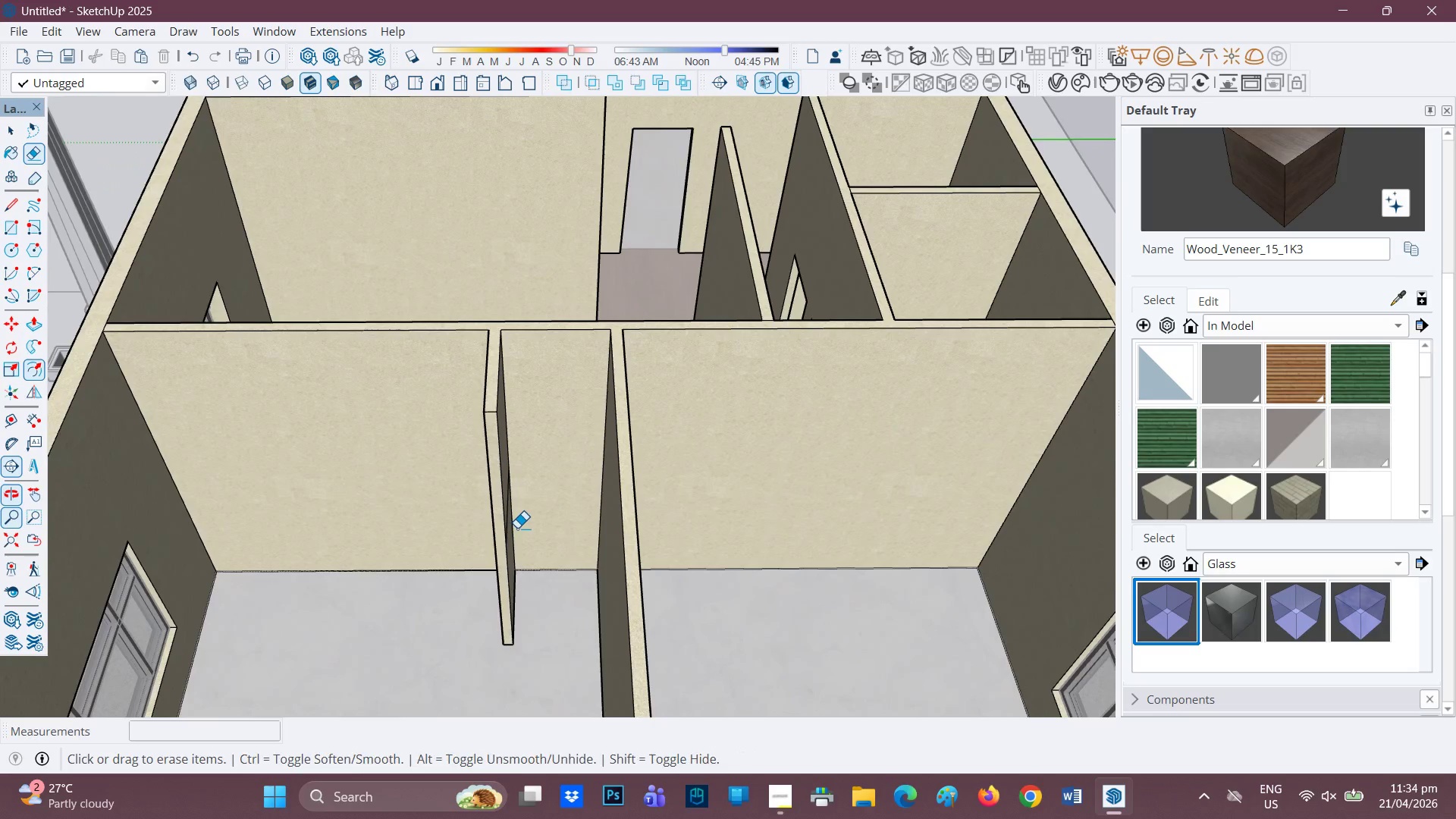 
key(Control+Z)
 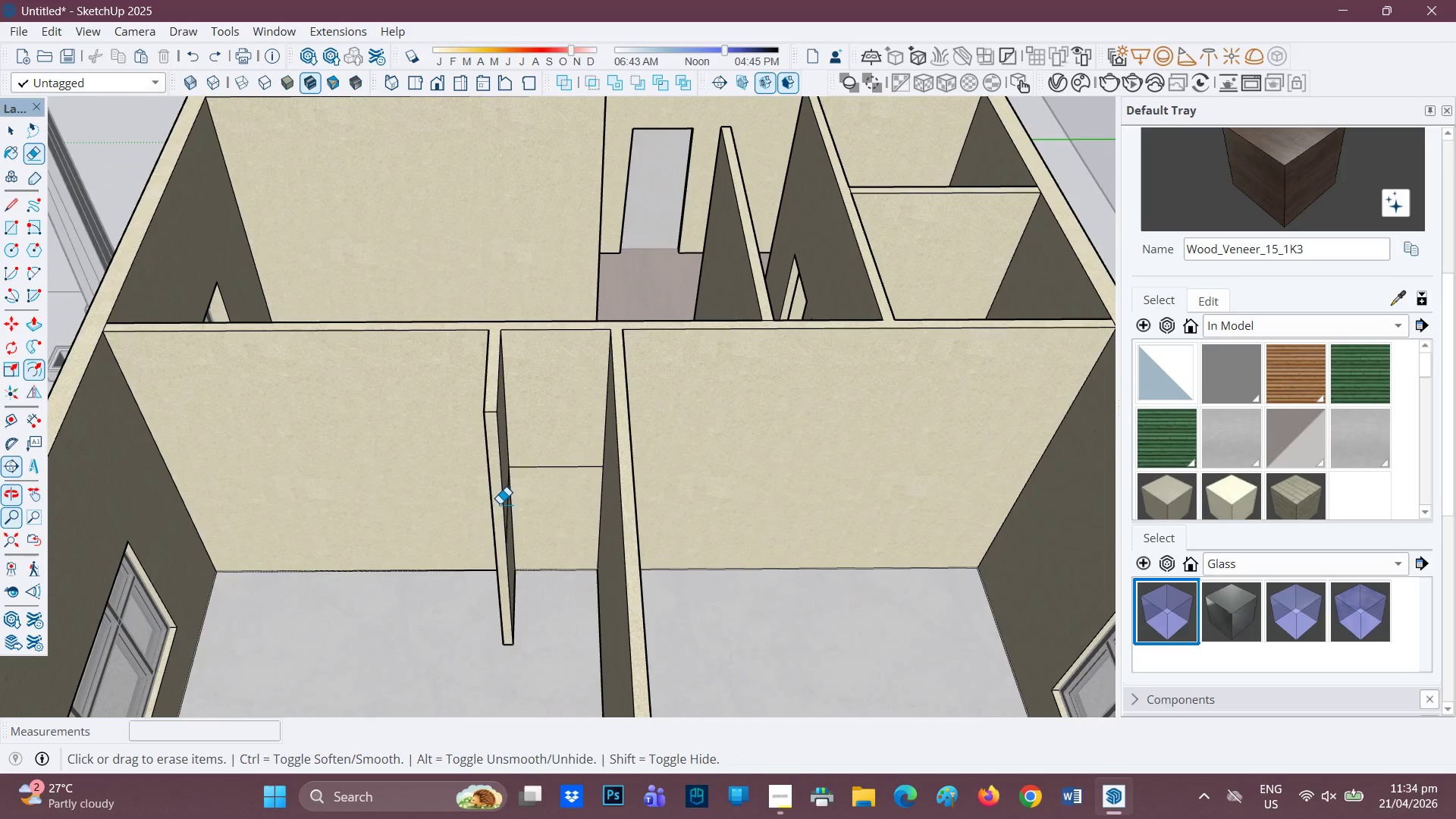 
key(Control+ControlLeft)
 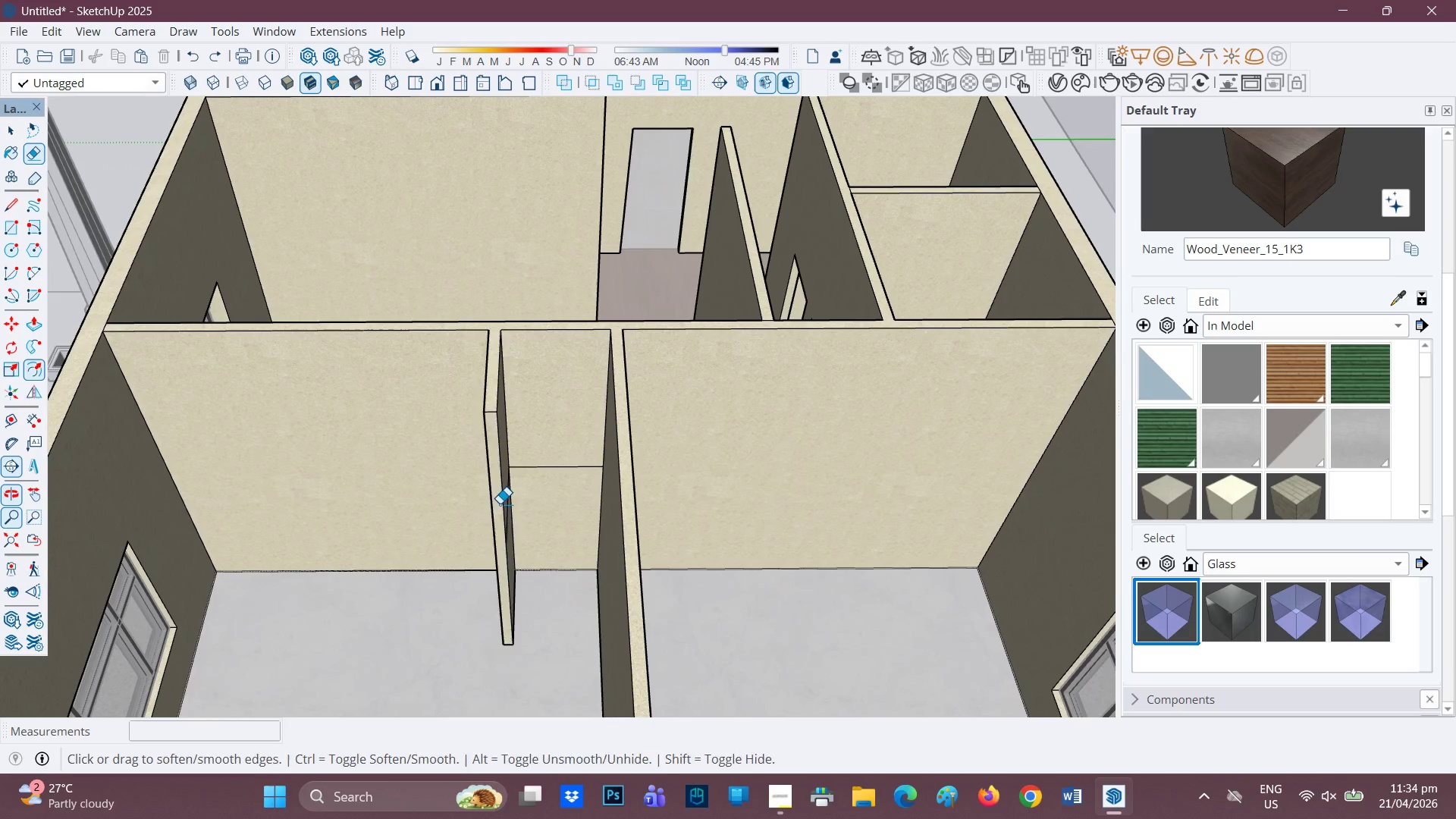 
key(Control+Z)
 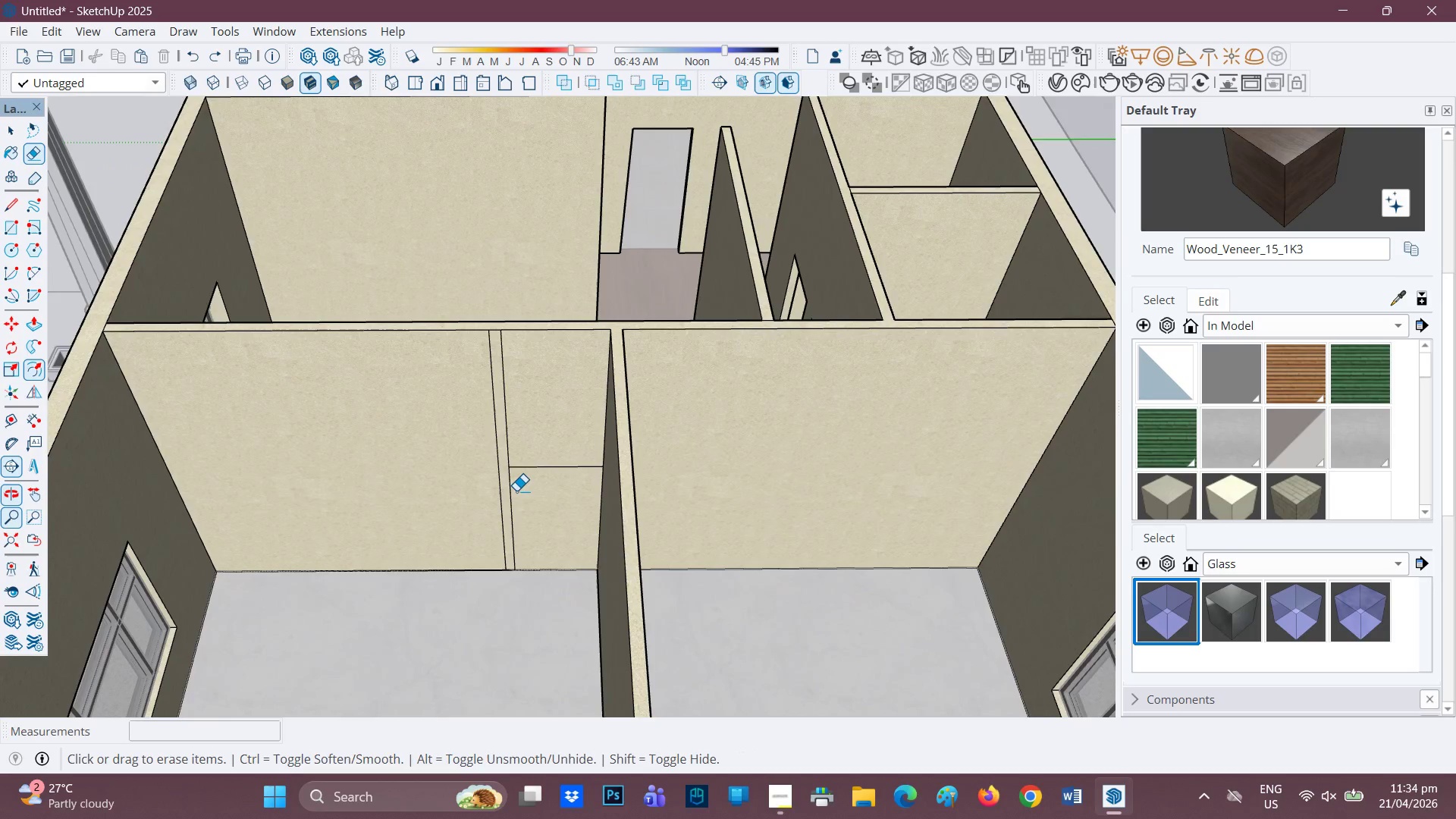 
scroll: coordinate [517, 491], scroll_direction: up, amount: 2.0
 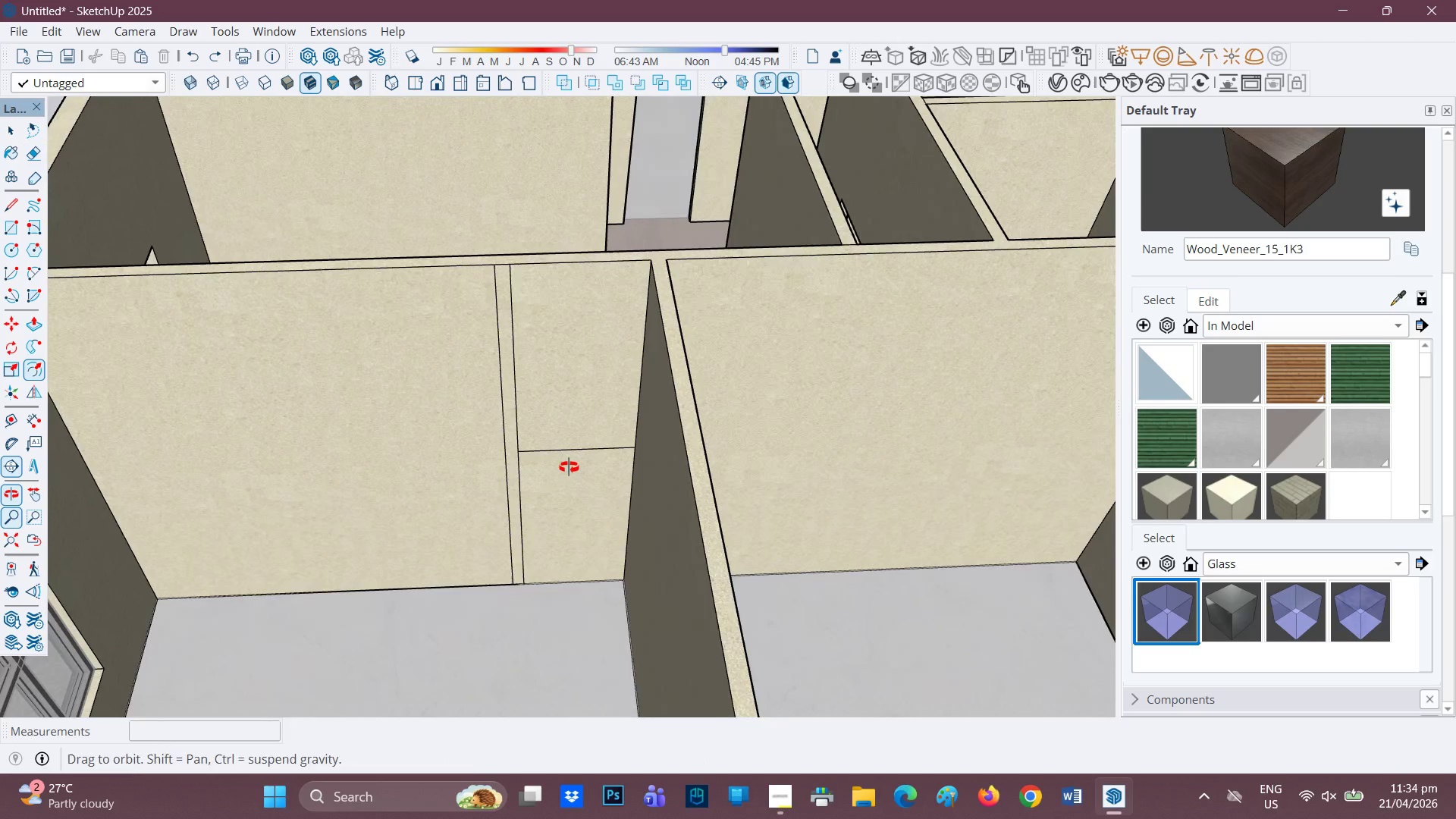 
key(E)
 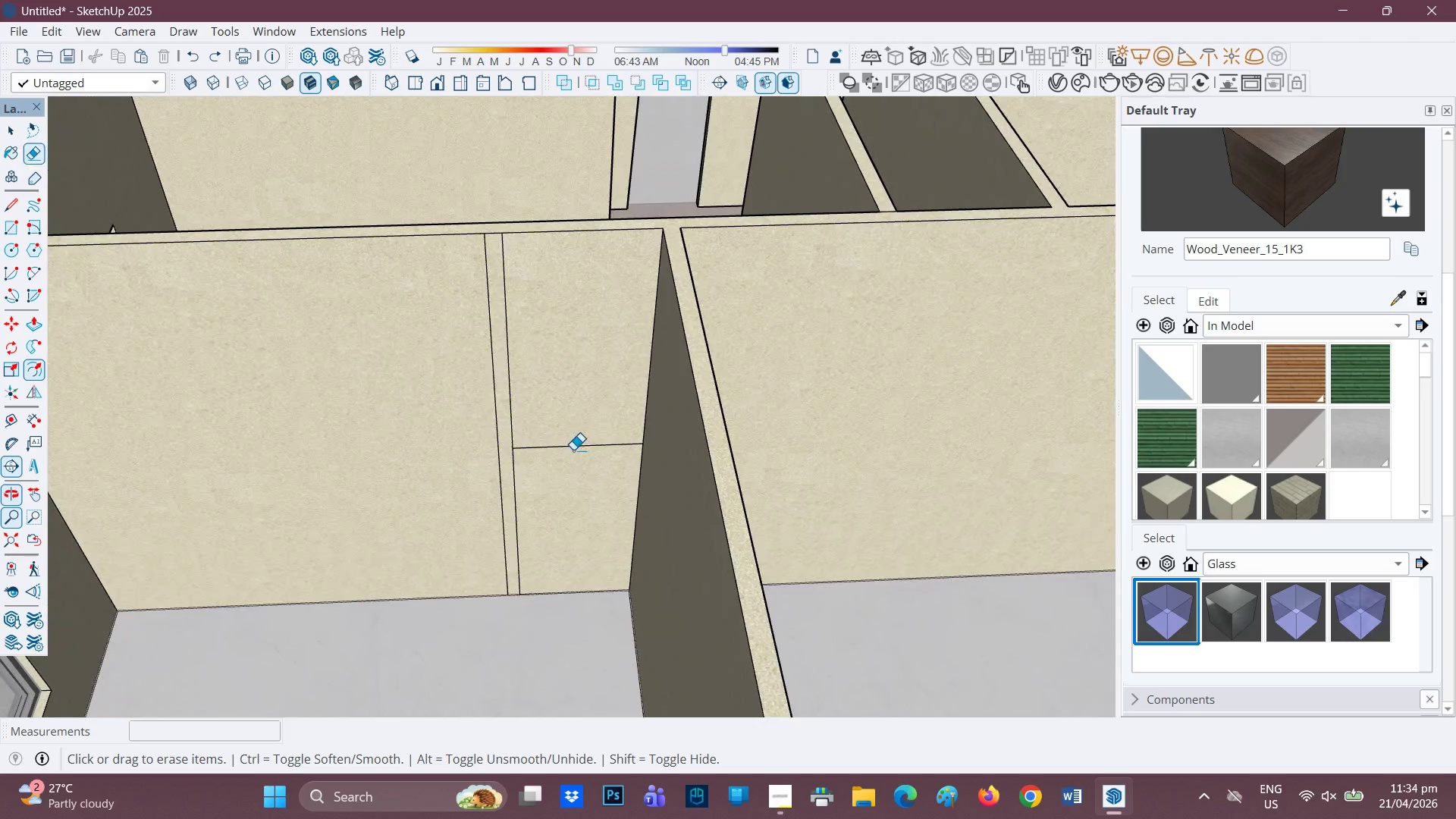 
scroll: coordinate [566, 468], scroll_direction: up, amount: 1.0
 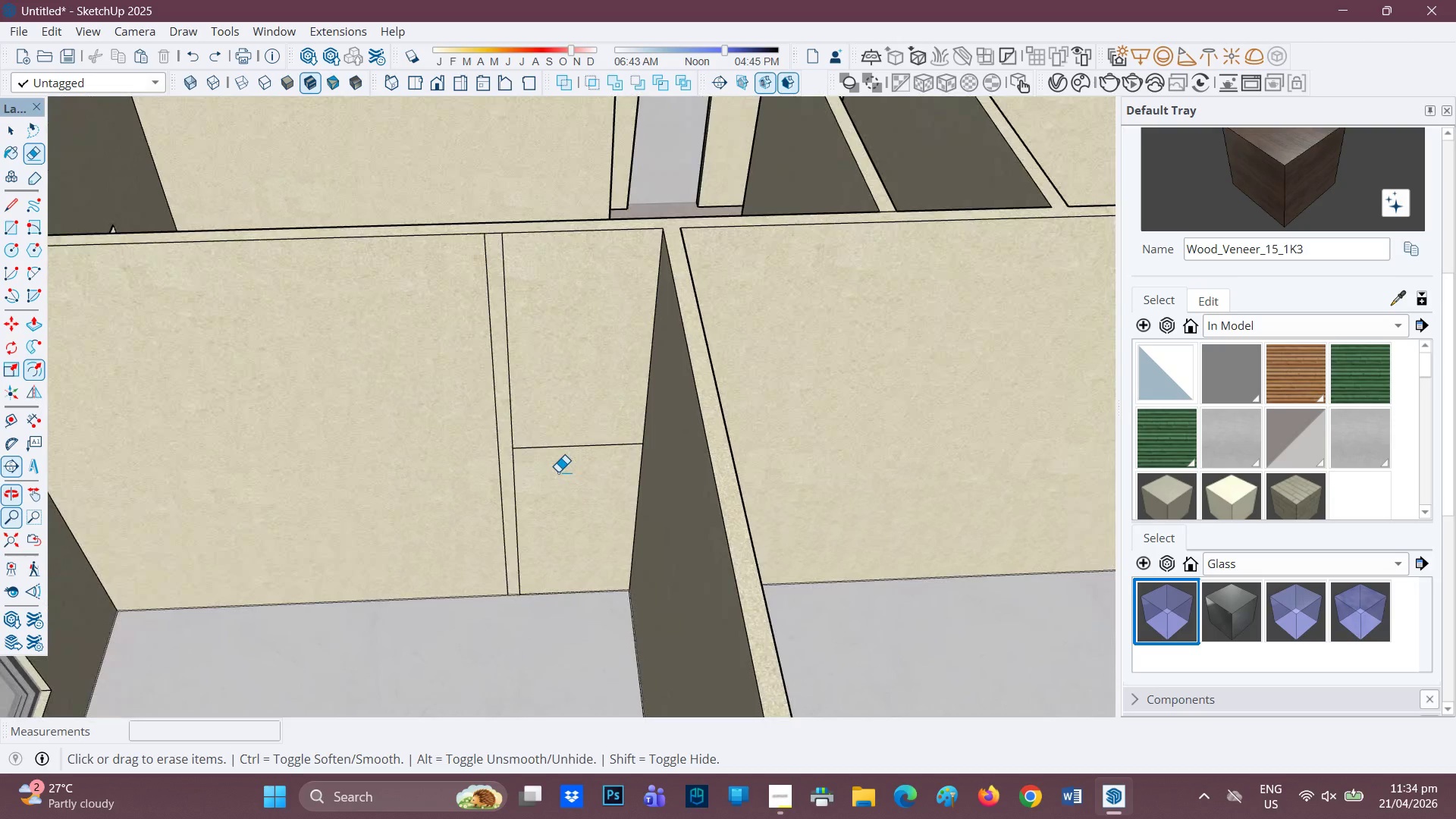 
left_click_drag(start_coordinate=[573, 450], to_coordinate=[578, 459])
 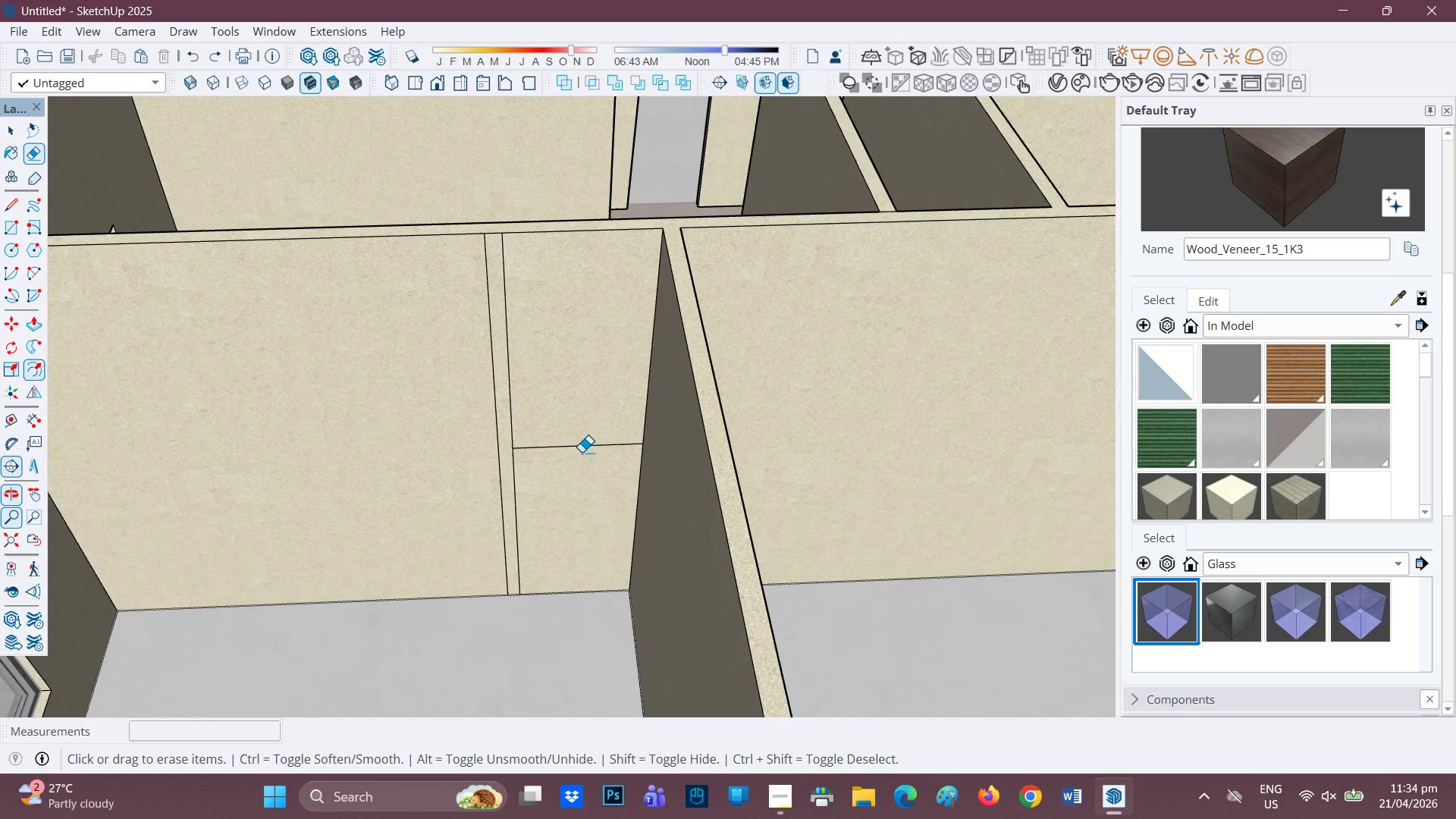 
left_click_drag(start_coordinate=[587, 444], to_coordinate=[575, 465])
 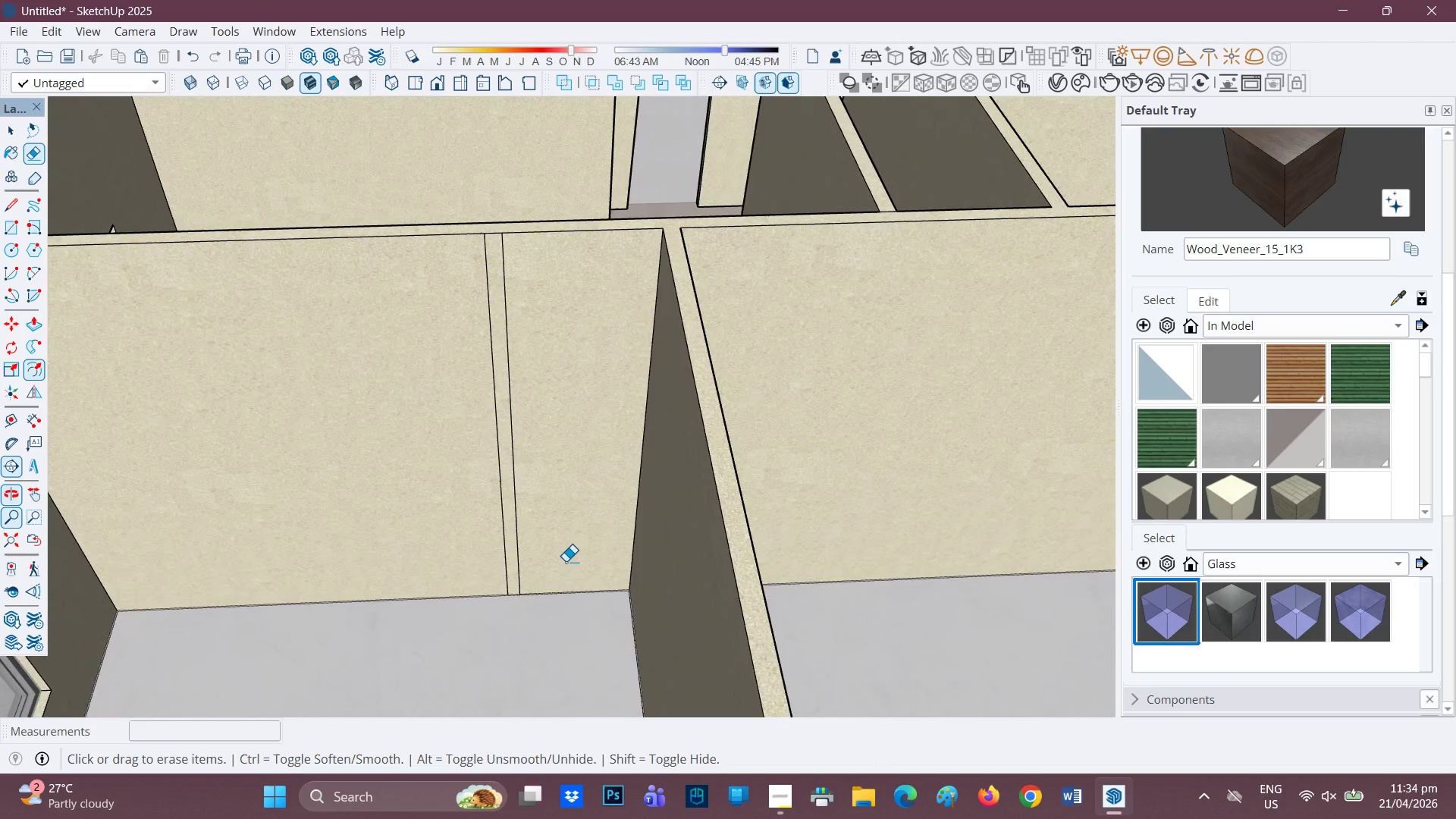 
scroll: coordinate [566, 564], scroll_direction: none, amount: 0.0
 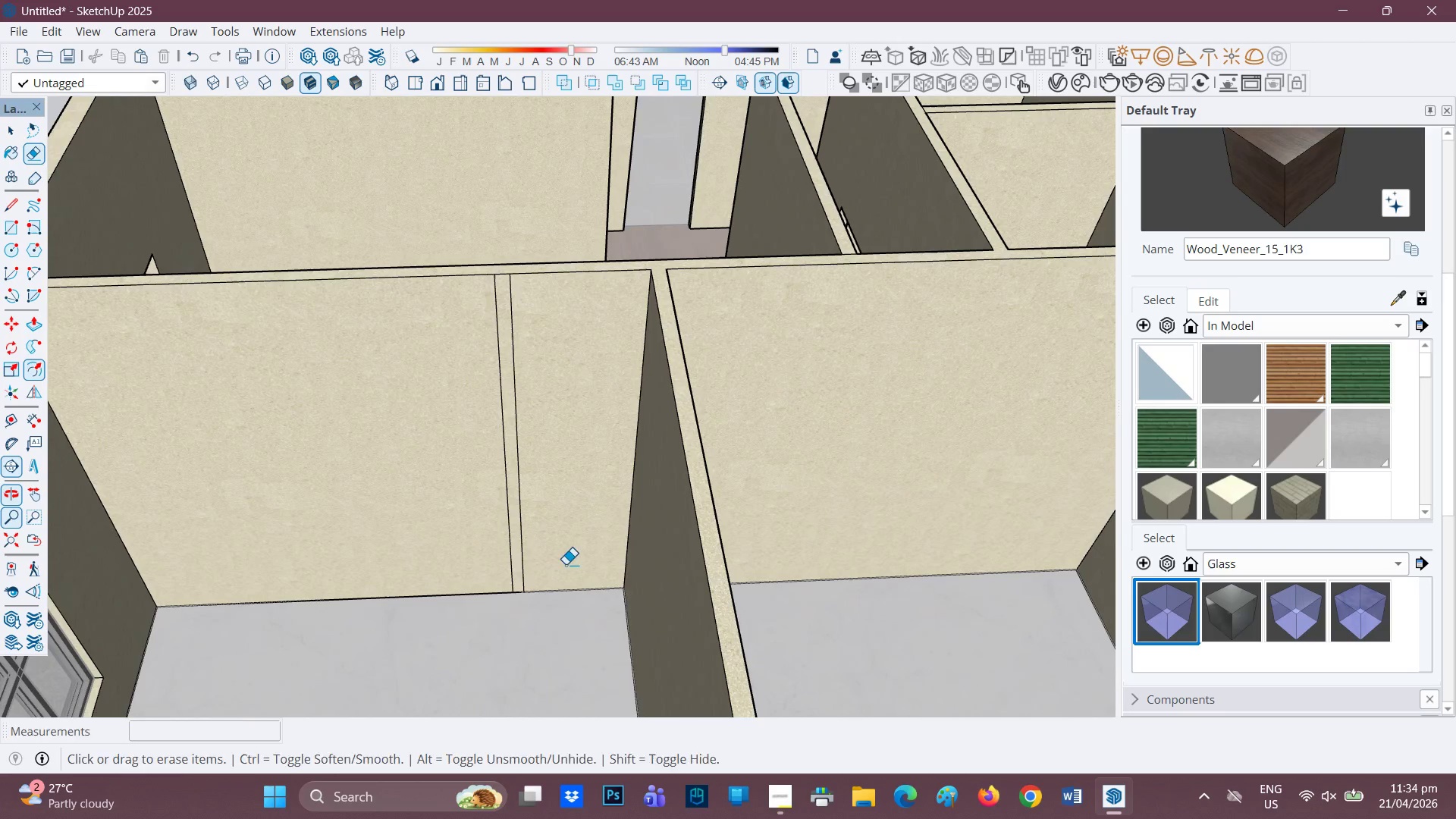 
key(L)
 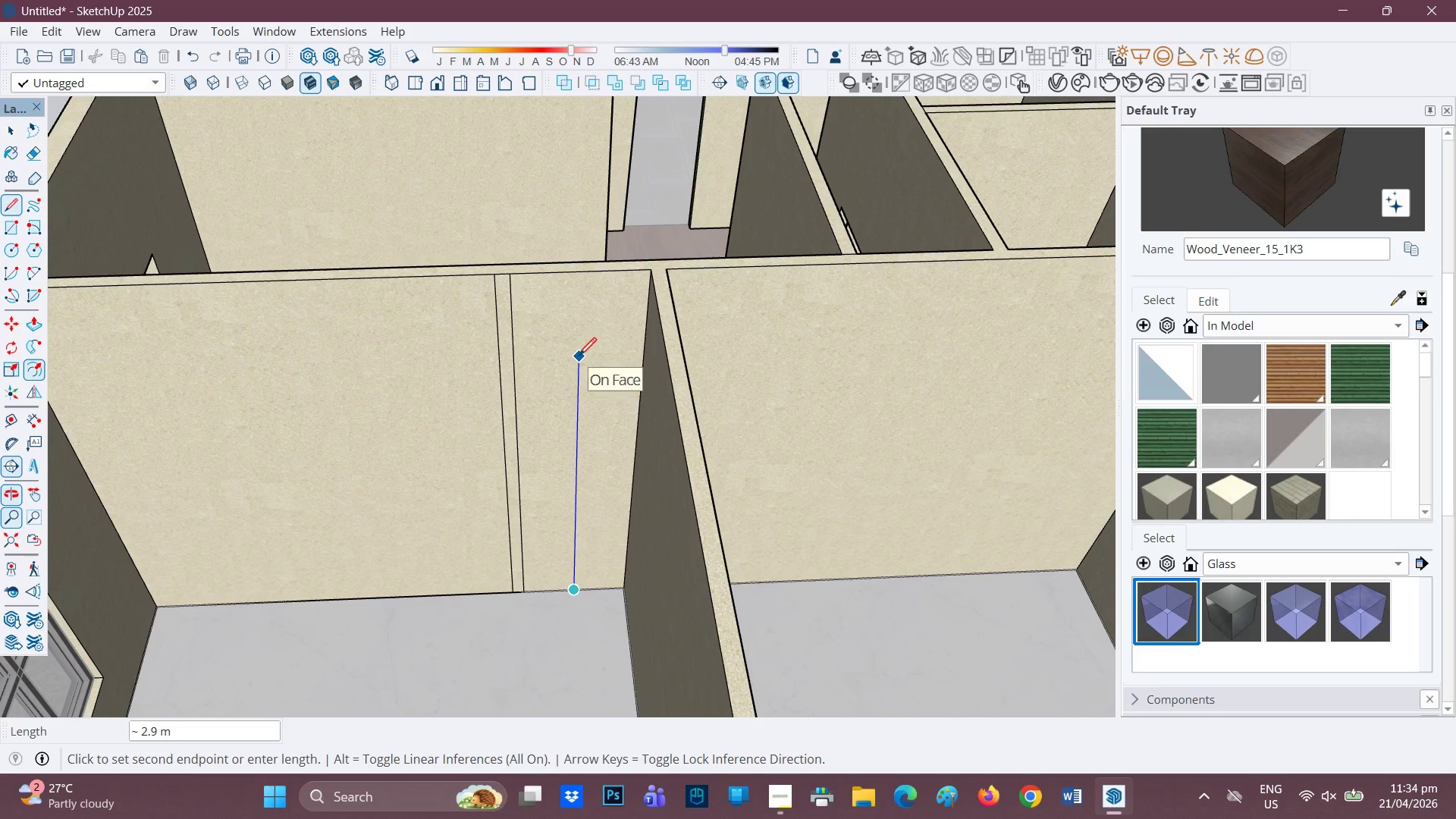 
wait(5.39)
 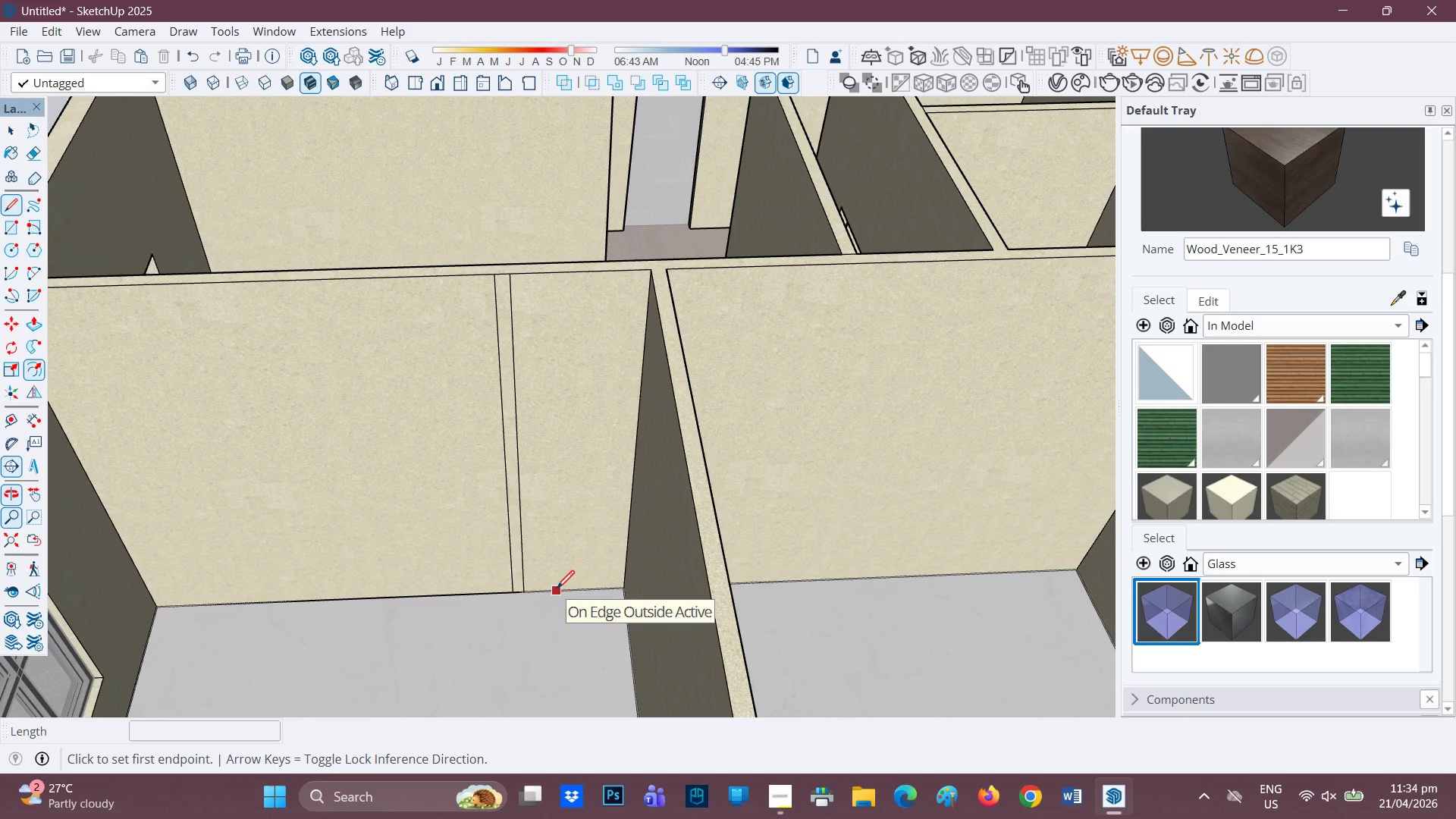 
key(2)
 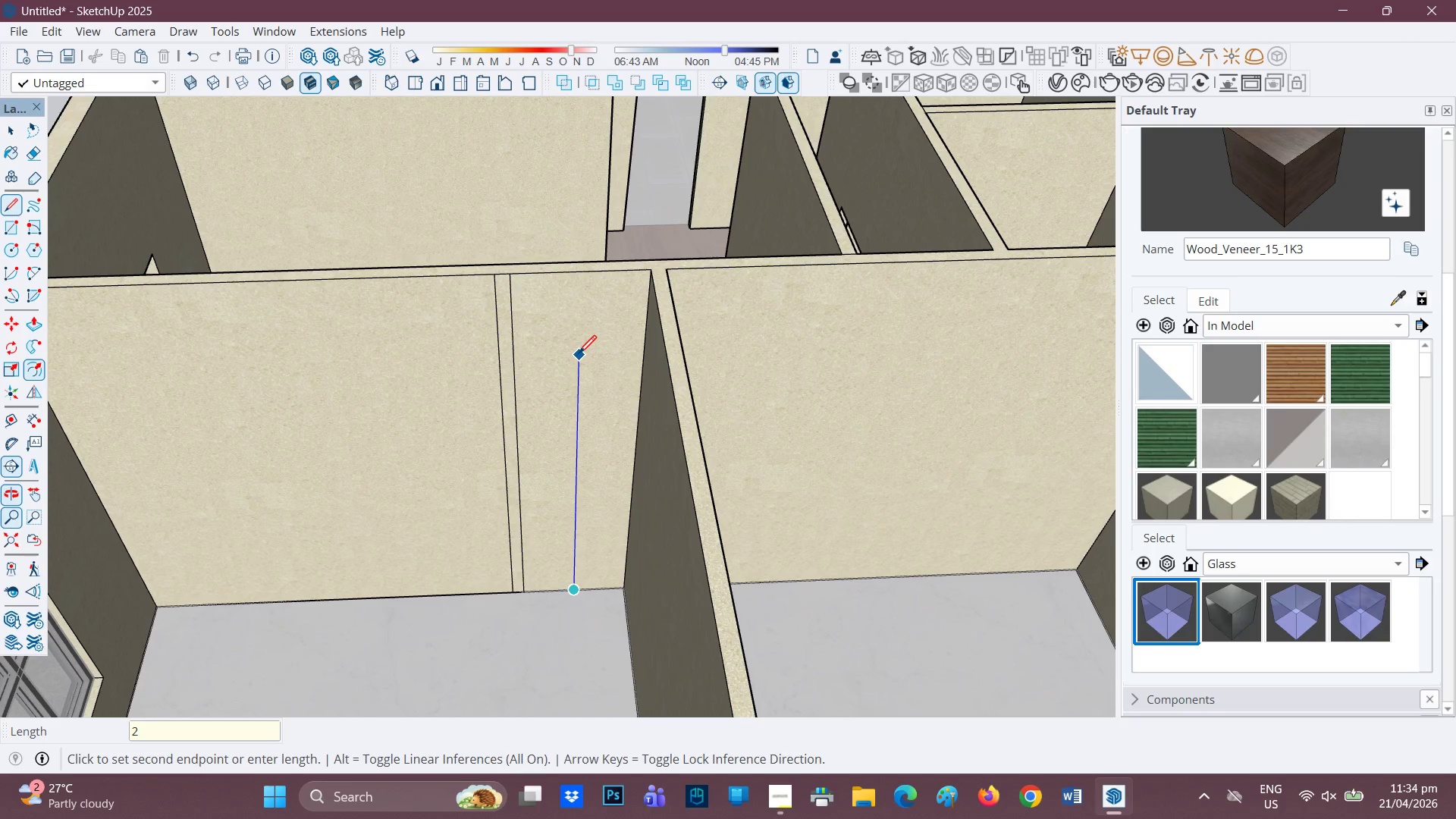 
key(Period)
 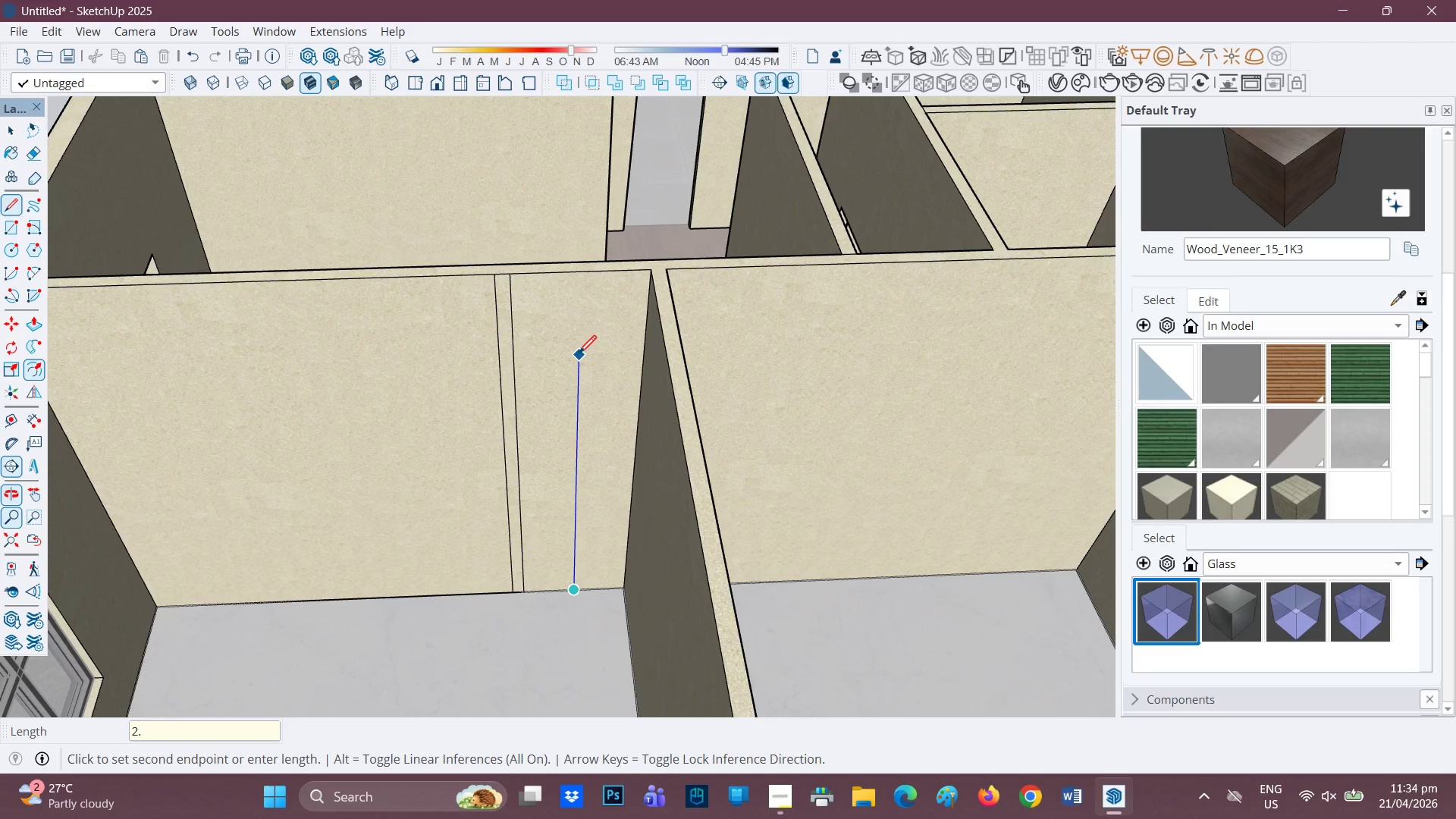 
key(1)
 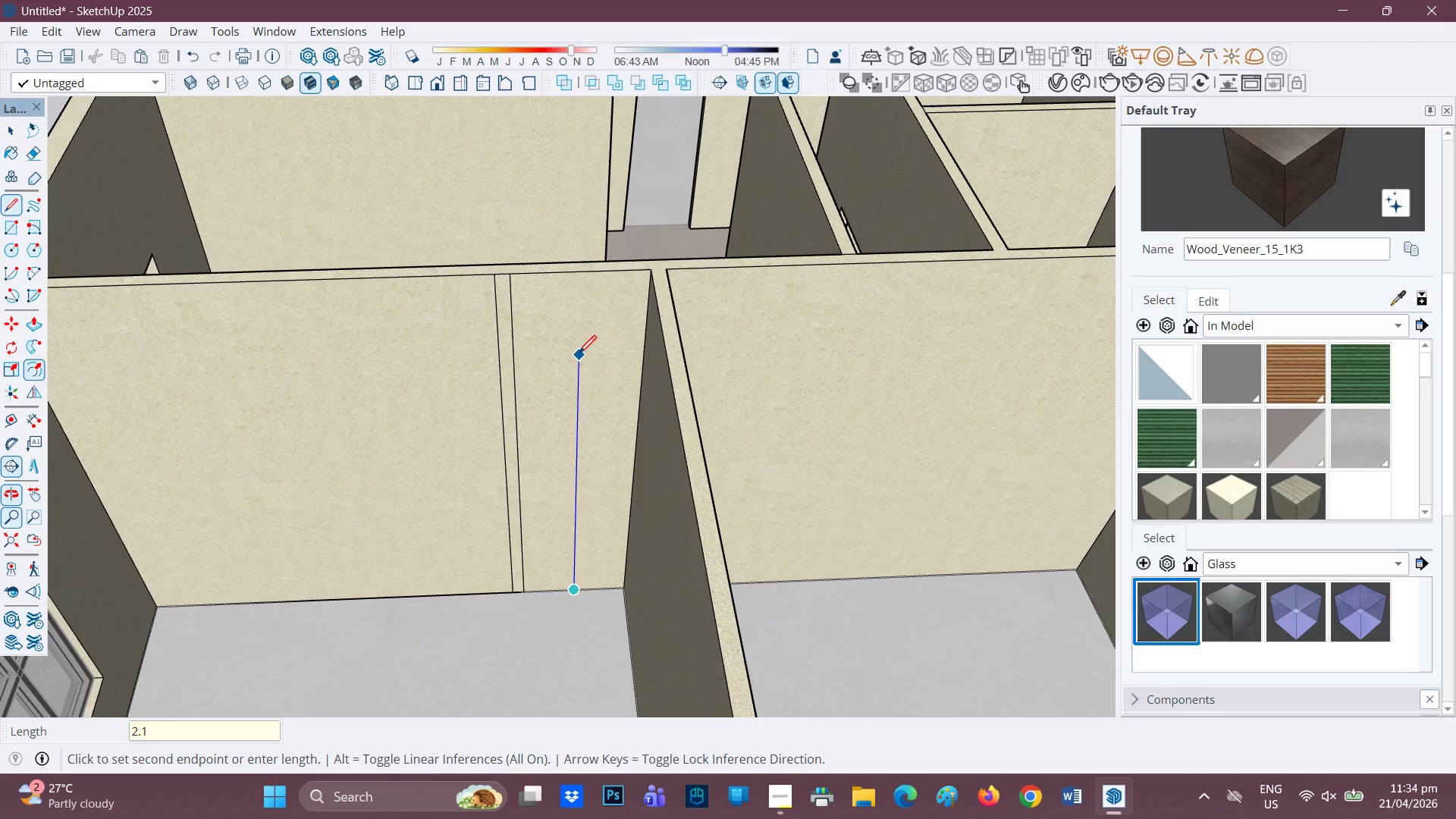 
key(Enter)
 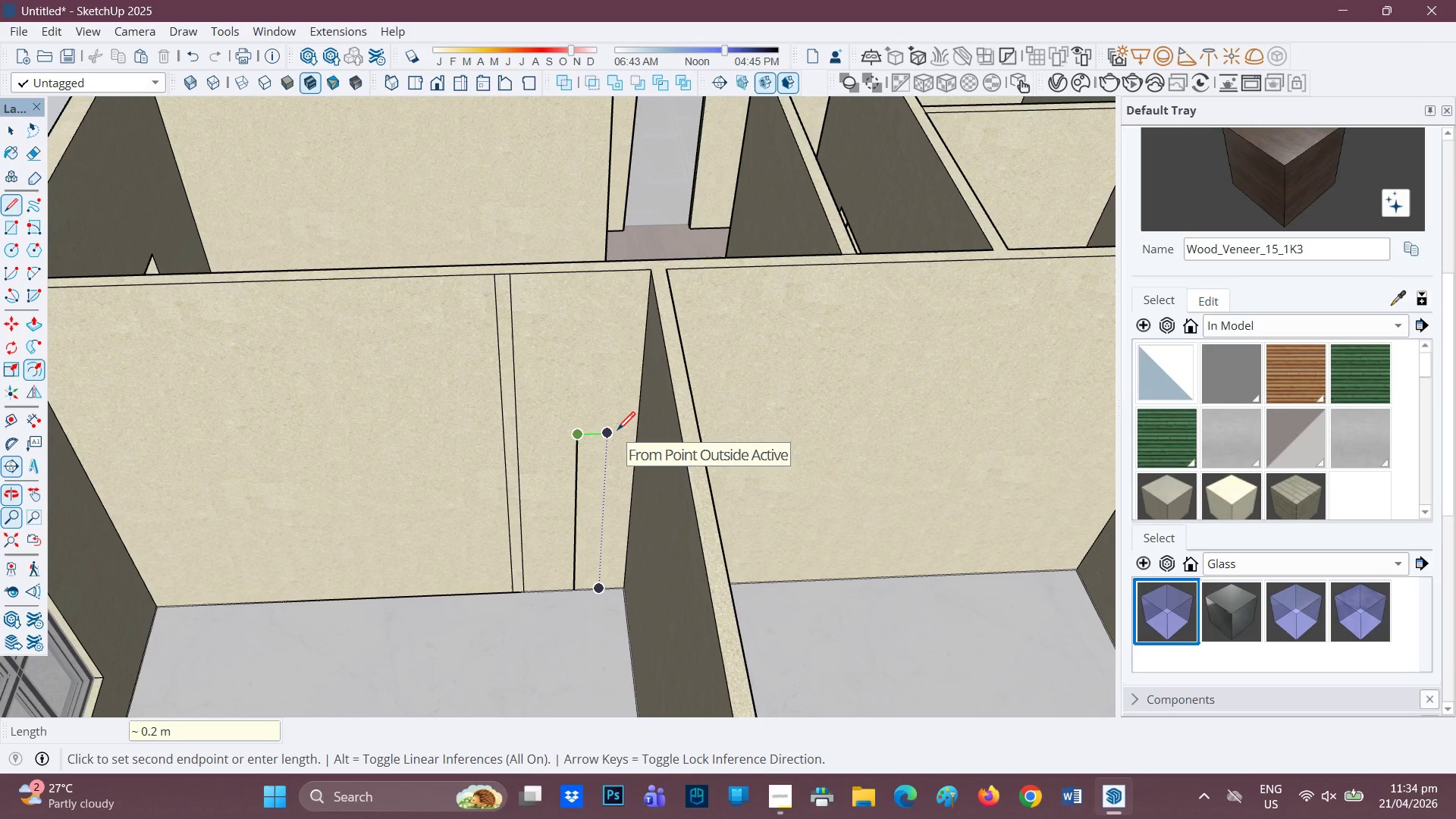 
key(Period)
 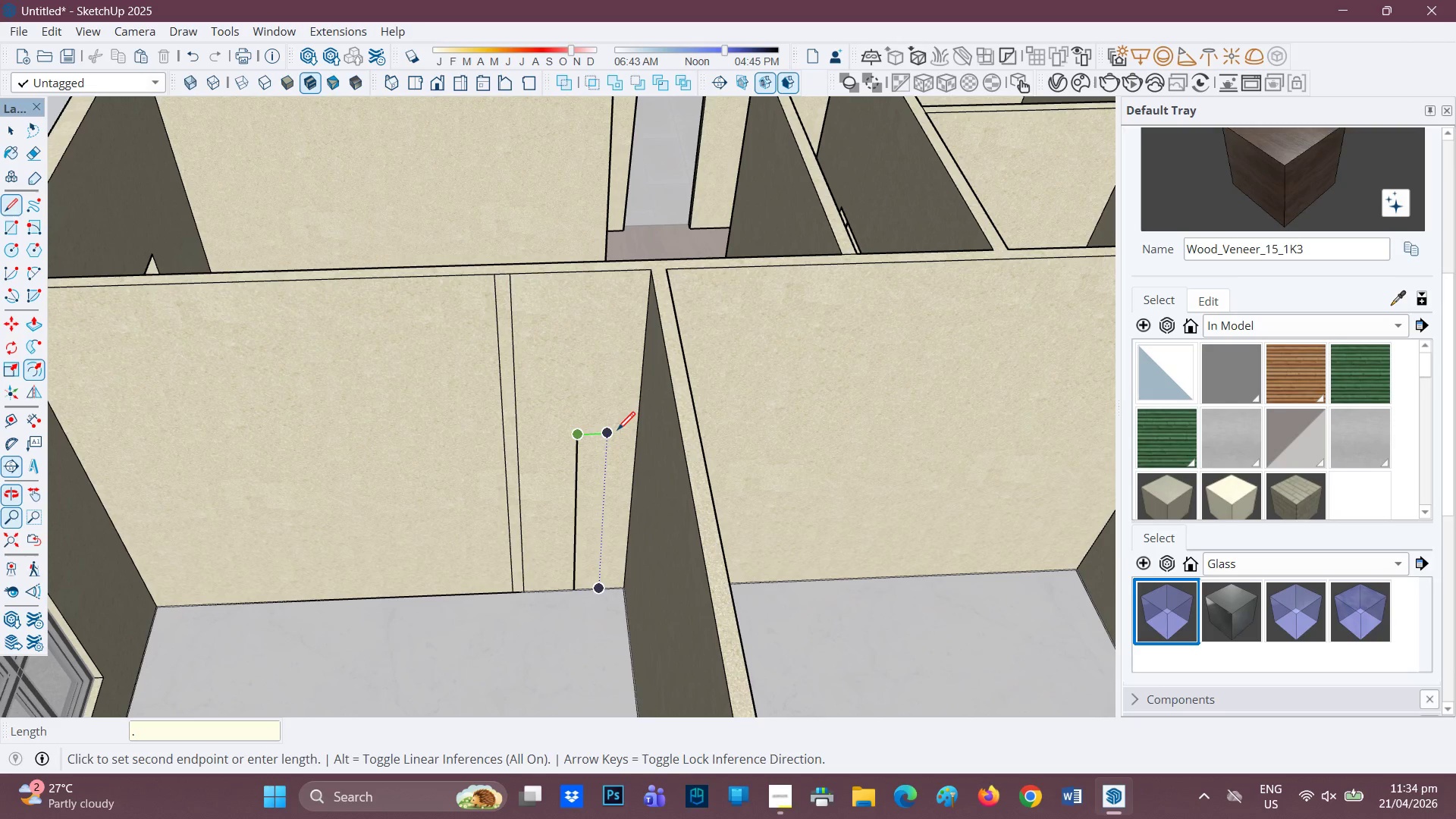 
key(4)
 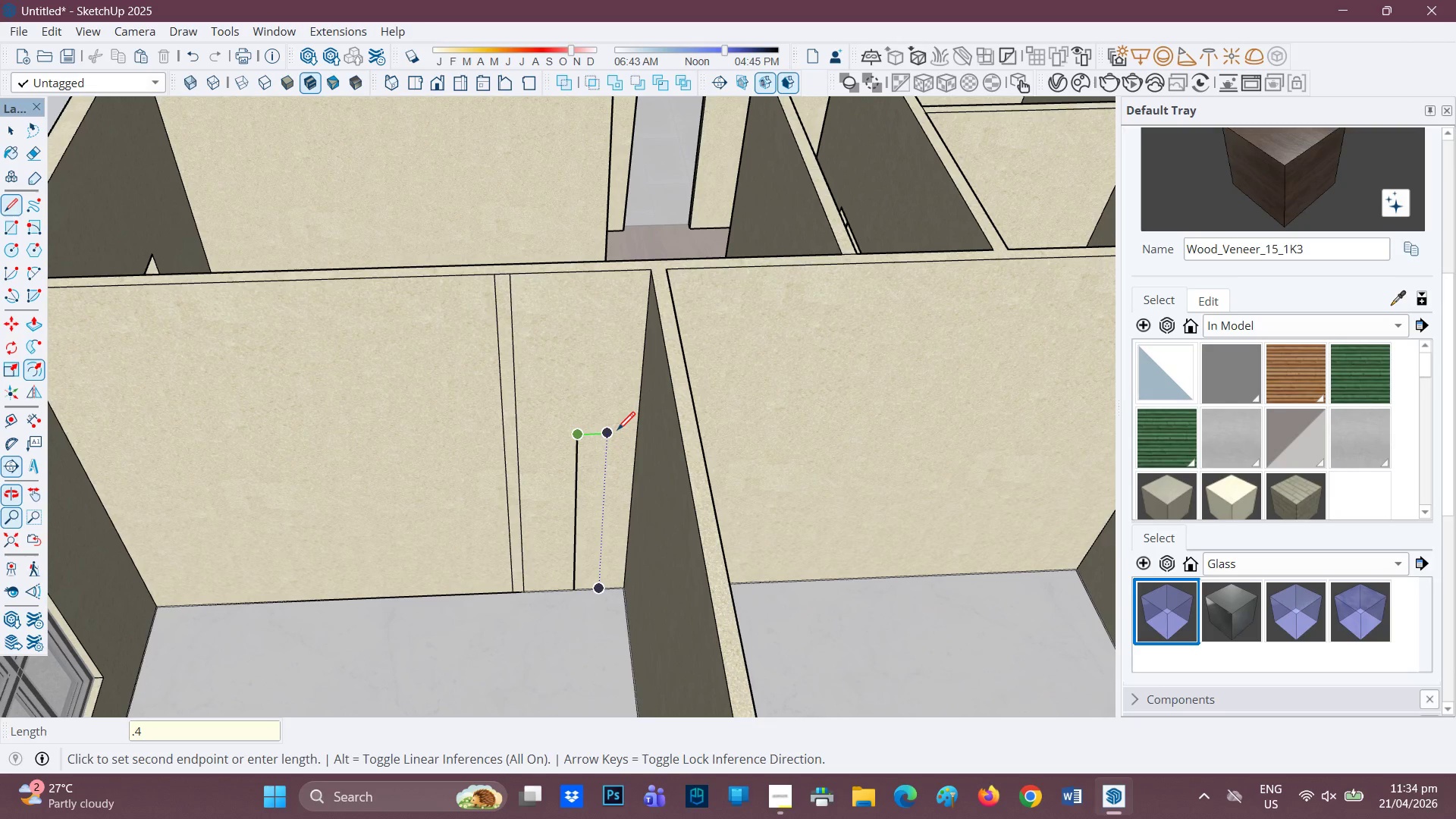 
key(Enter)
 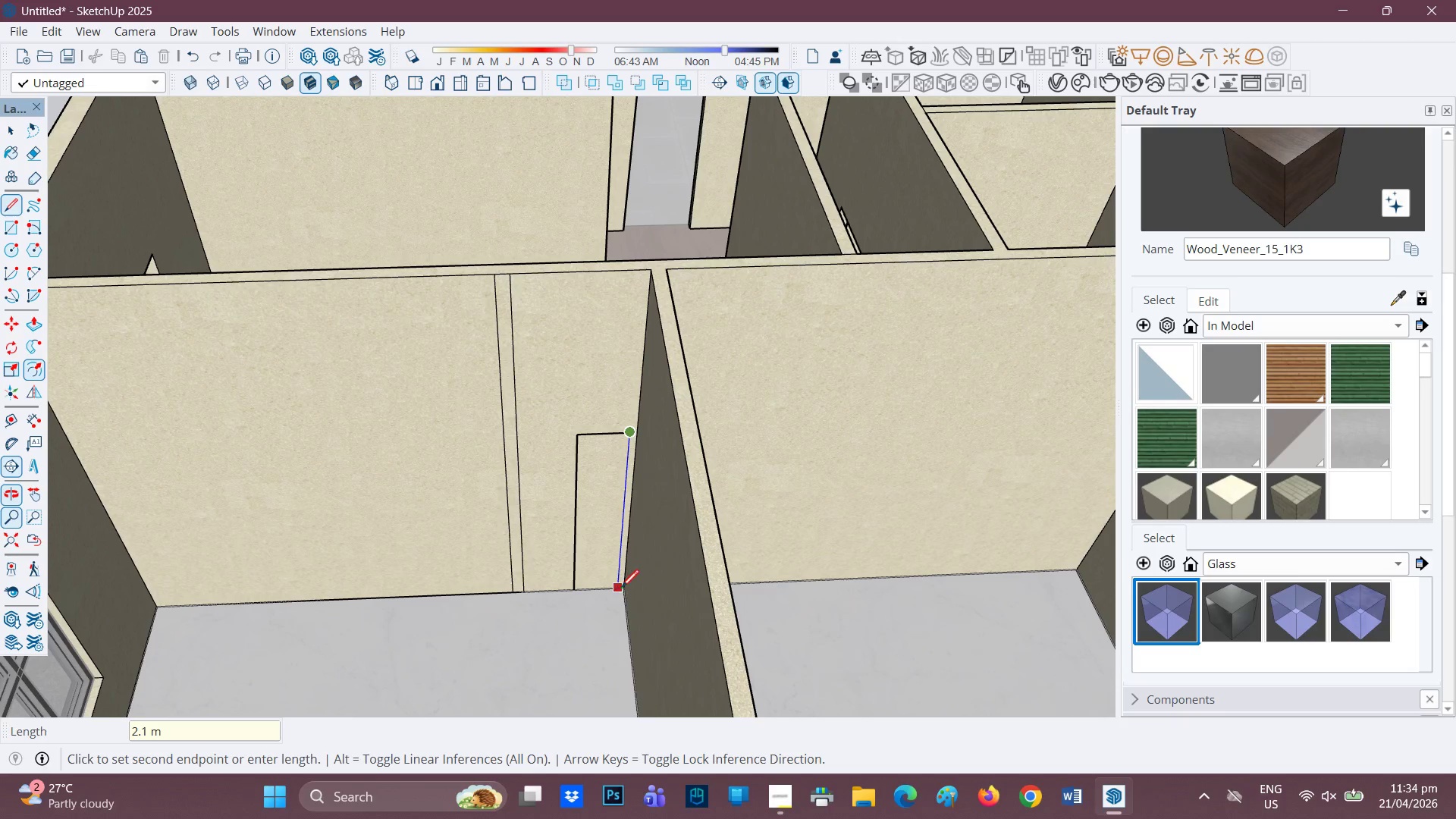 
left_click([622, 587])
 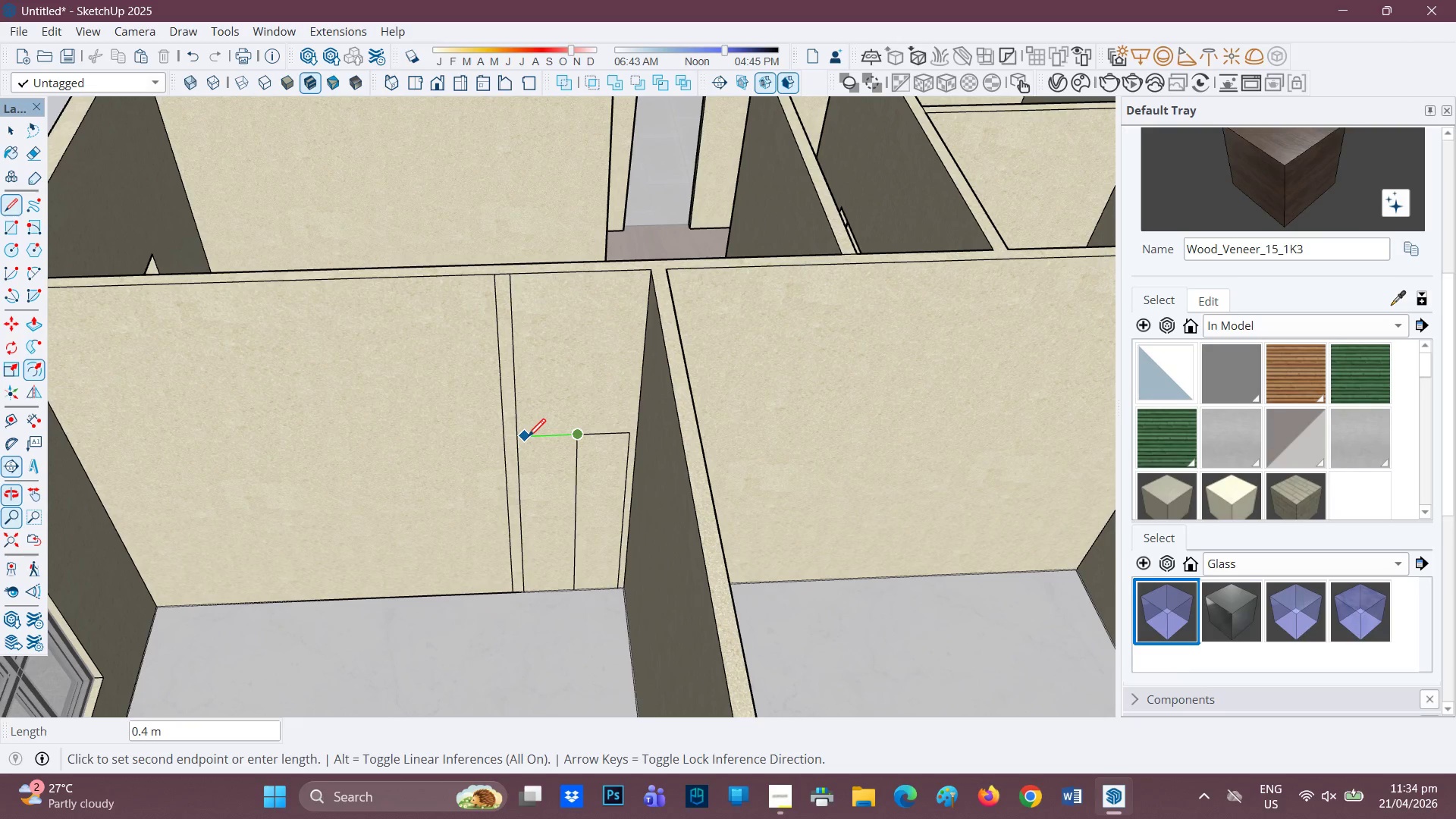 
key(Period)
 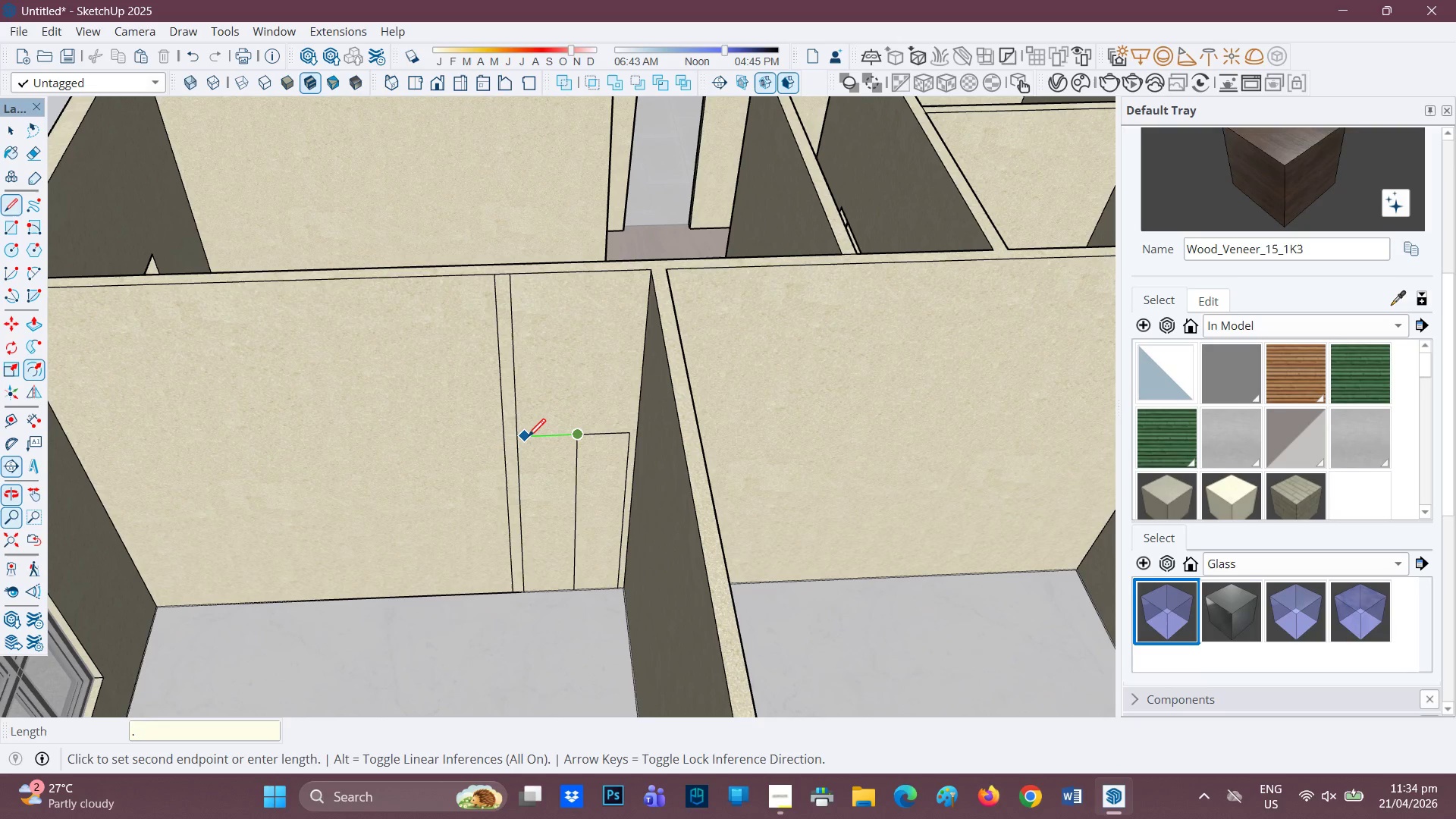 
key(4)
 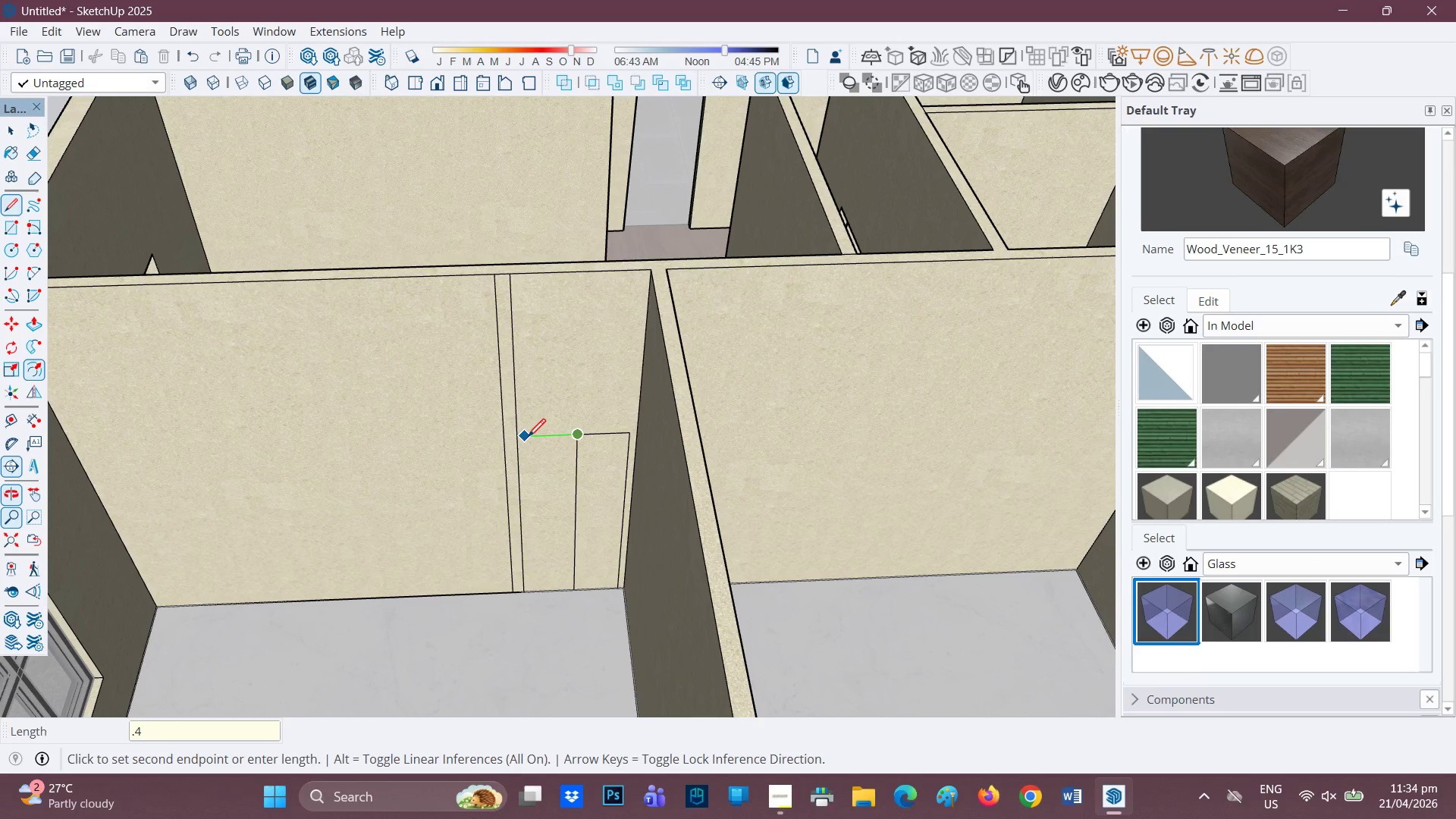 
key(Enter)
 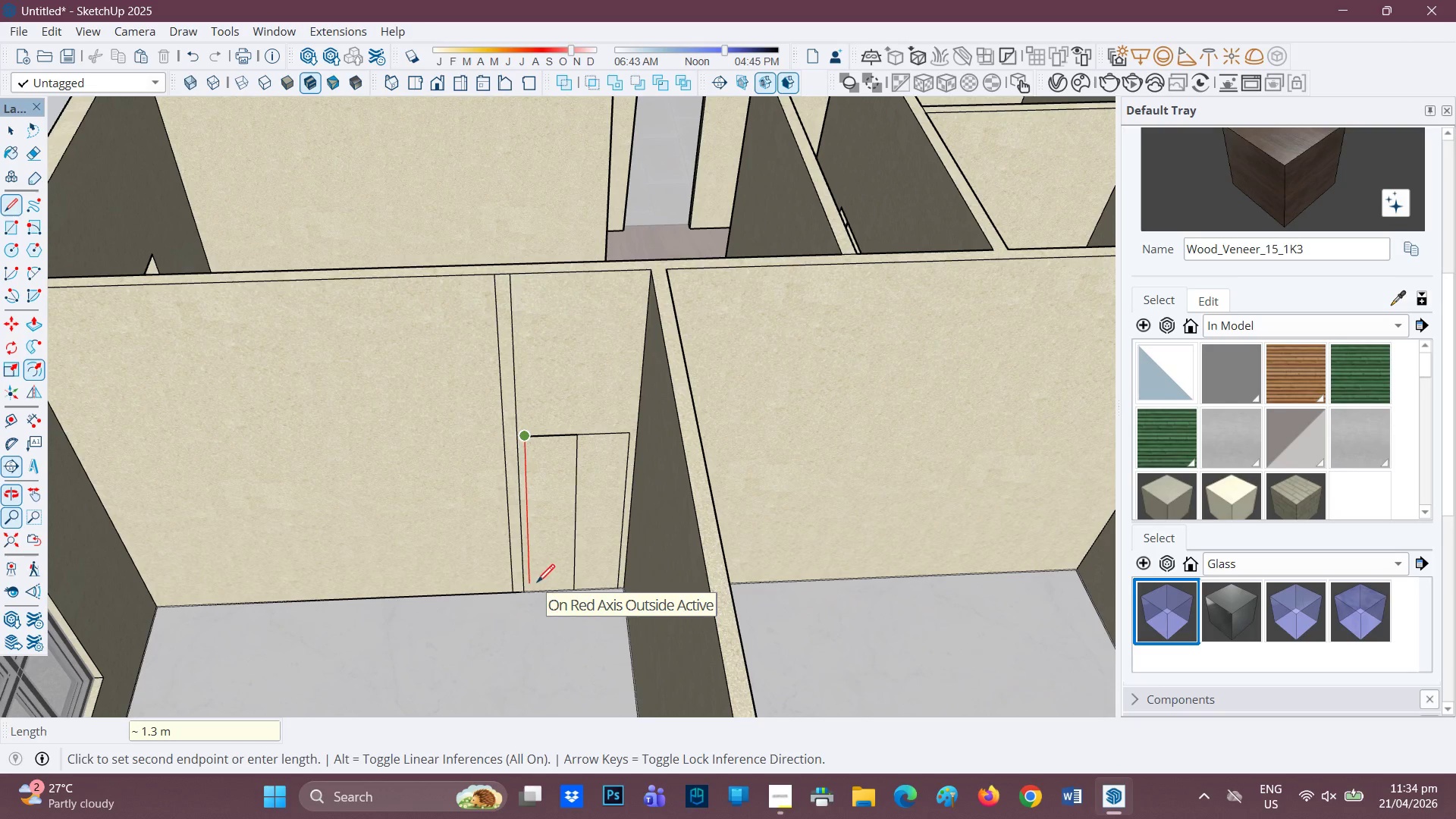 
left_click([537, 593])
 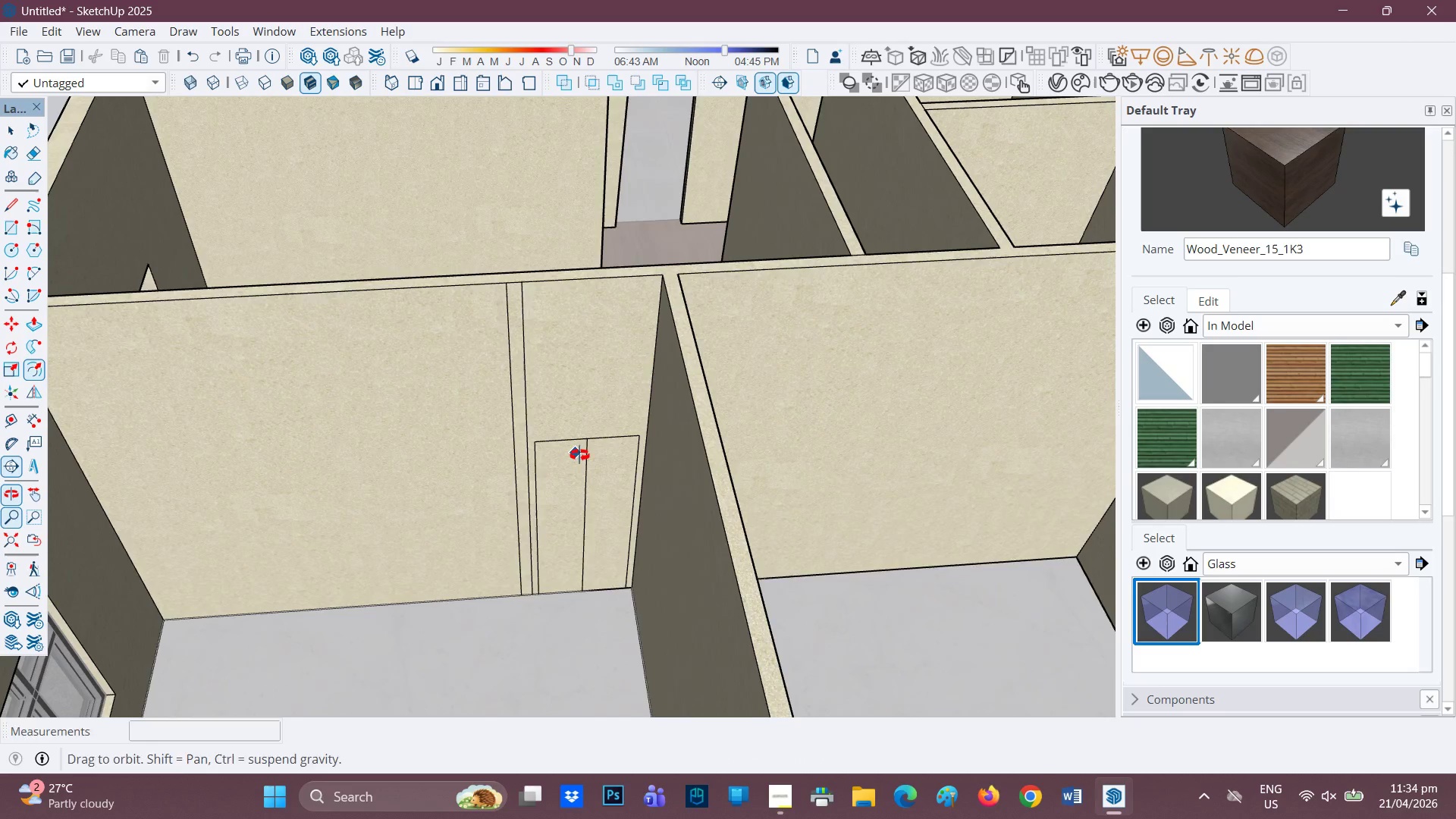 
key(E)
 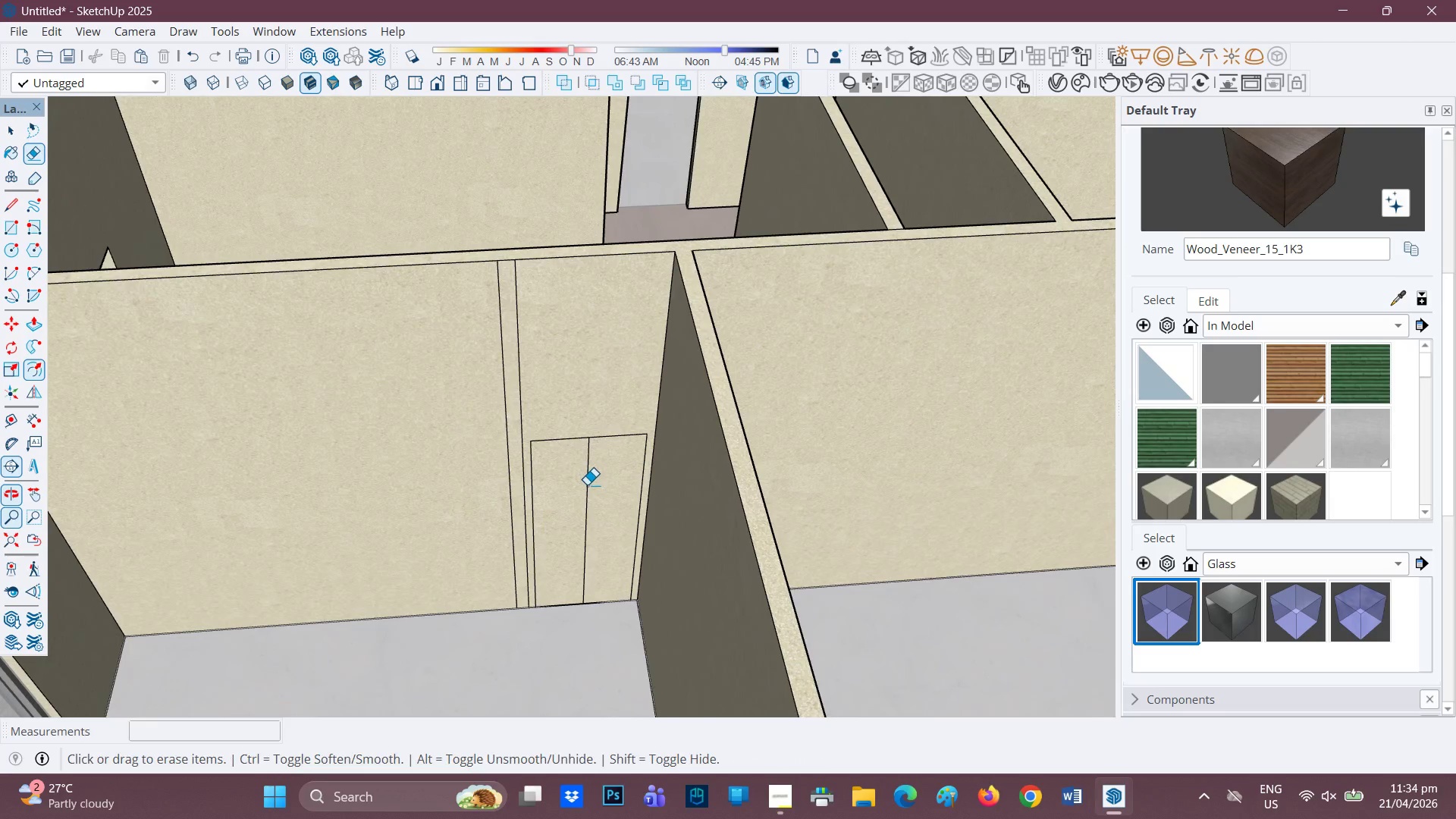 
scroll: coordinate [577, 457], scroll_direction: none, amount: 0.0
 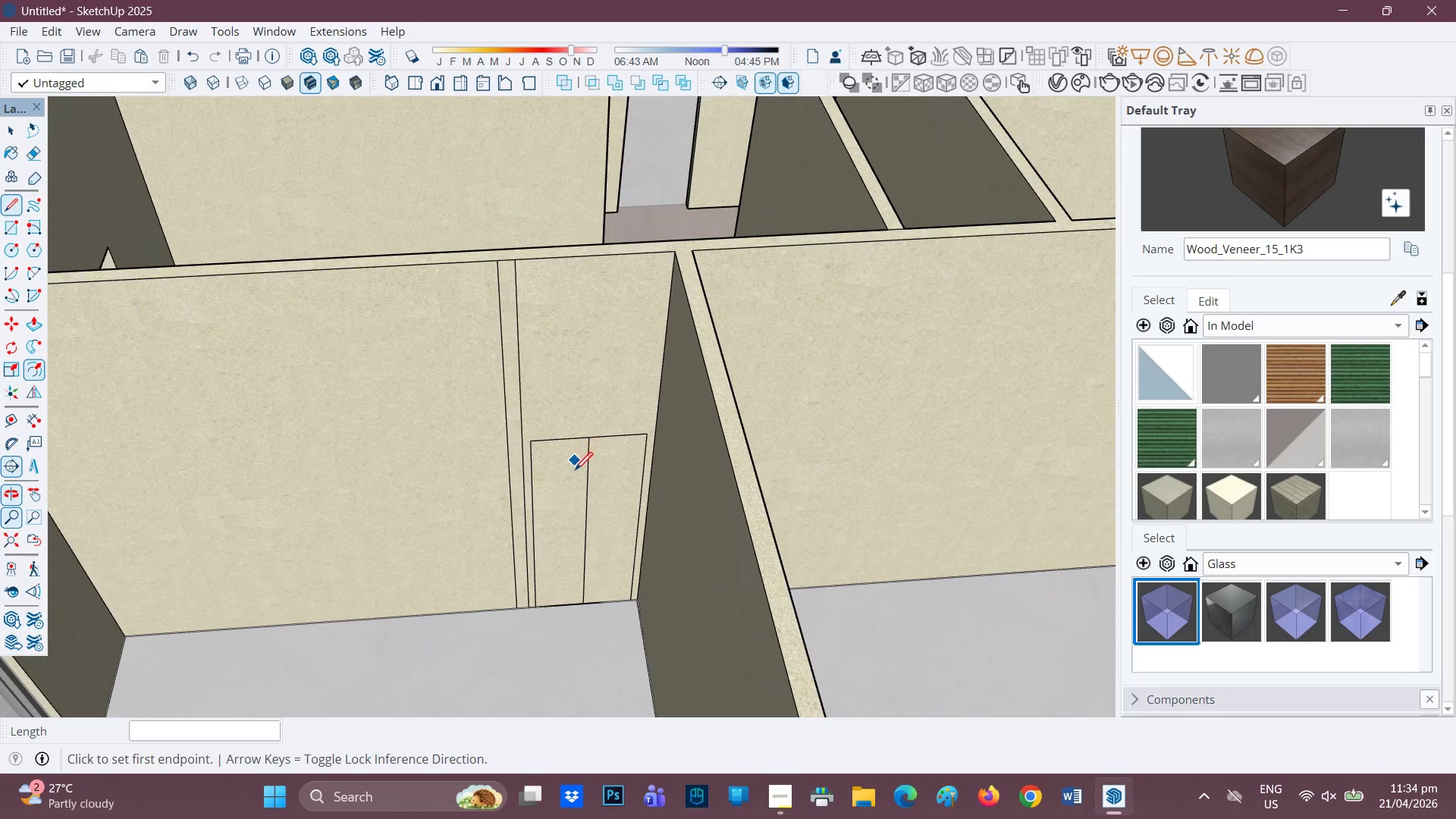 
left_click_drag(start_coordinate=[587, 484], to_coordinate=[592, 482])
 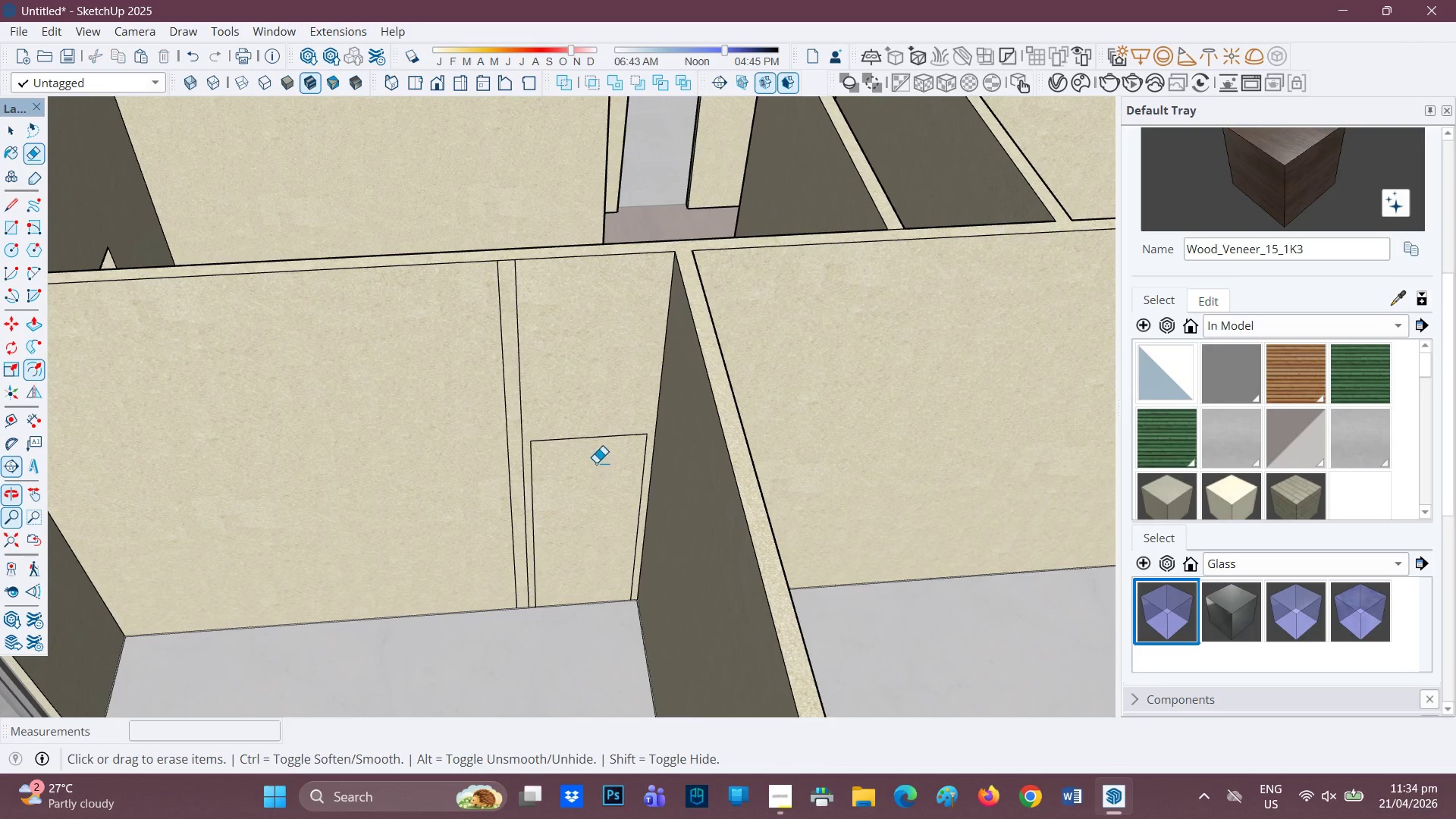 
scroll: coordinate [564, 429], scroll_direction: down, amount: 3.0
 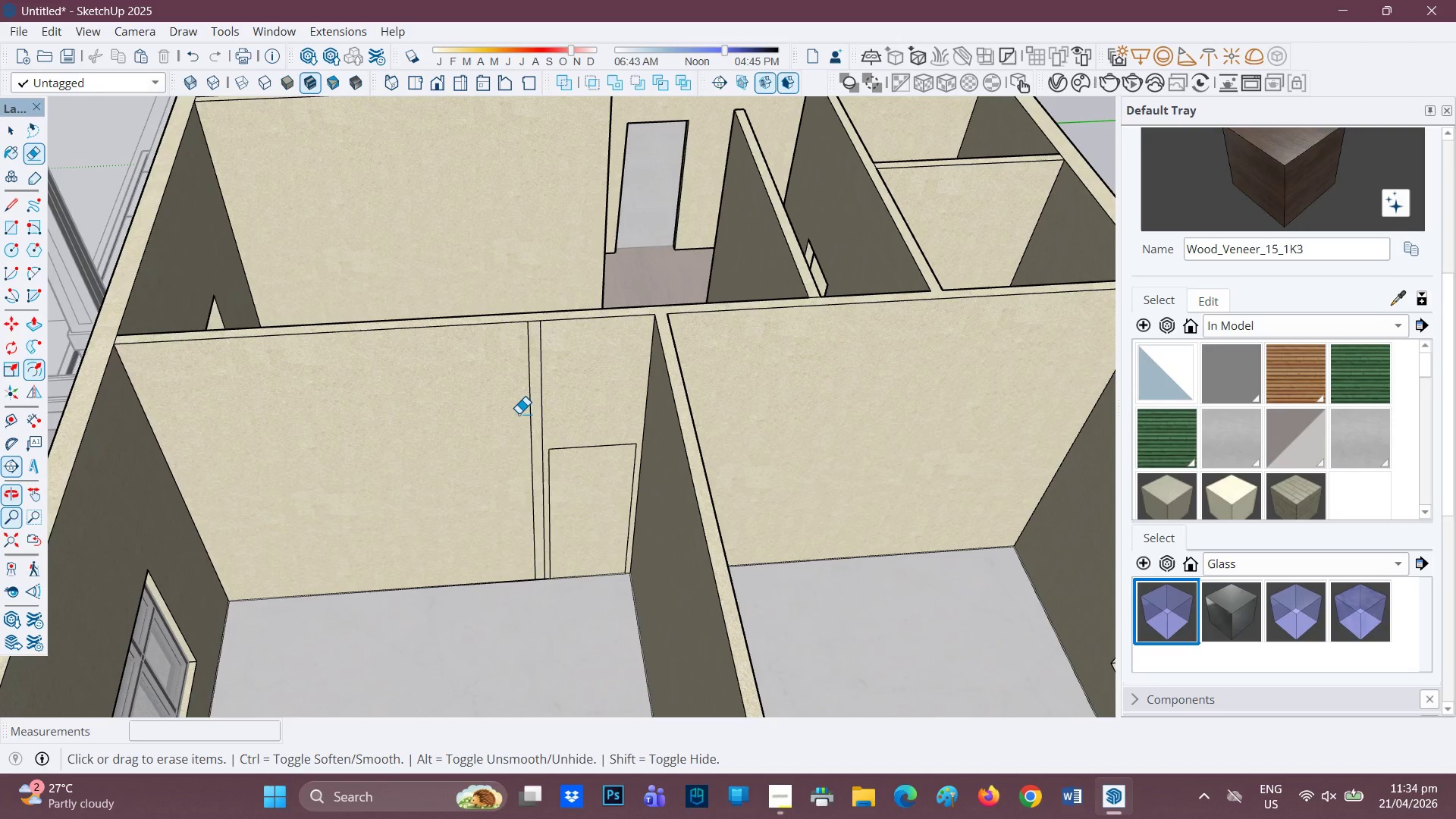 
key(P)
 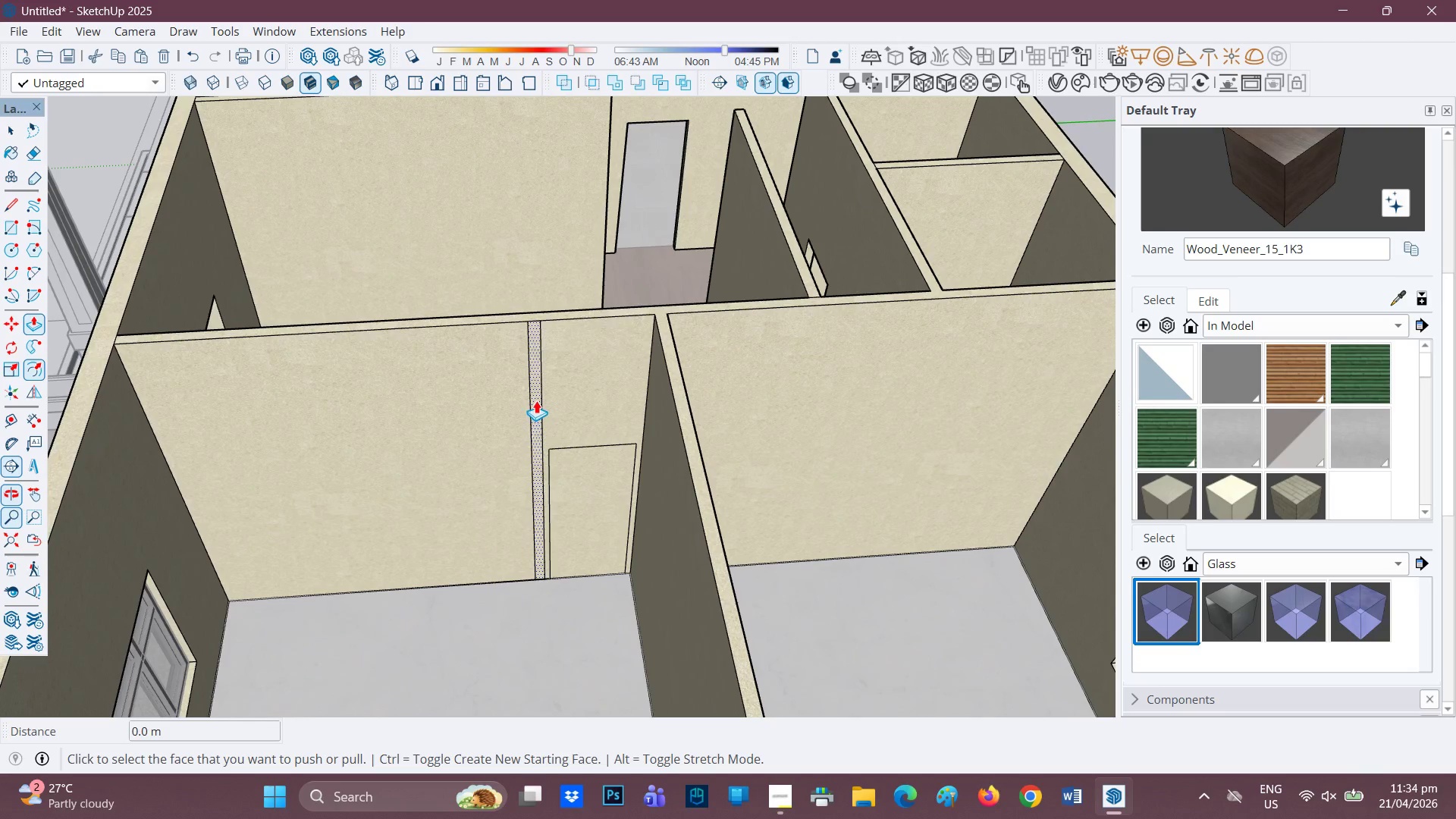 
left_click([536, 400])
 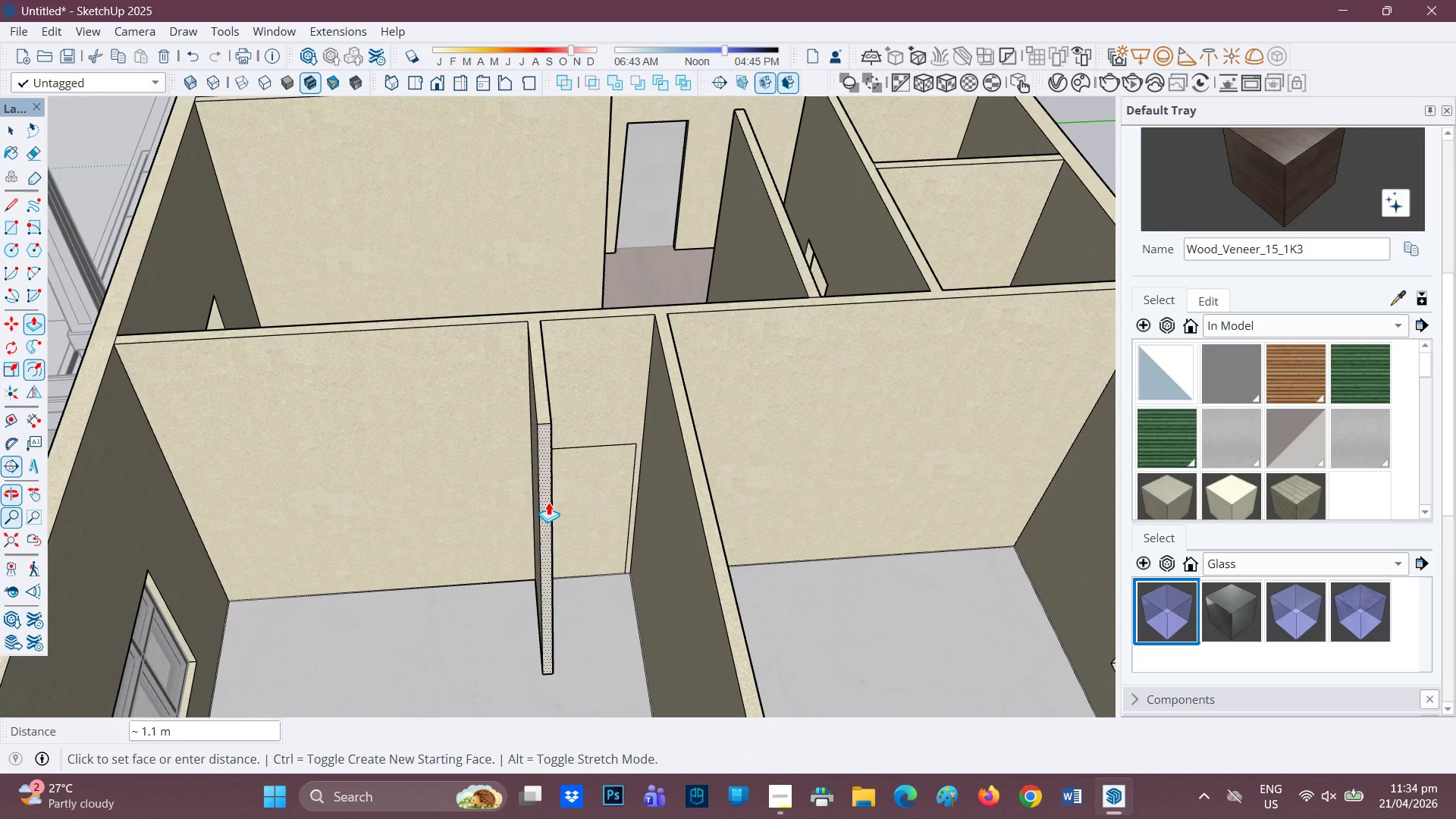 
key(2)
 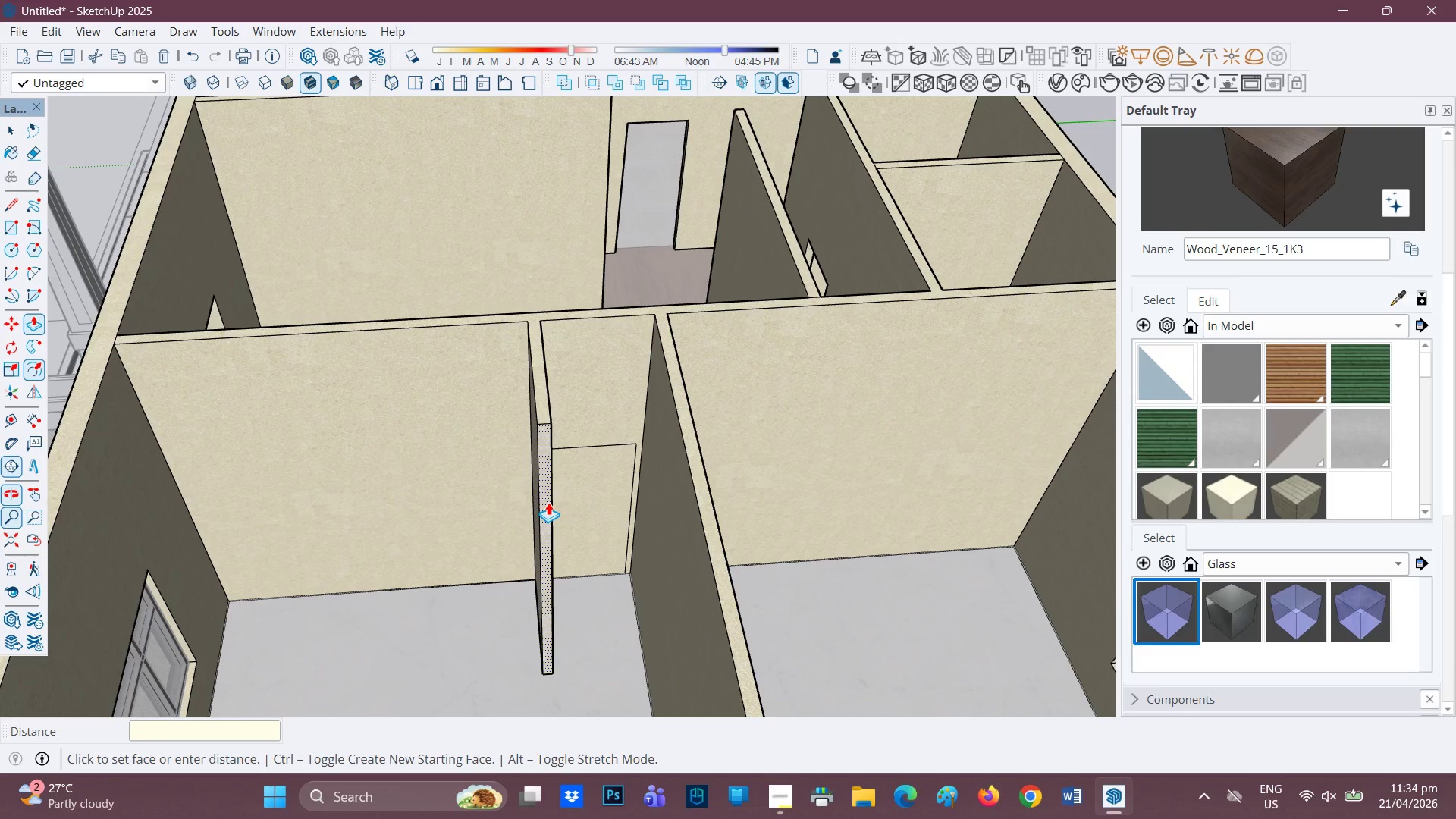 
key(Backspace)
 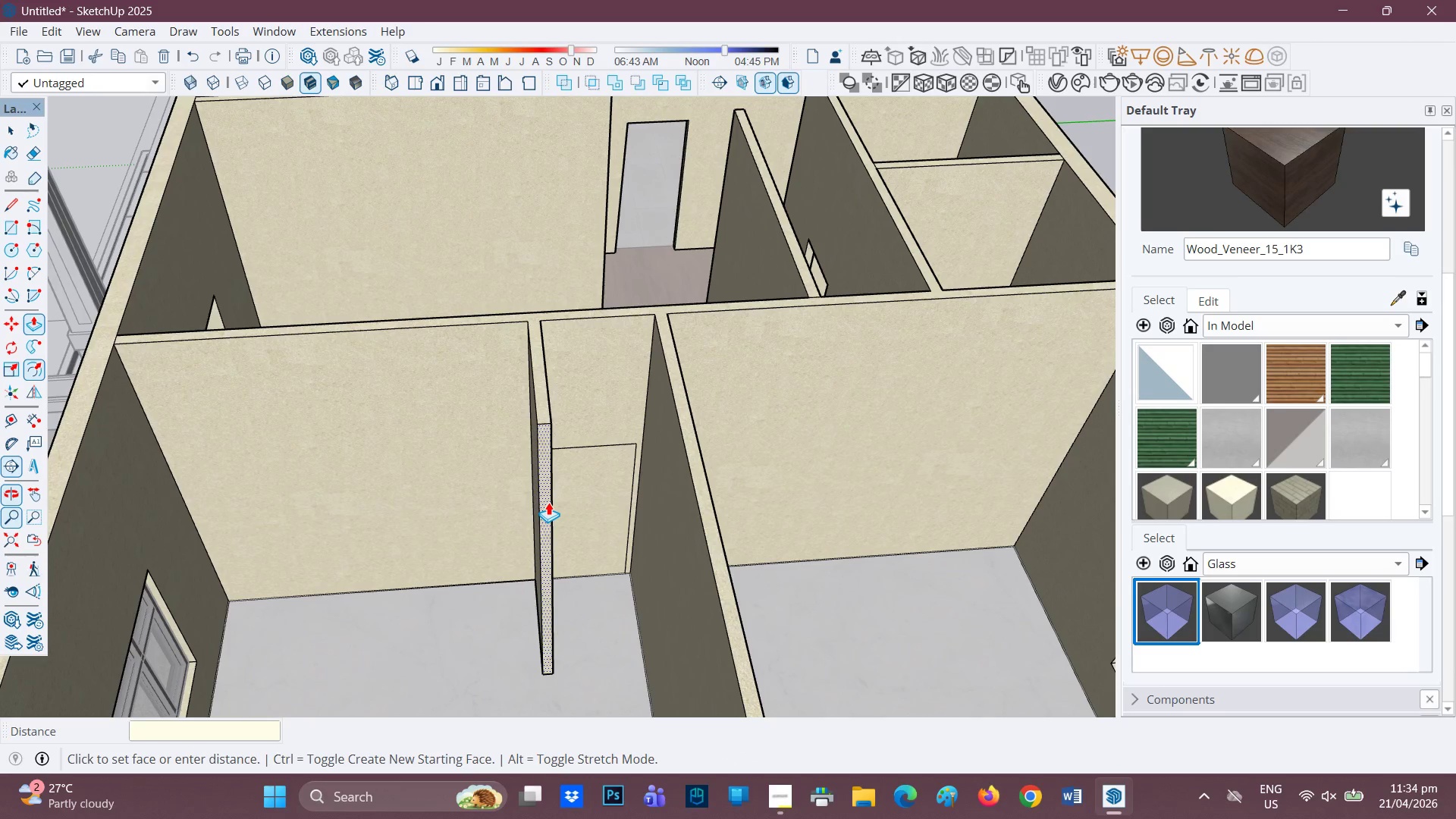 
key(3)
 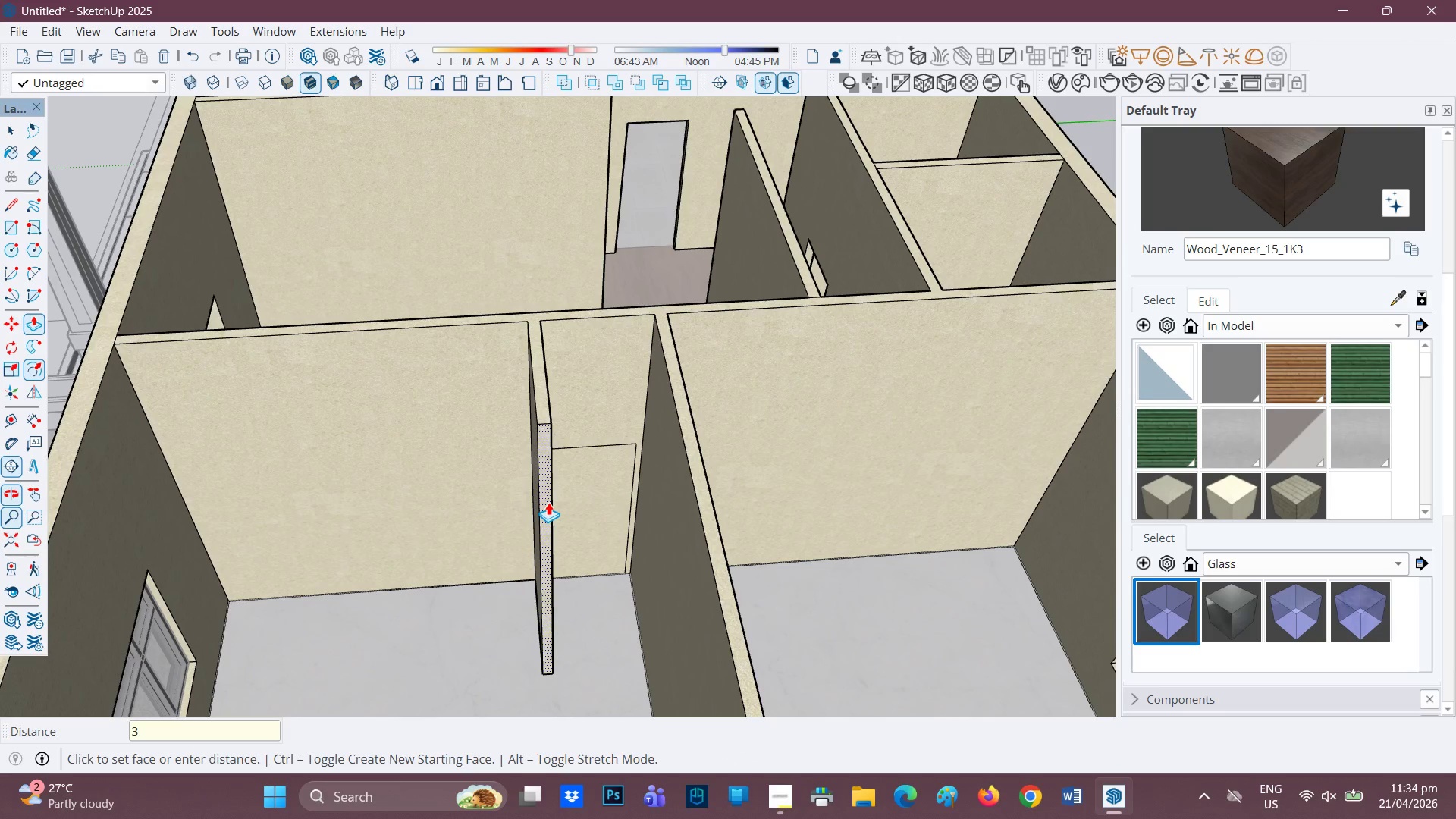 
key(Shift+ShiftRight)
 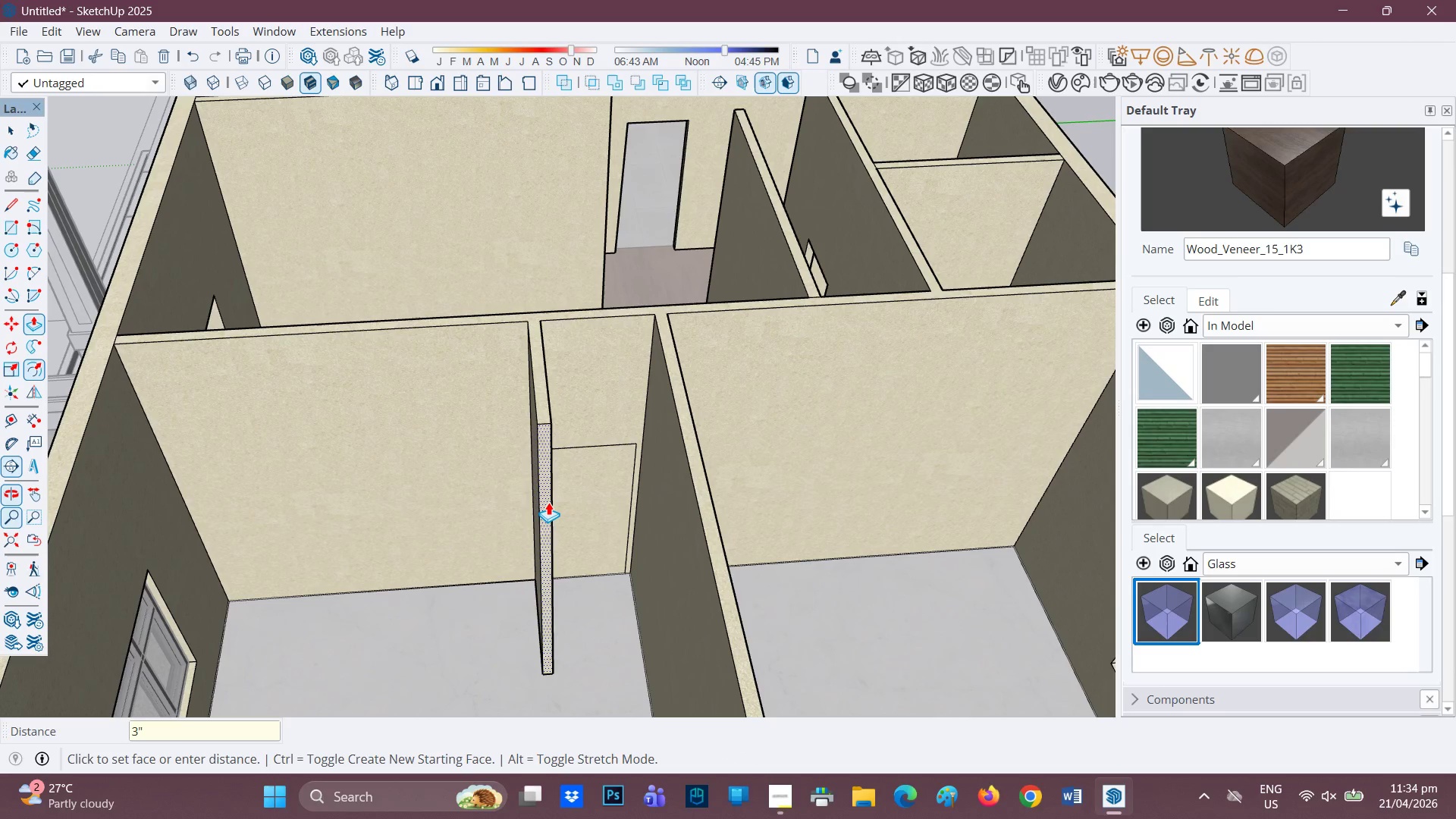 
key(Shift+Quote)
 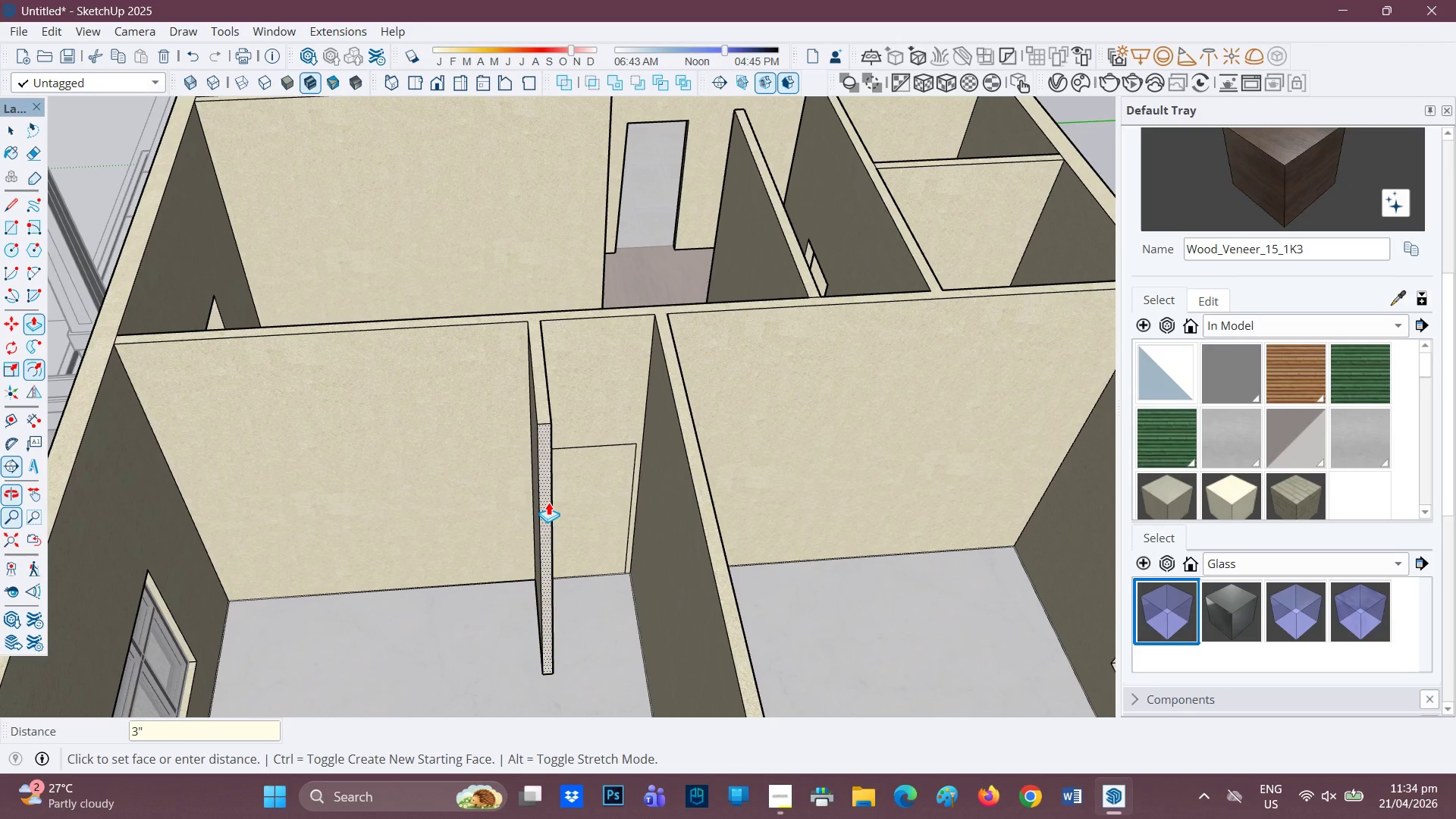 
key(Enter)
 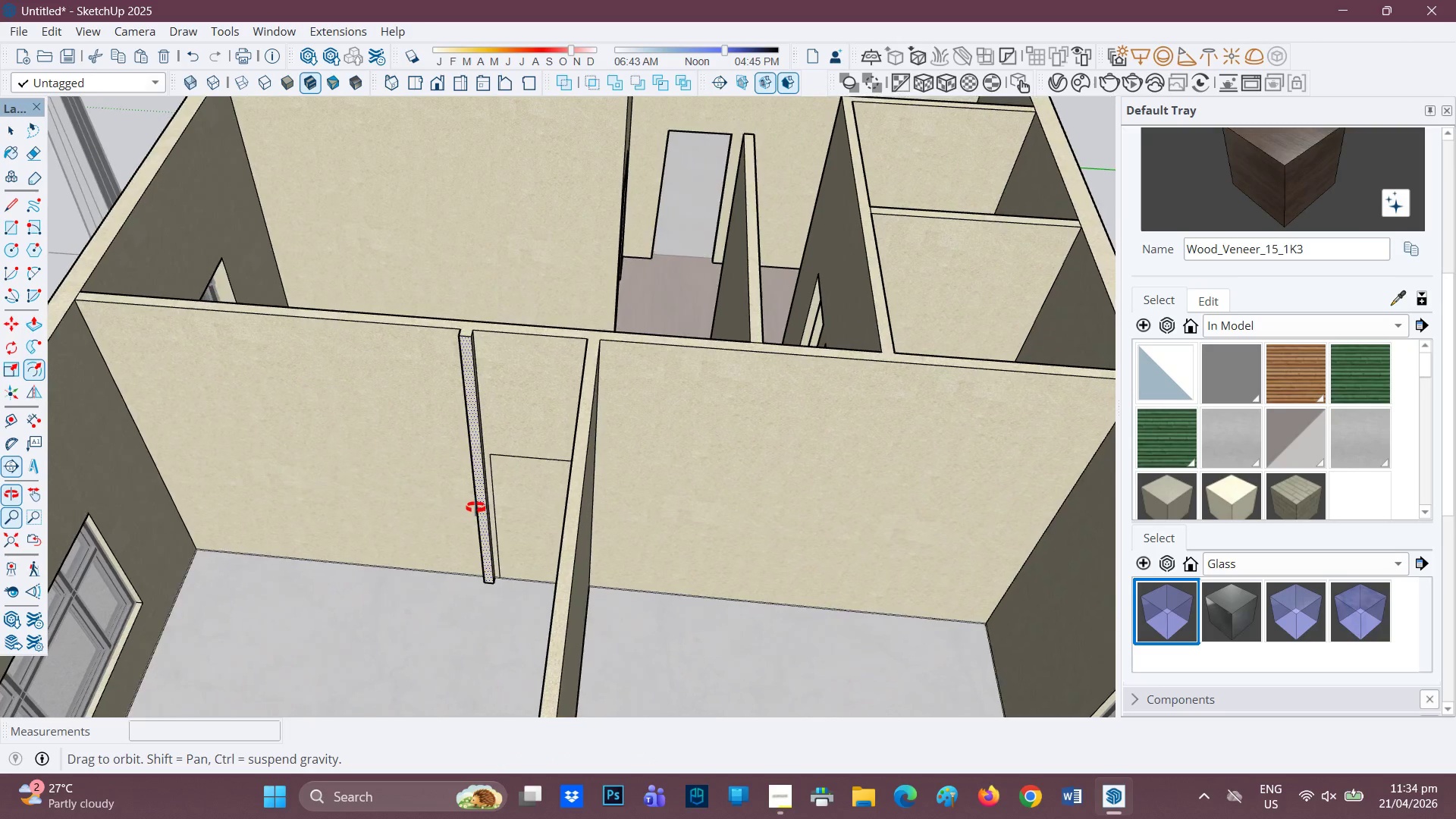 
key(Control+Z)
 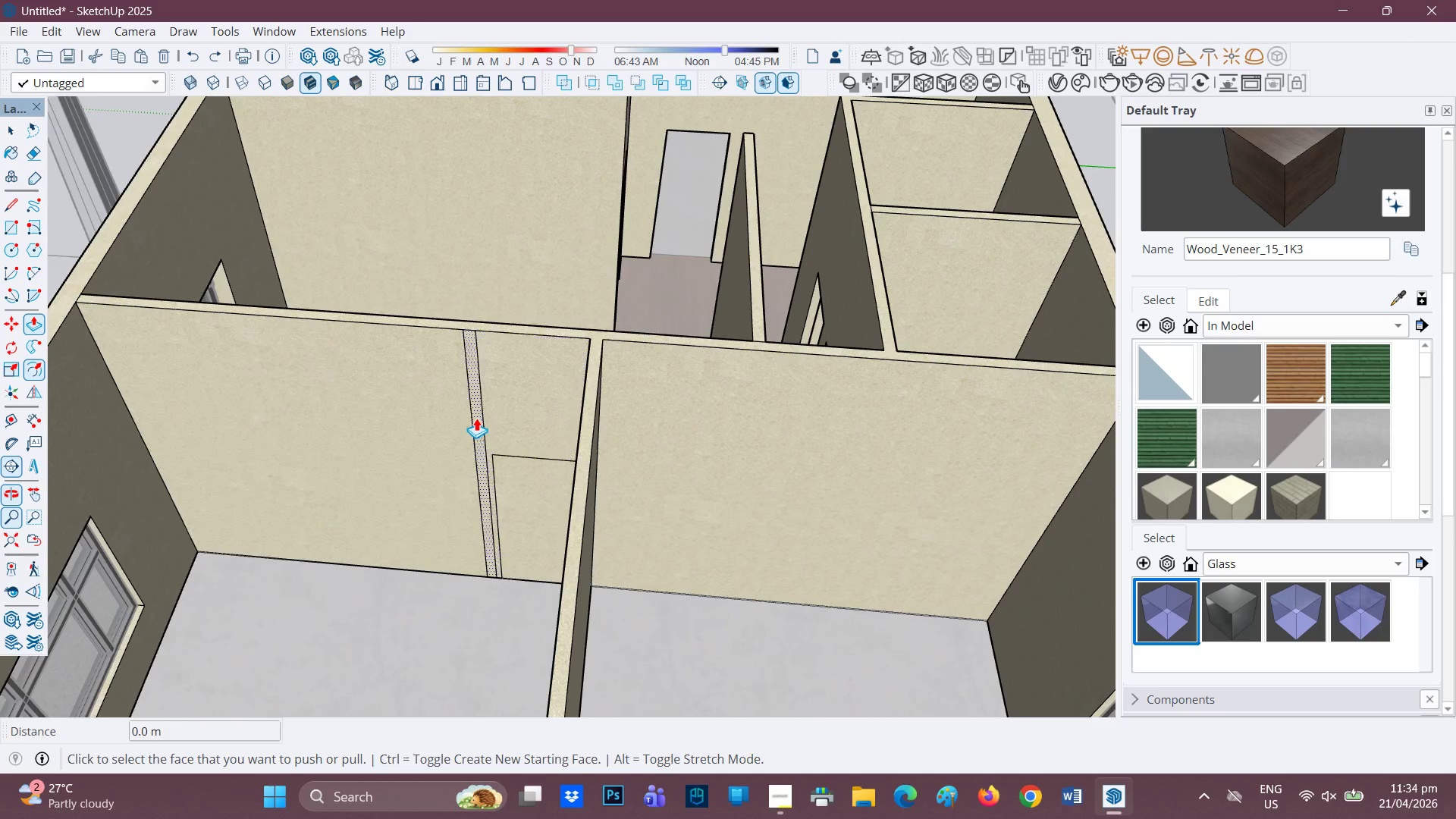 
left_click([476, 418])
 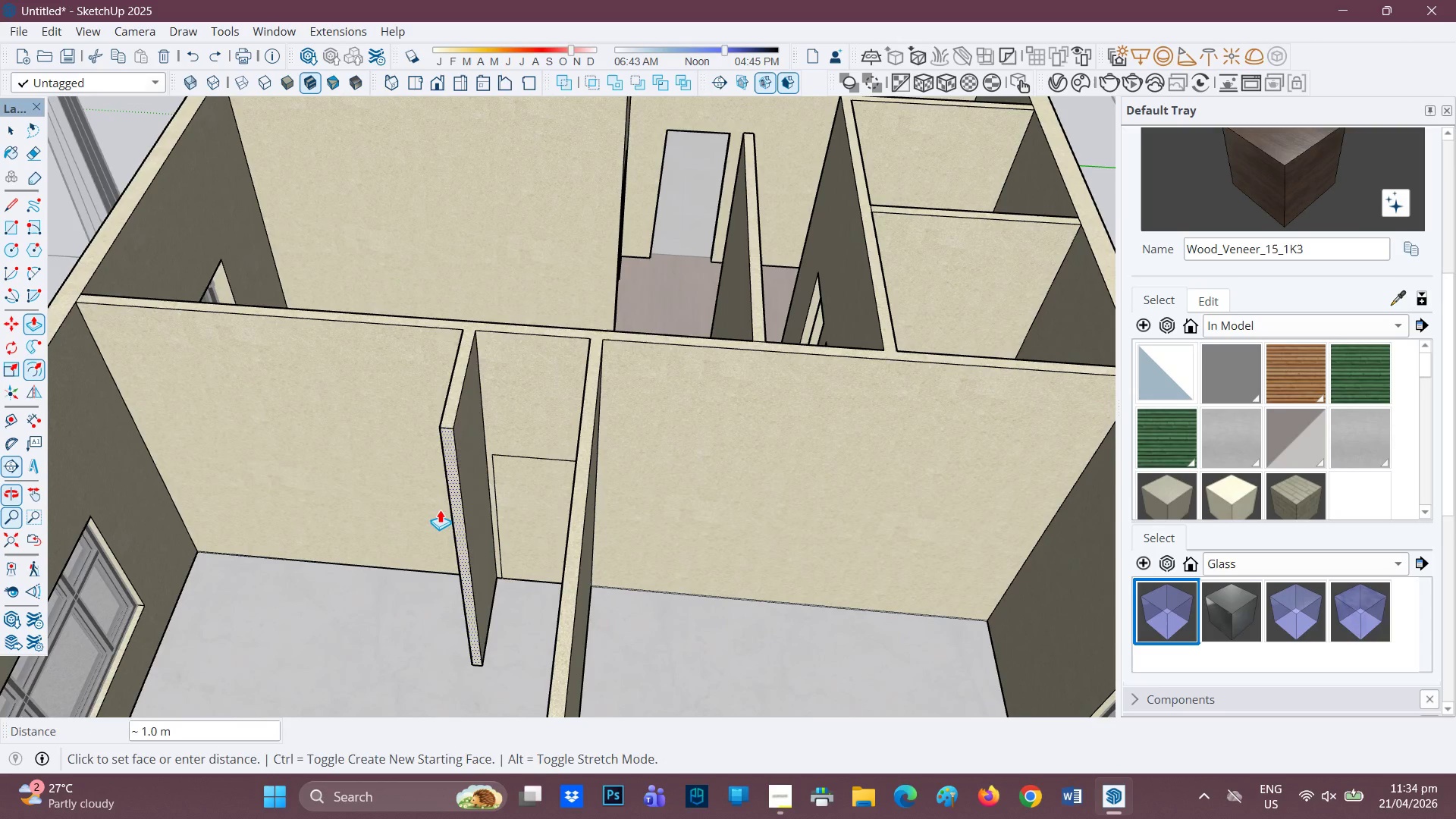 
key(3)
 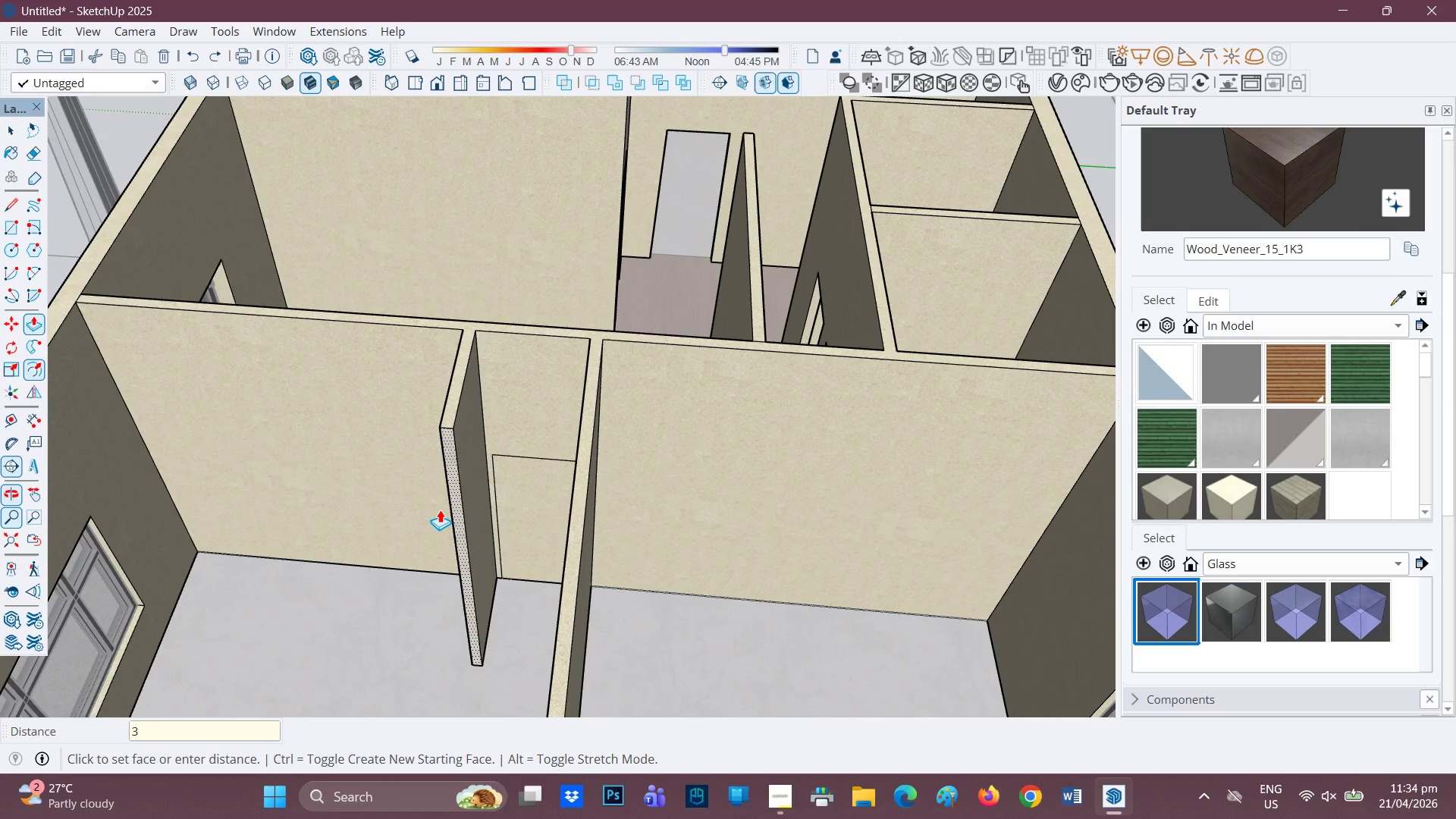 
key(Quote)
 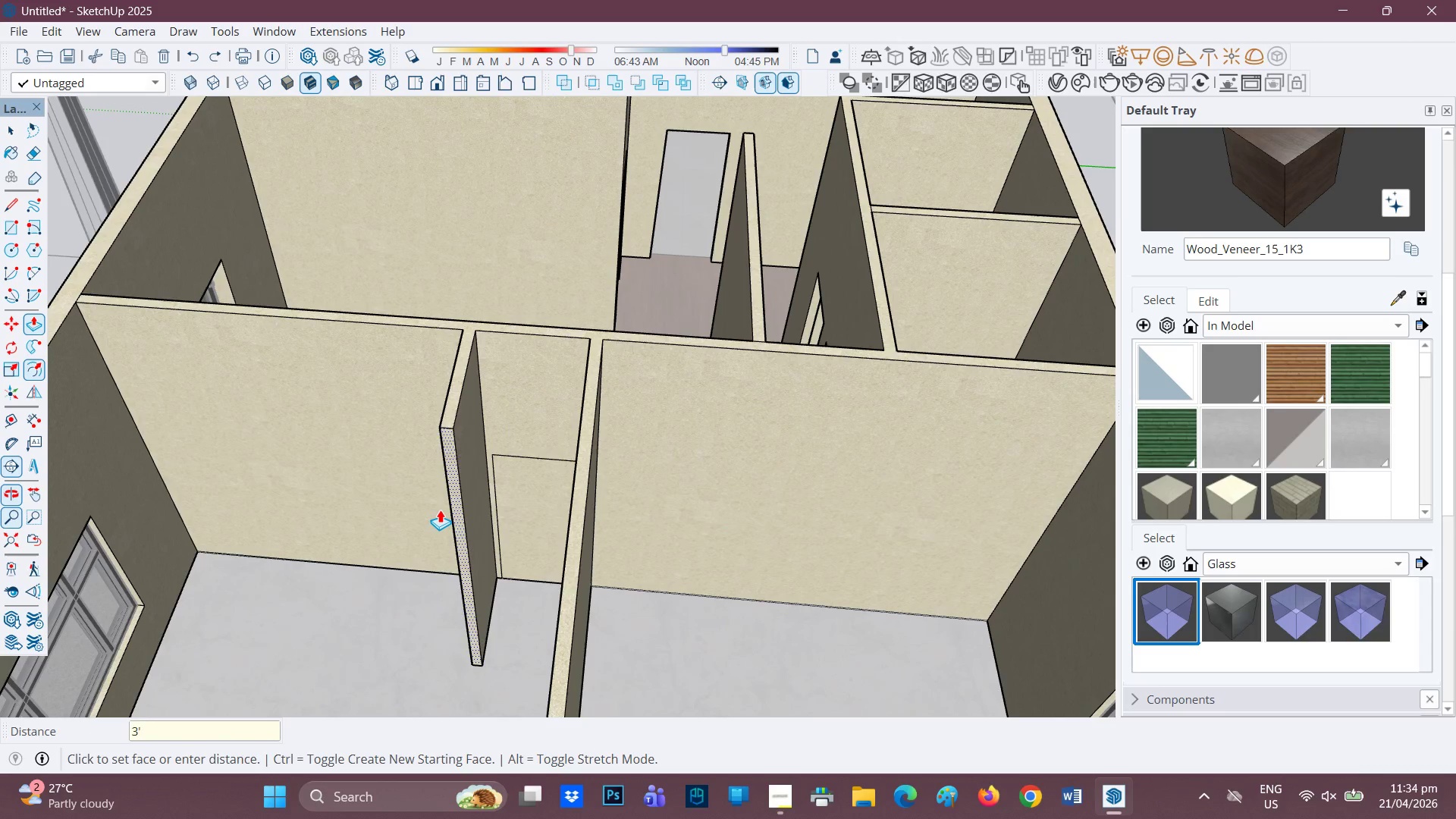 
key(Enter)
 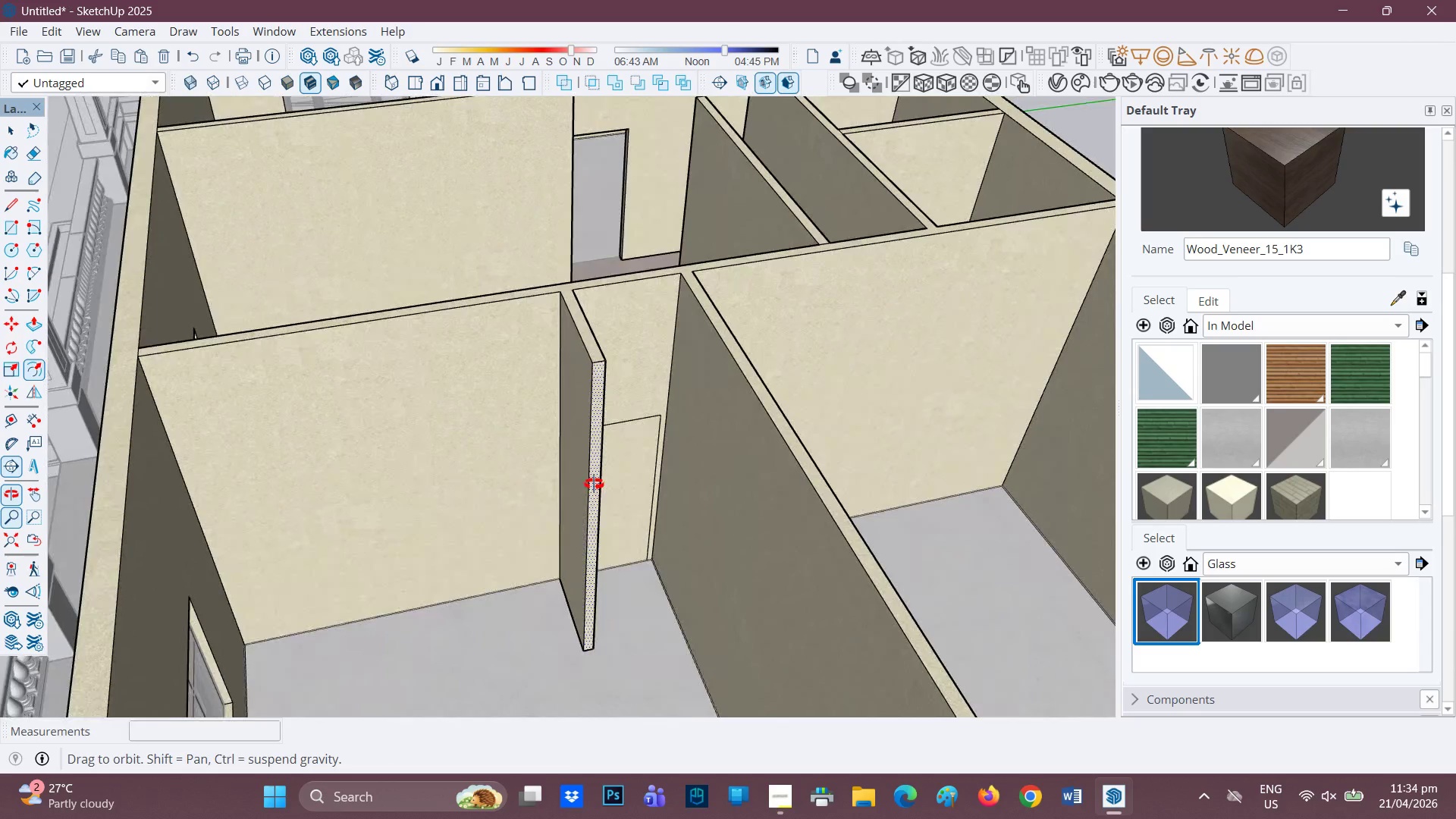 
scroll: coordinate [599, 510], scroll_direction: up, amount: 2.0
 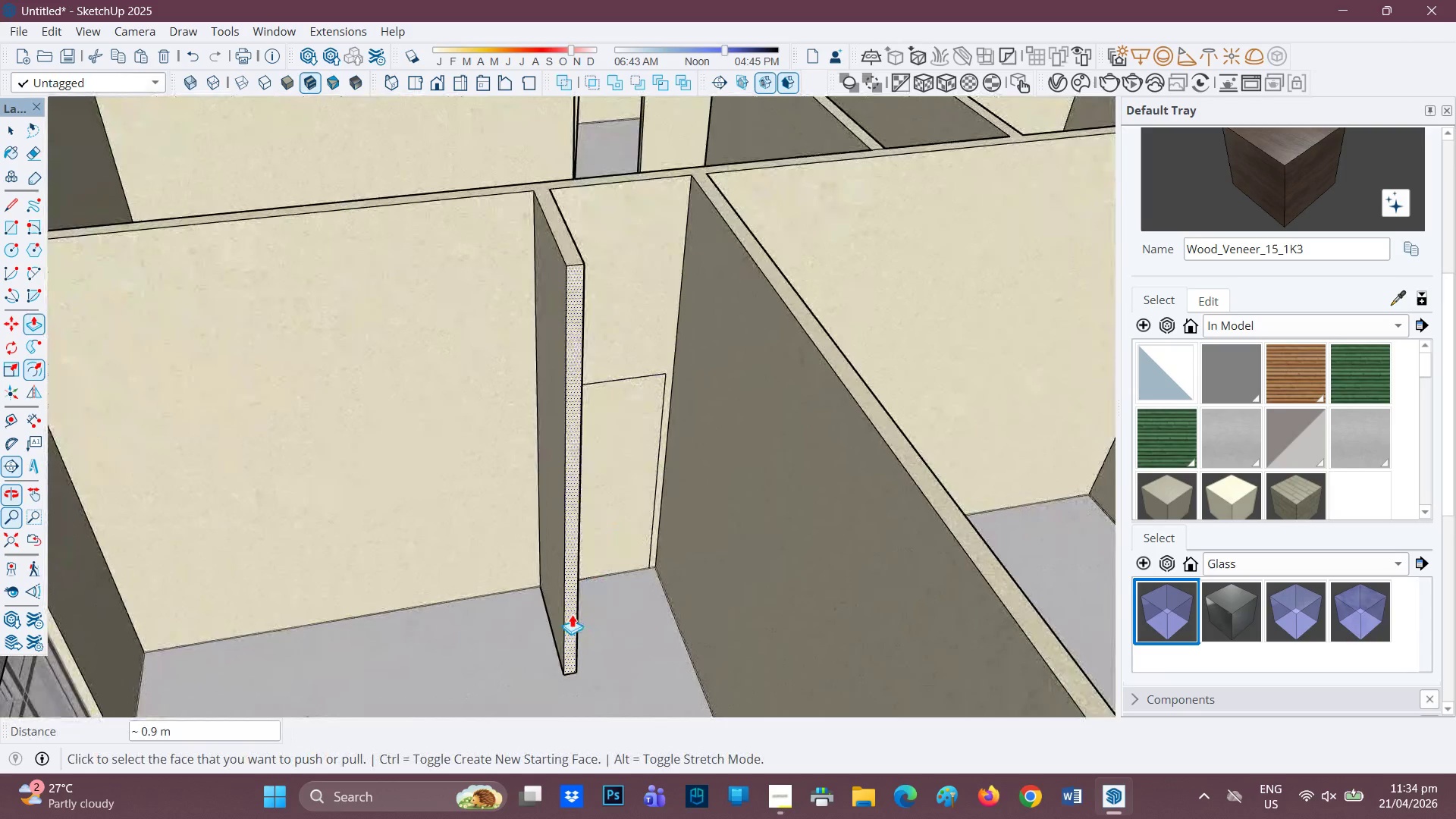 
scroll: coordinate [568, 611], scroll_direction: down, amount: 1.0
 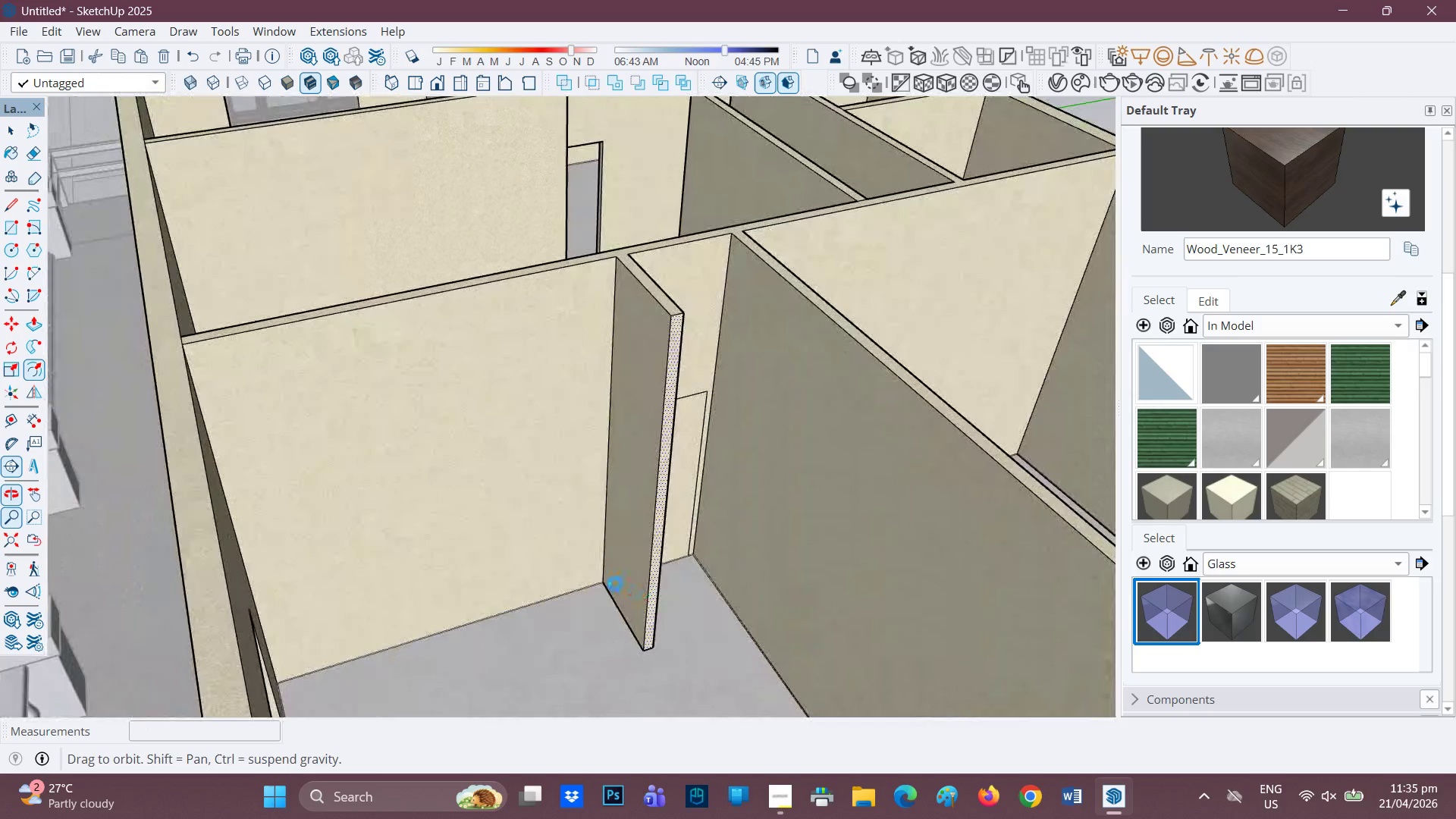 
scroll: coordinate [639, 577], scroll_direction: up, amount: 1.0
 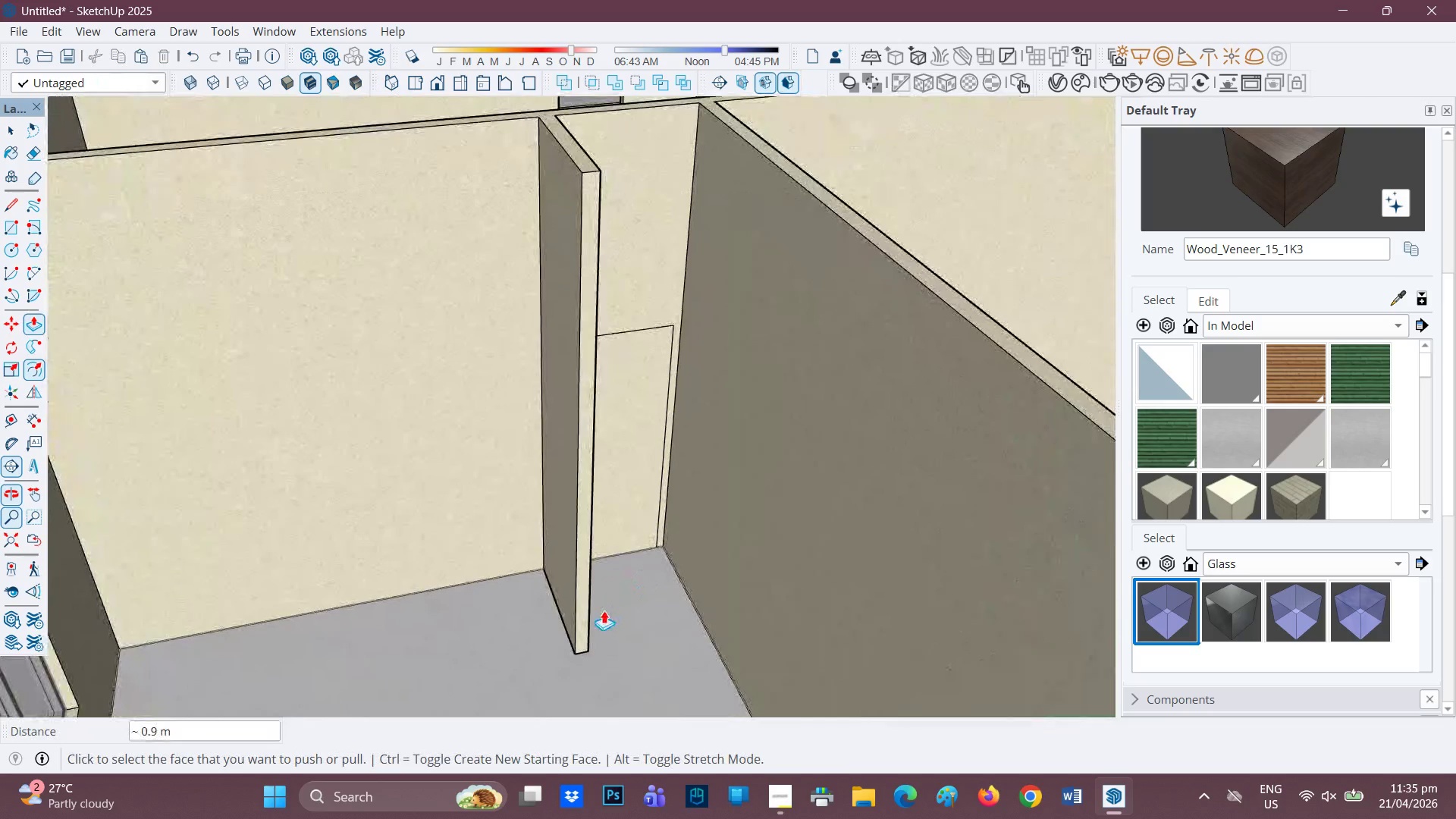 
scroll: coordinate [580, 621], scroll_direction: none, amount: 0.0
 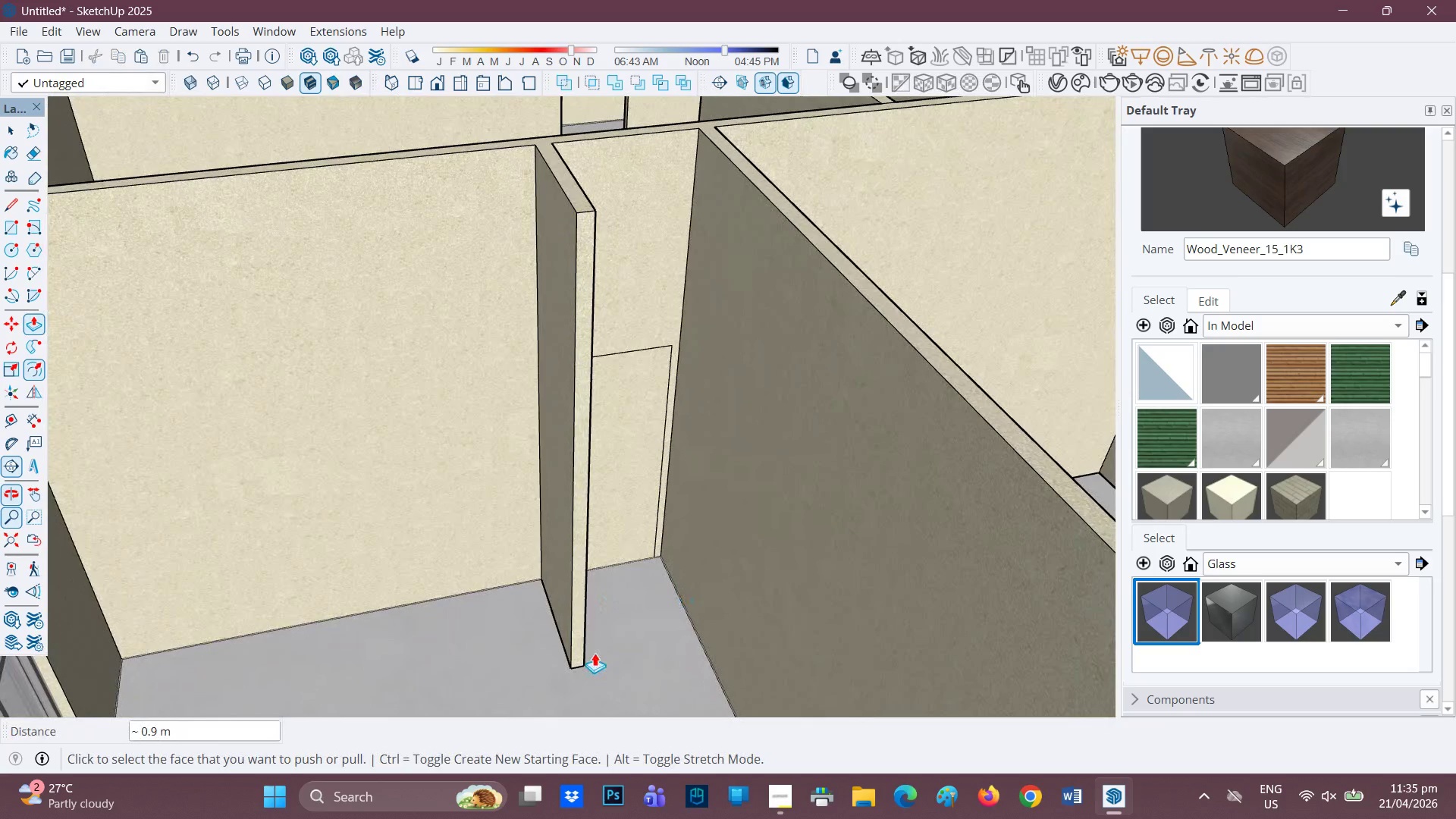 
key(L)
 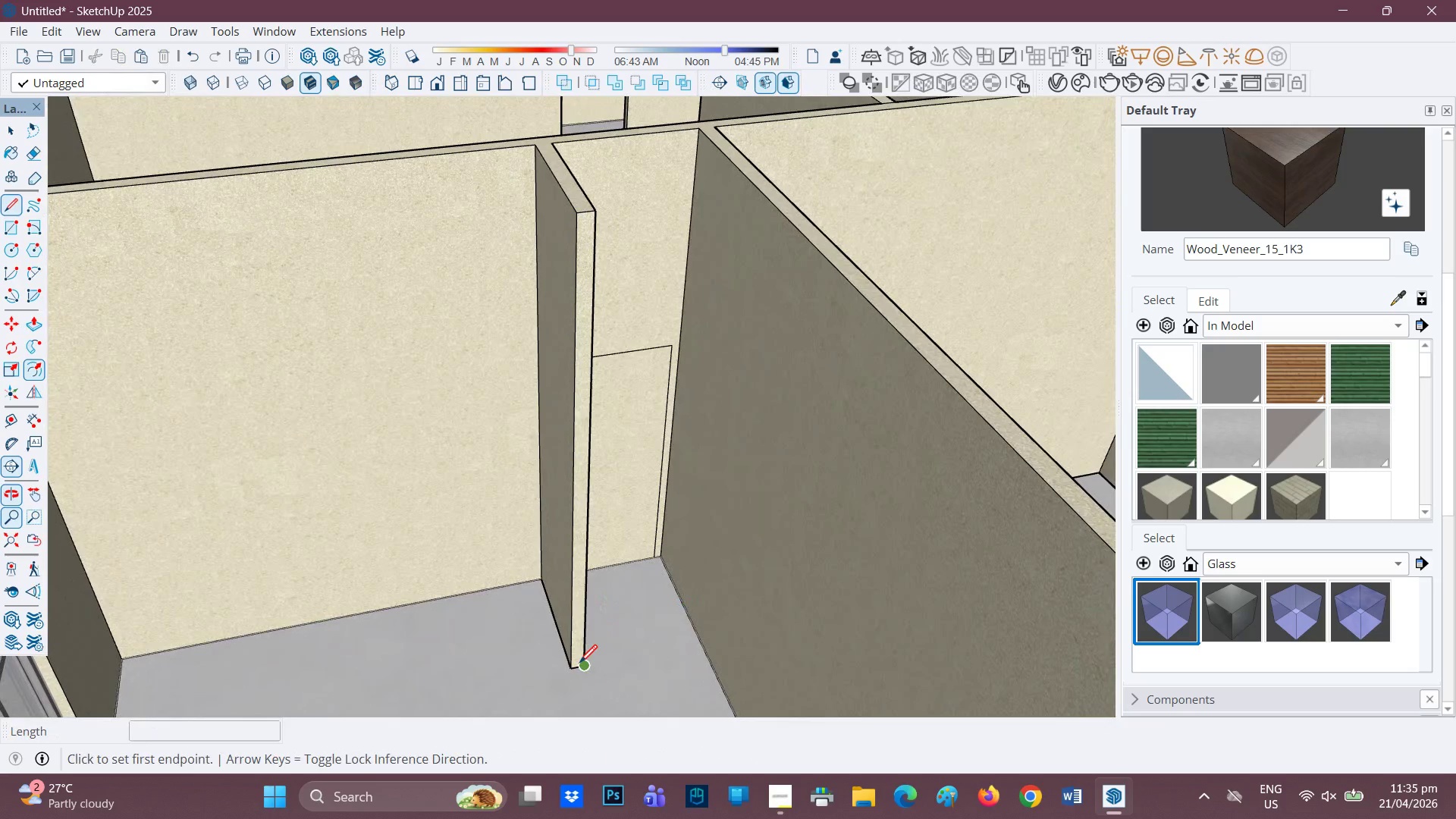 
left_click_drag(start_coordinate=[579, 664], to_coordinate=[585, 663])
 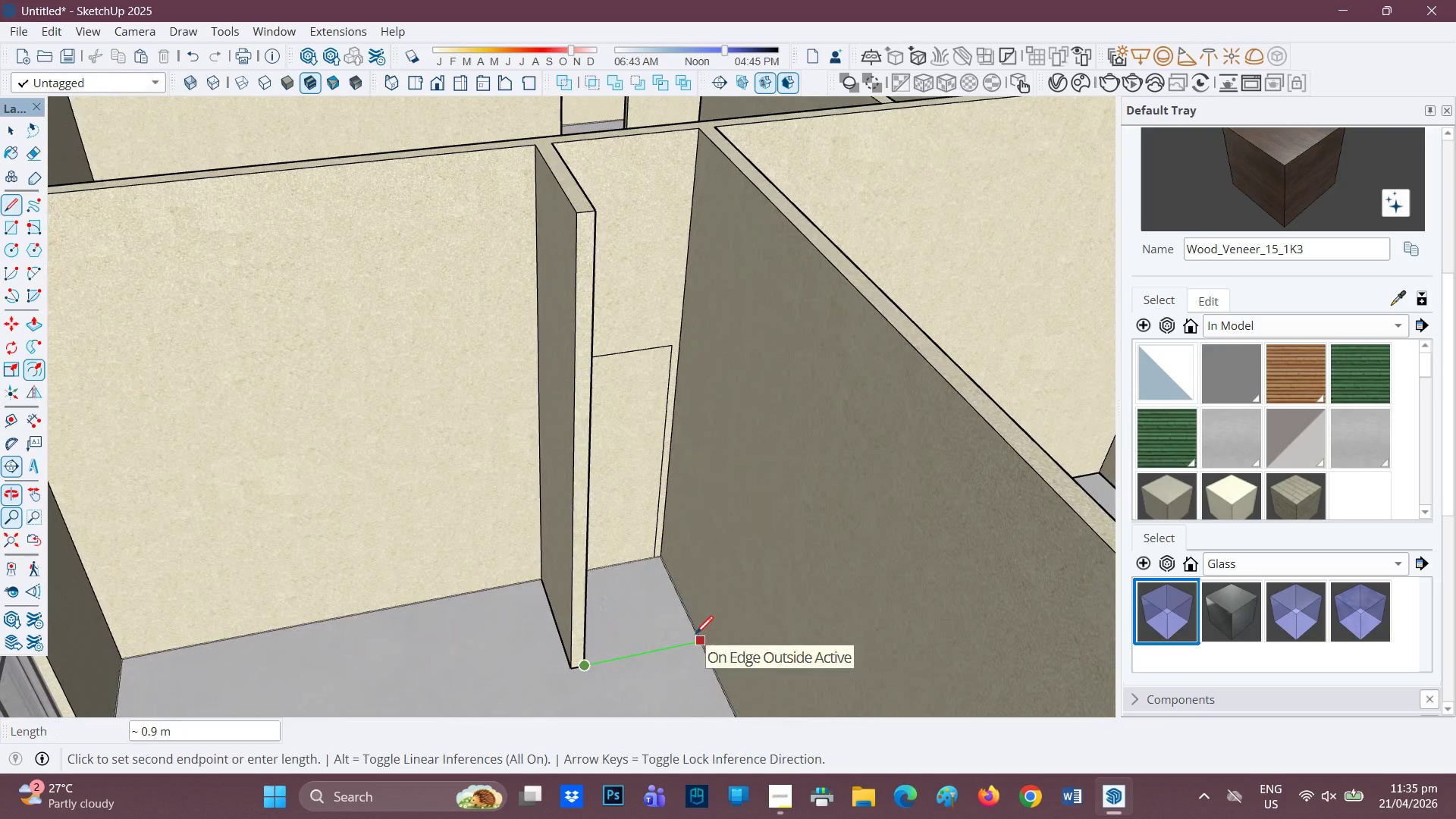 
left_click([695, 635])
 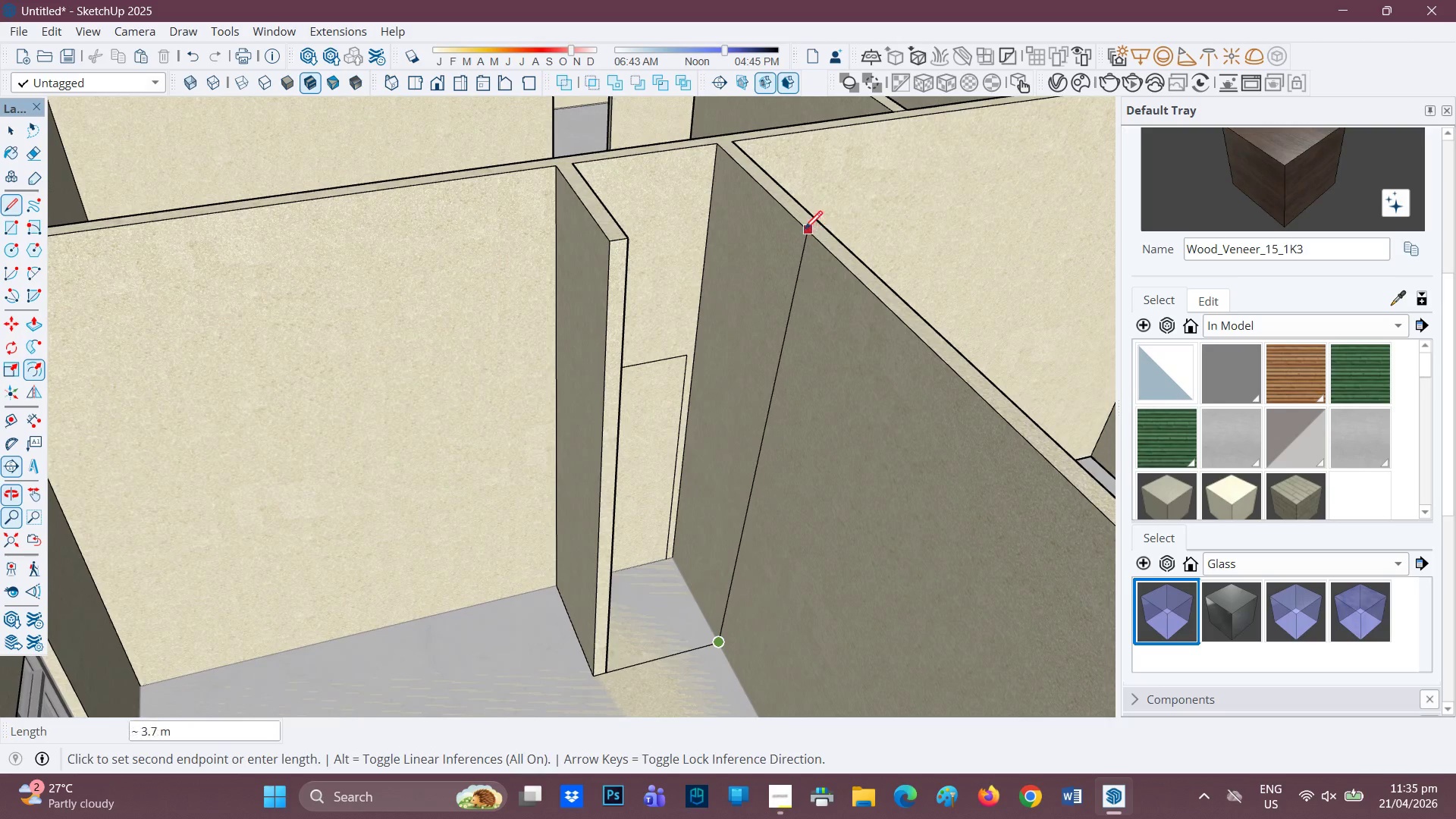 
wait(5.55)
 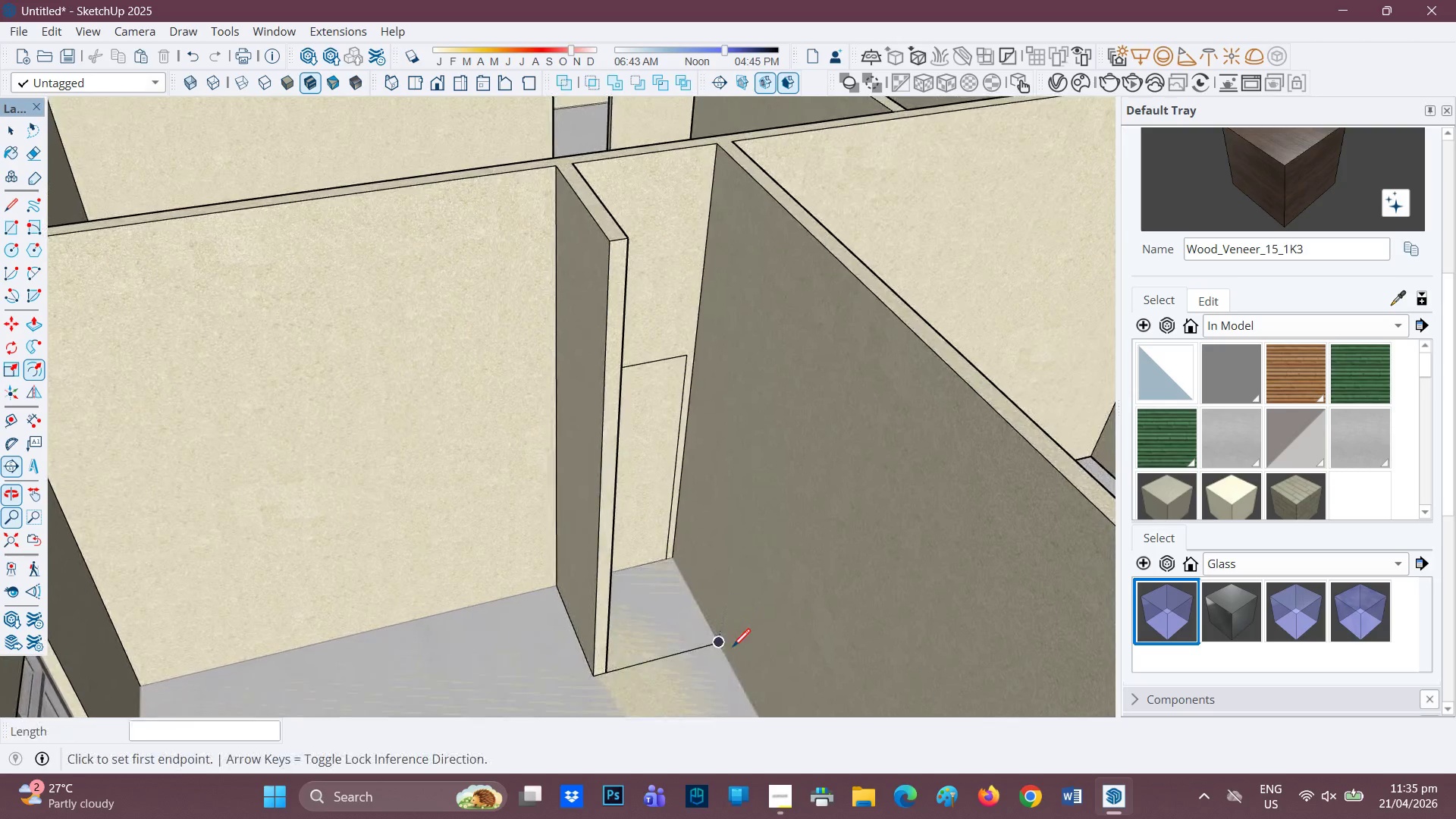 
left_click([792, 209])
 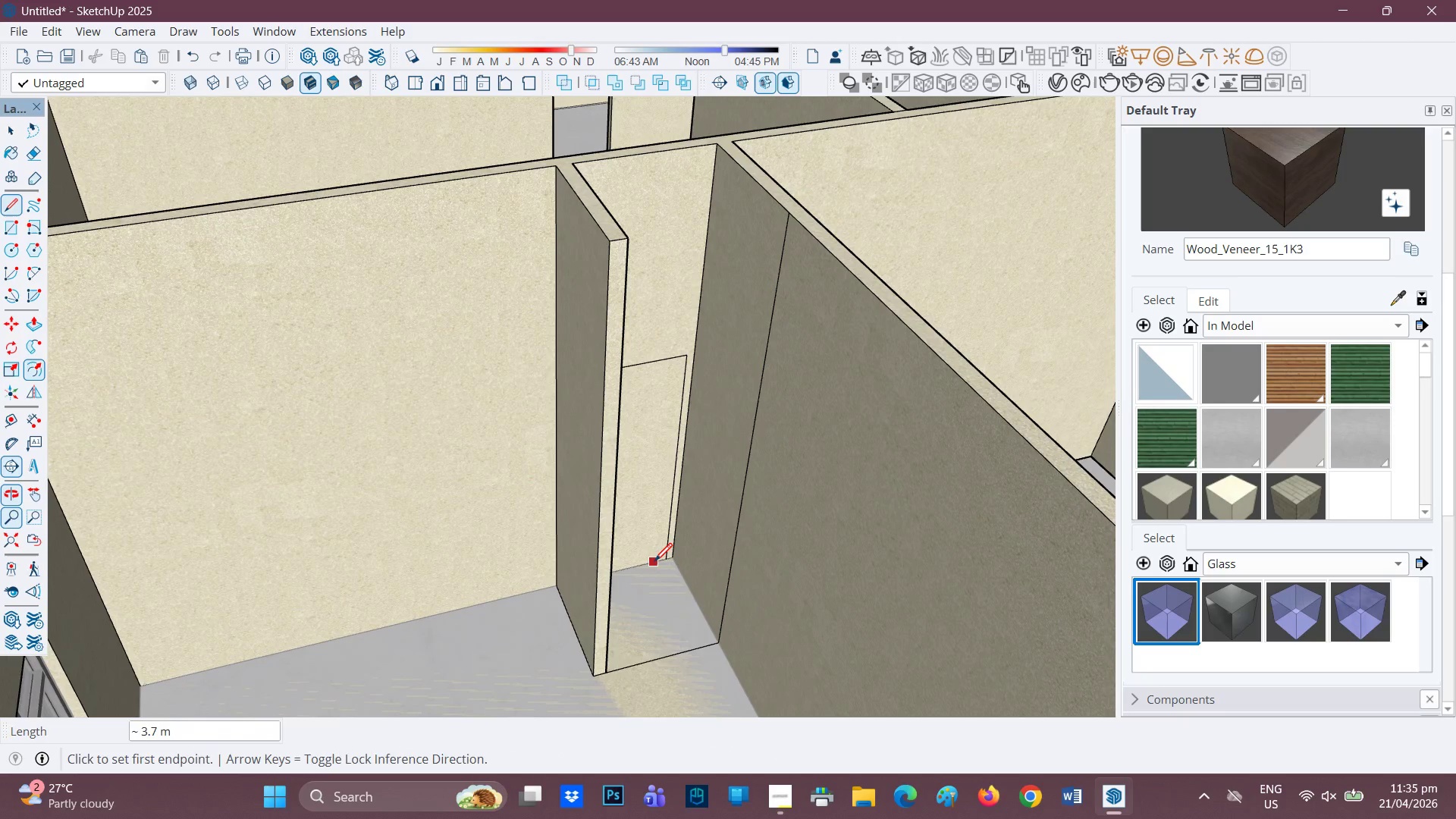 
scroll: coordinate [654, 563], scroll_direction: up, amount: 1.0
 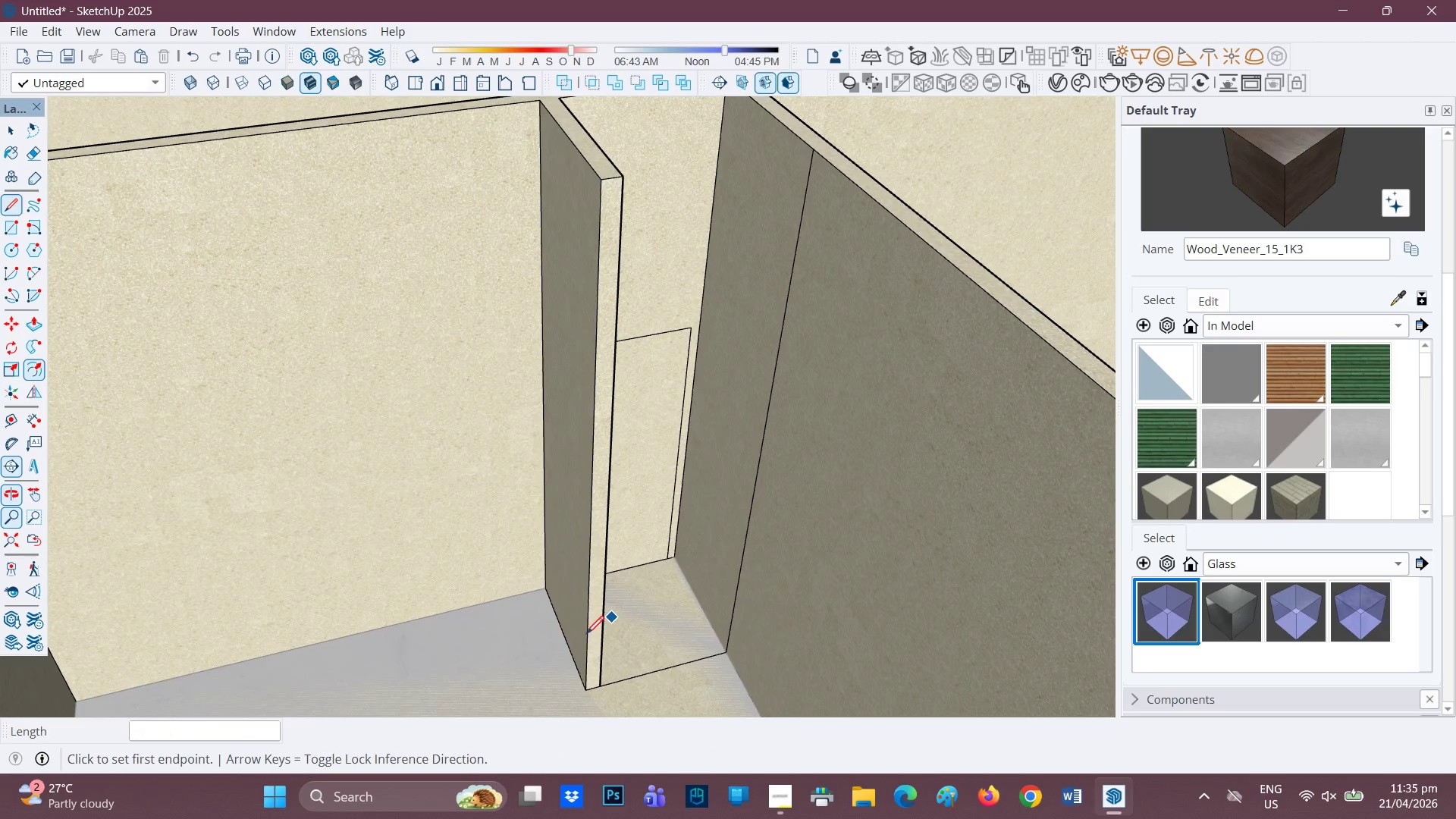 
key(Space)
 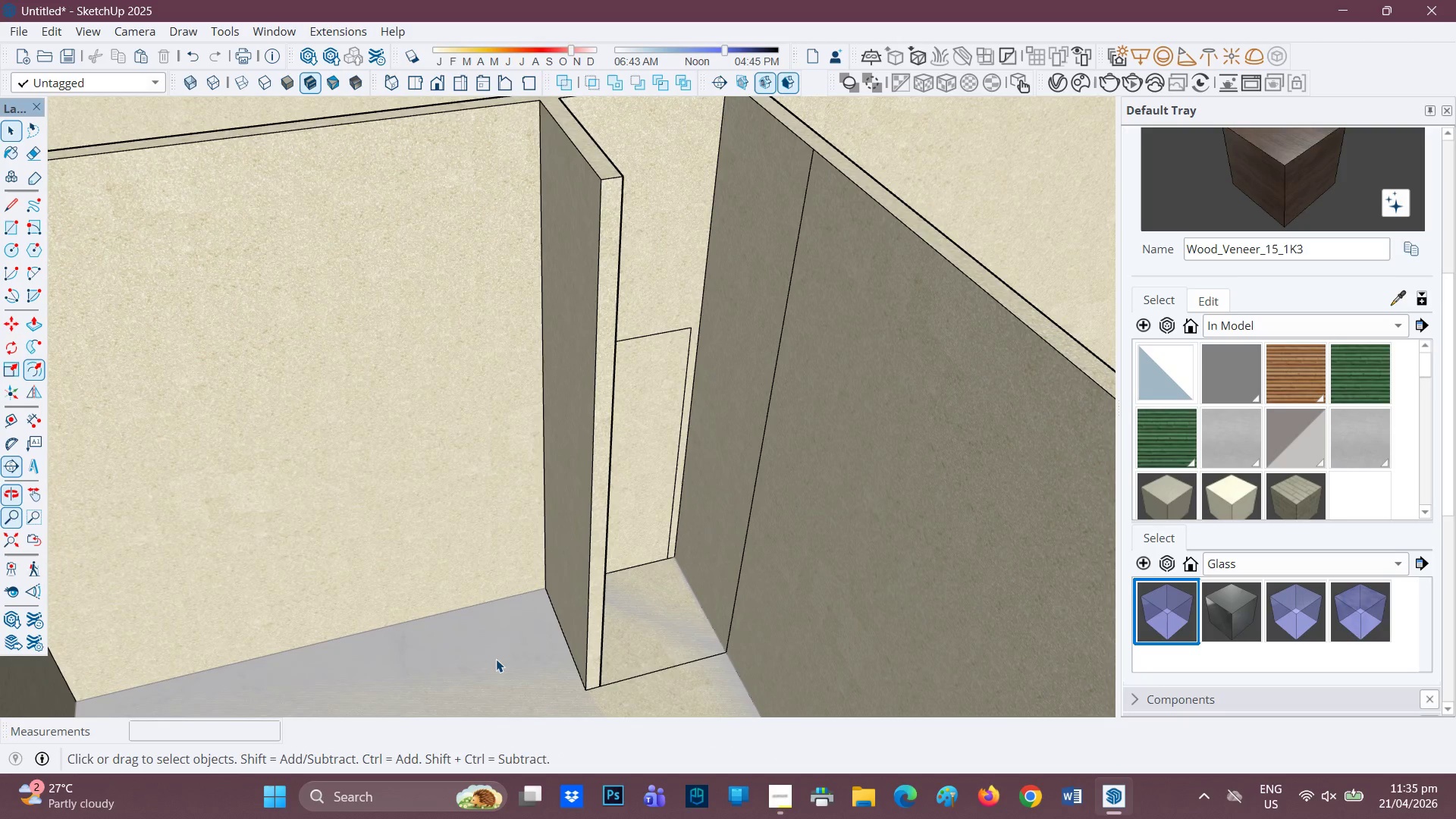 
left_click([497, 659])
 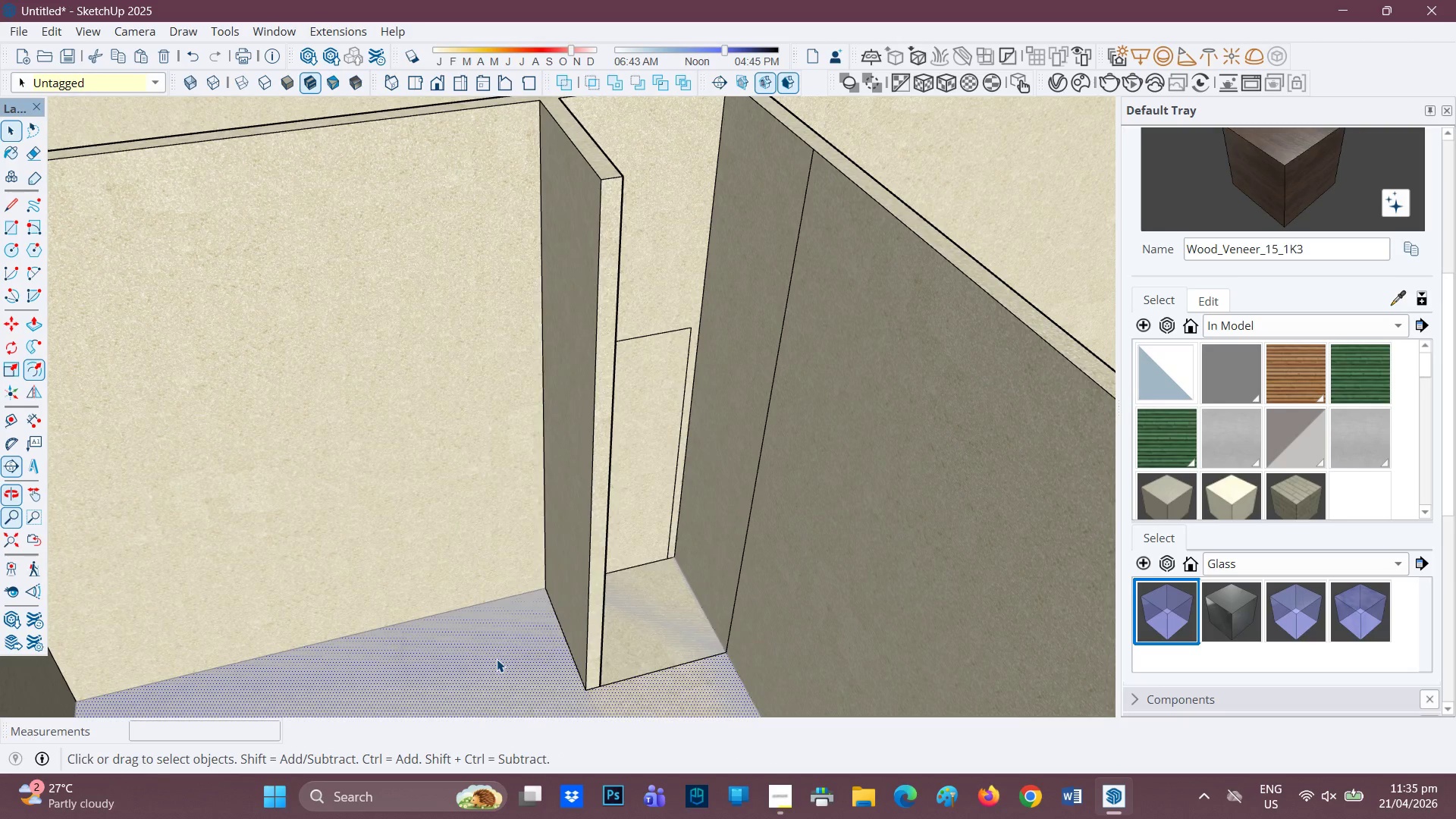 
right_click([497, 659])
 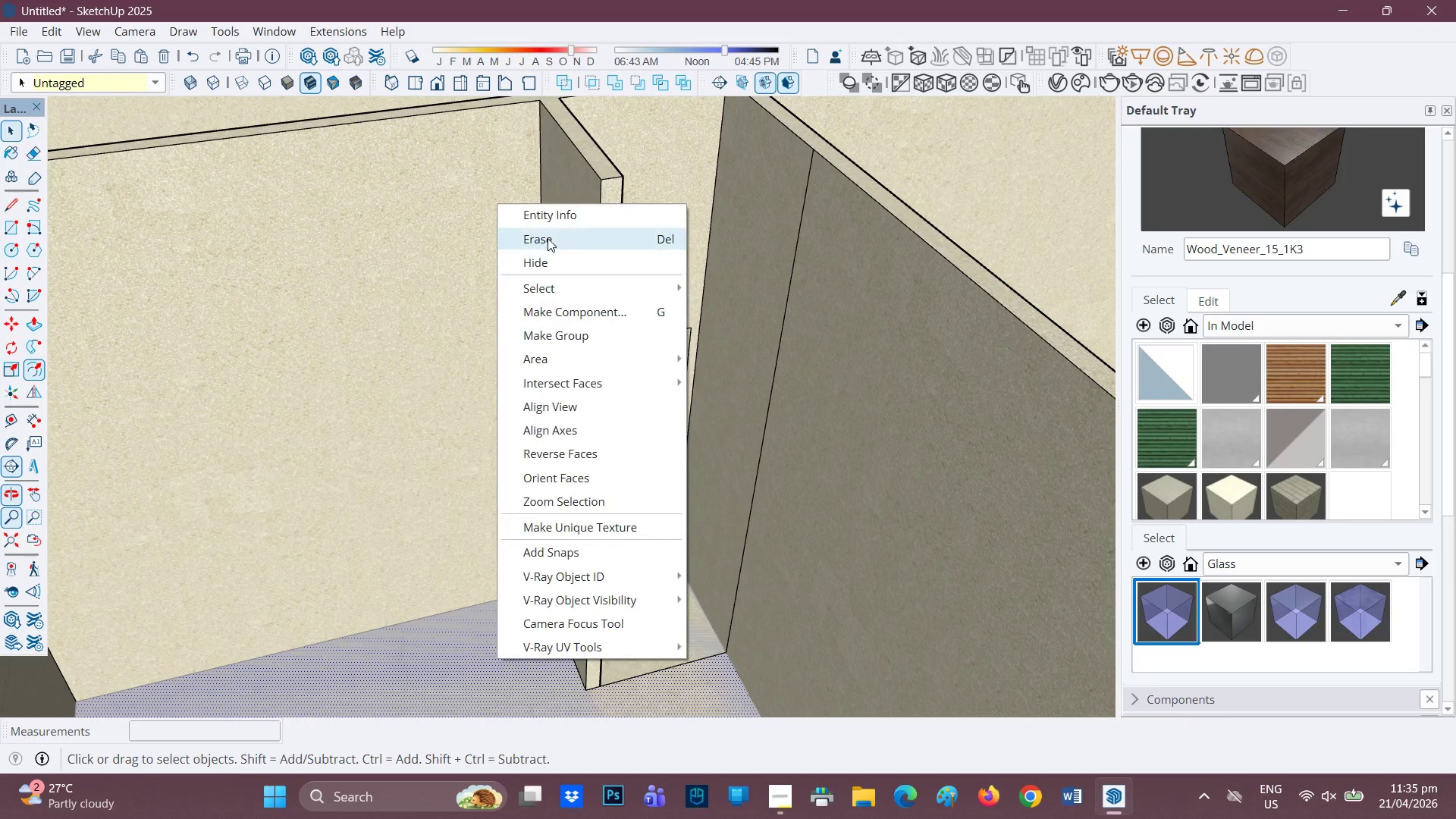 
left_click([548, 238])
 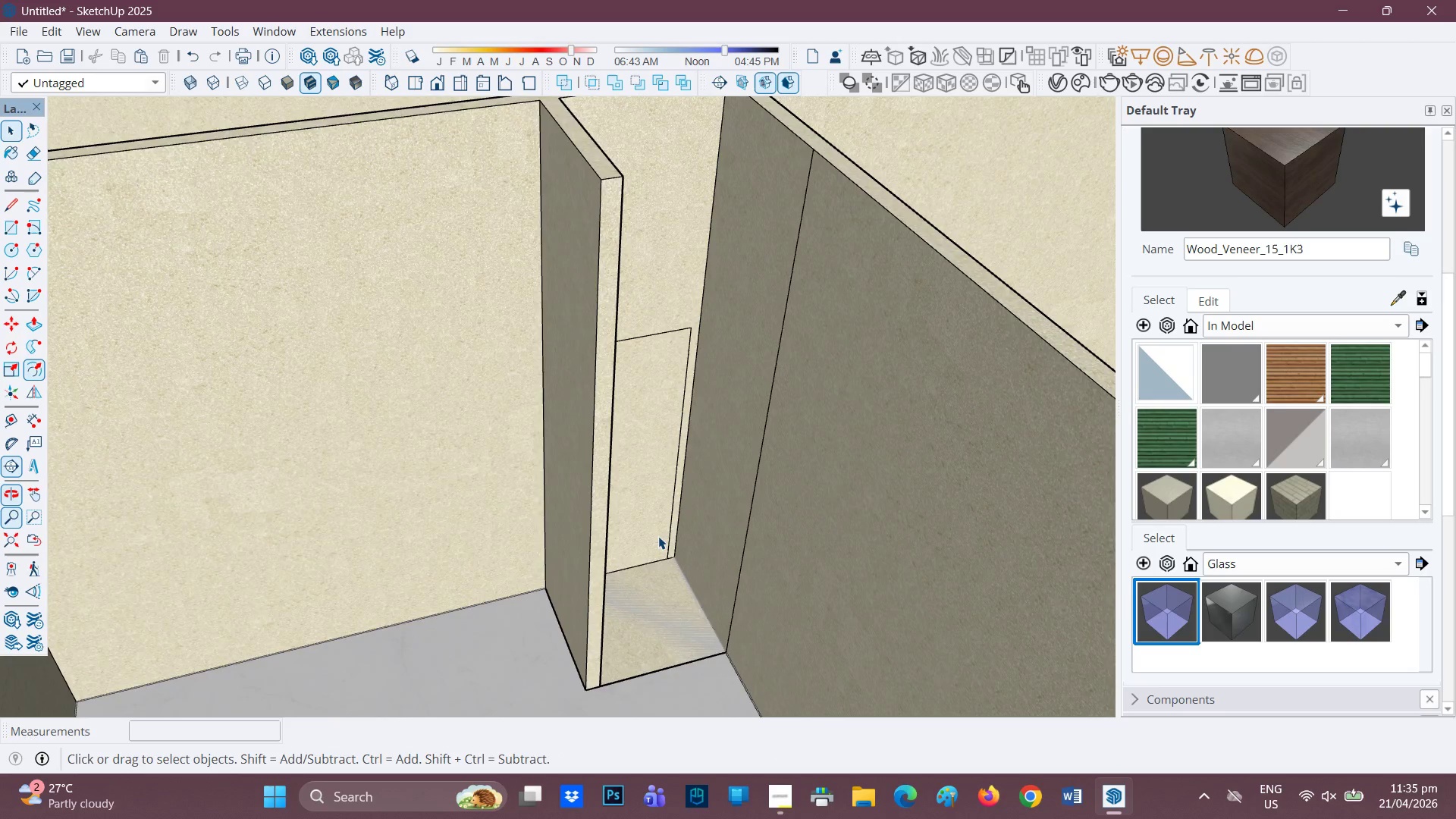 
scroll: coordinate [654, 570], scroll_direction: down, amount: 4.0
 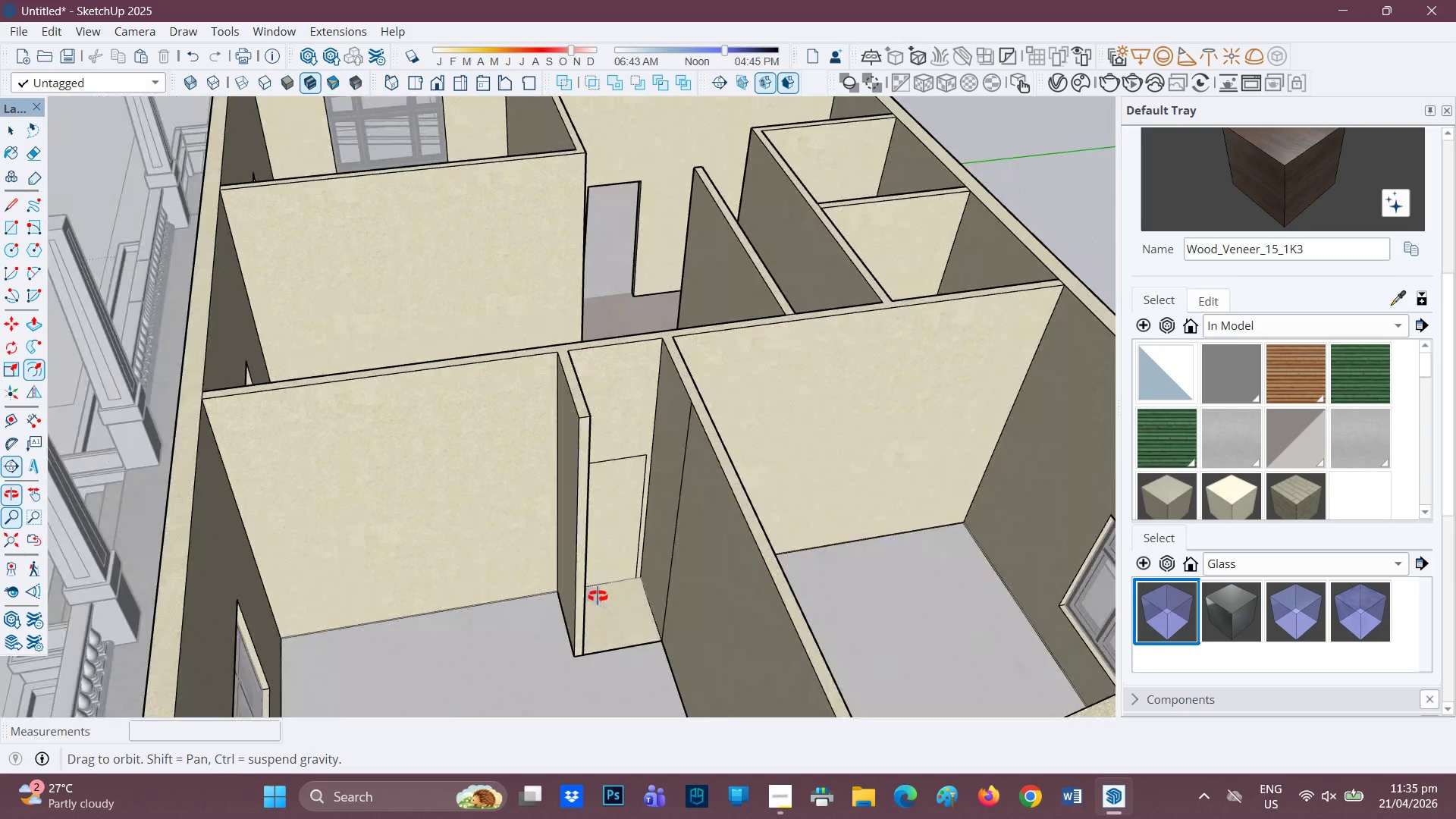 
key(Control+Z)
 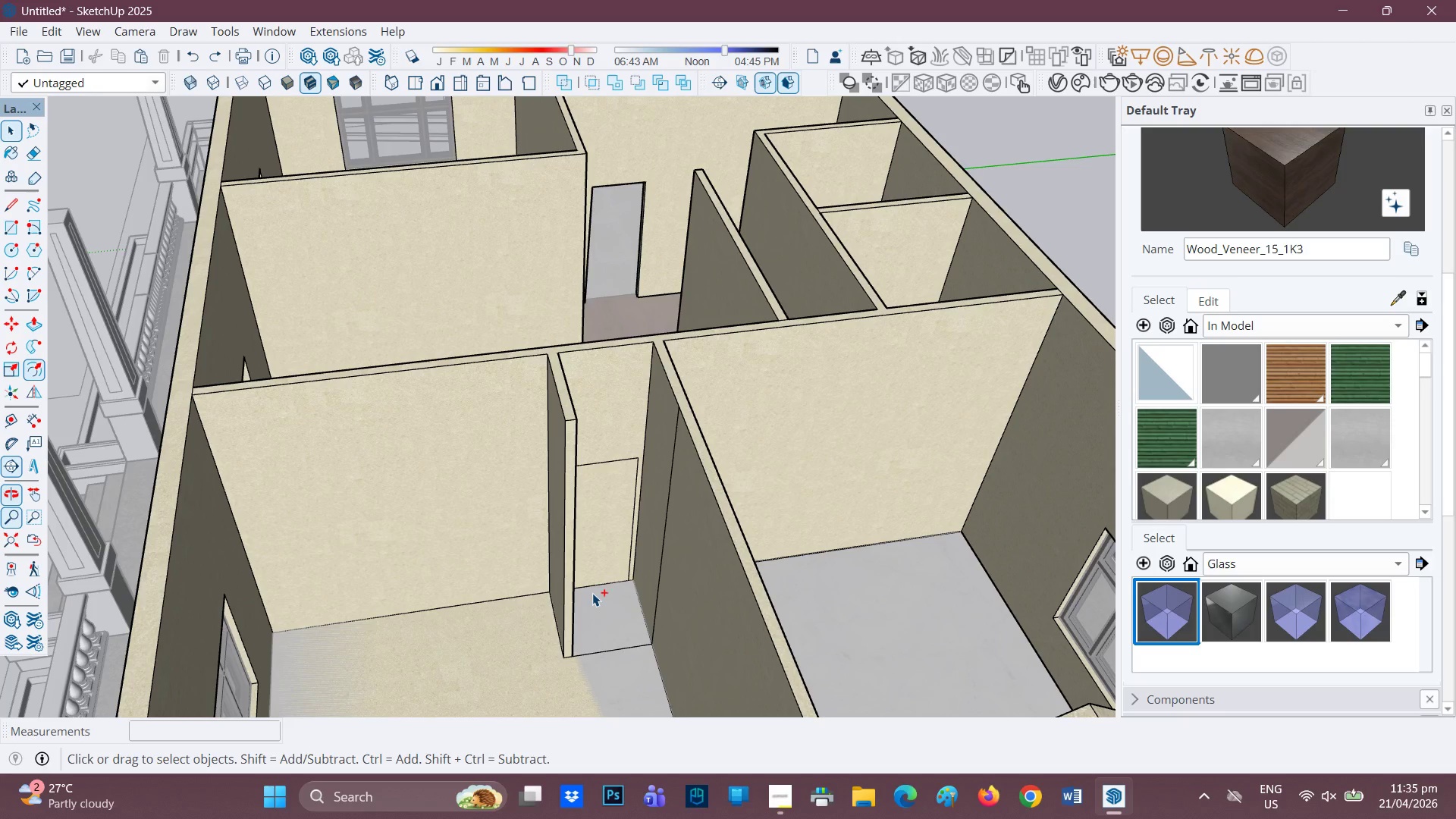 
key(Control+Z)
 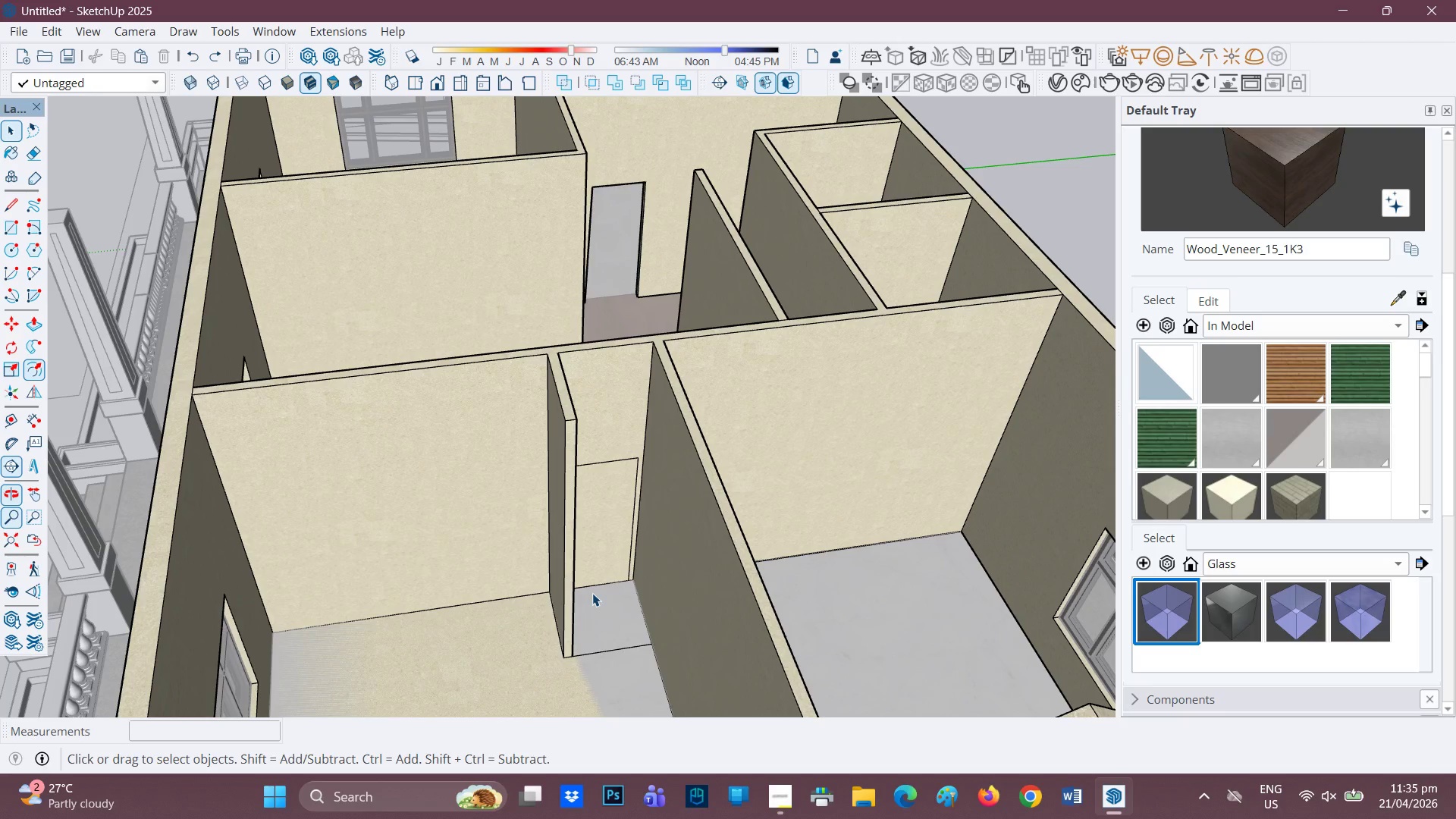 
key(Control+ControlLeft)
 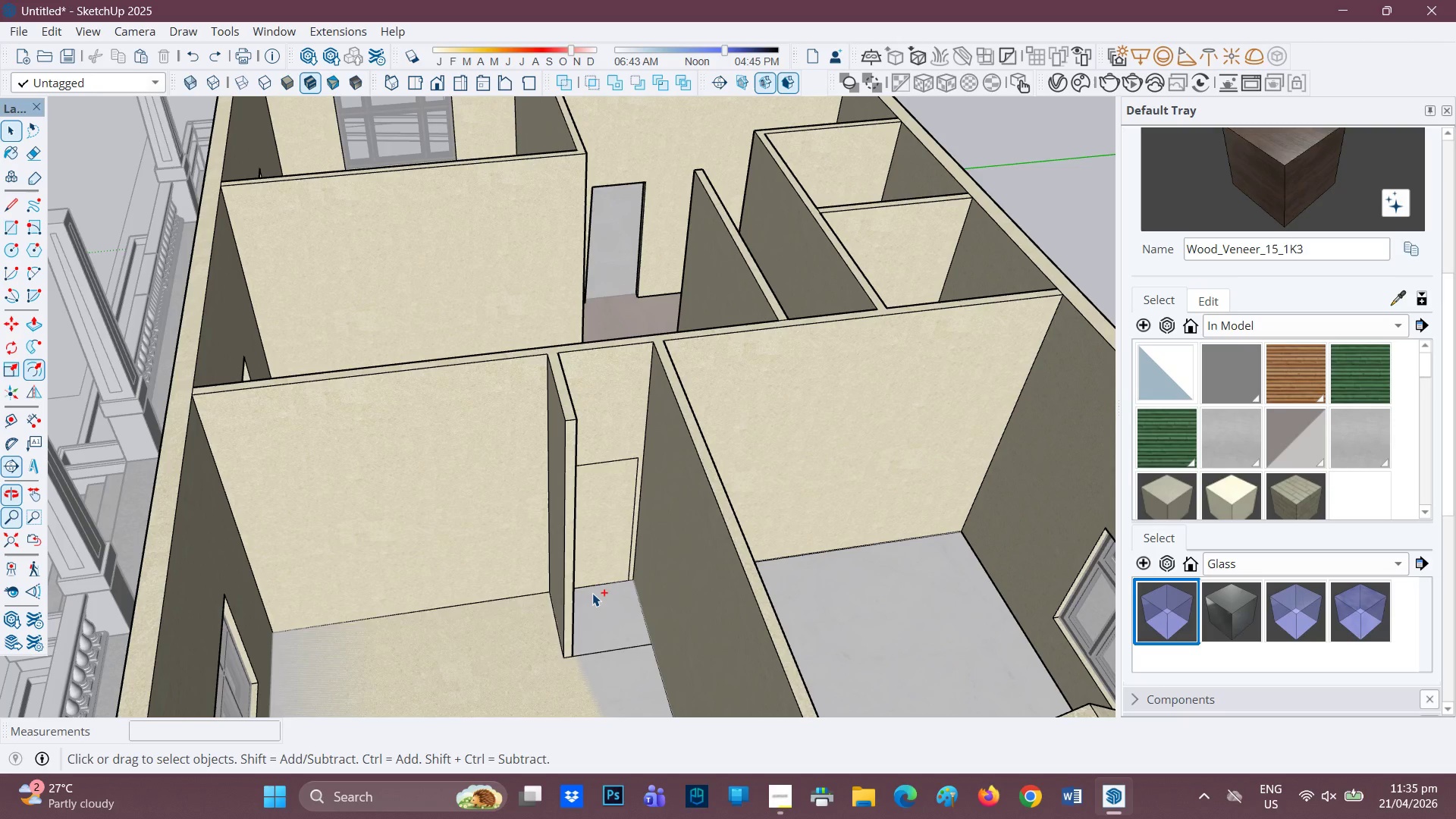 
key(Control+Z)
 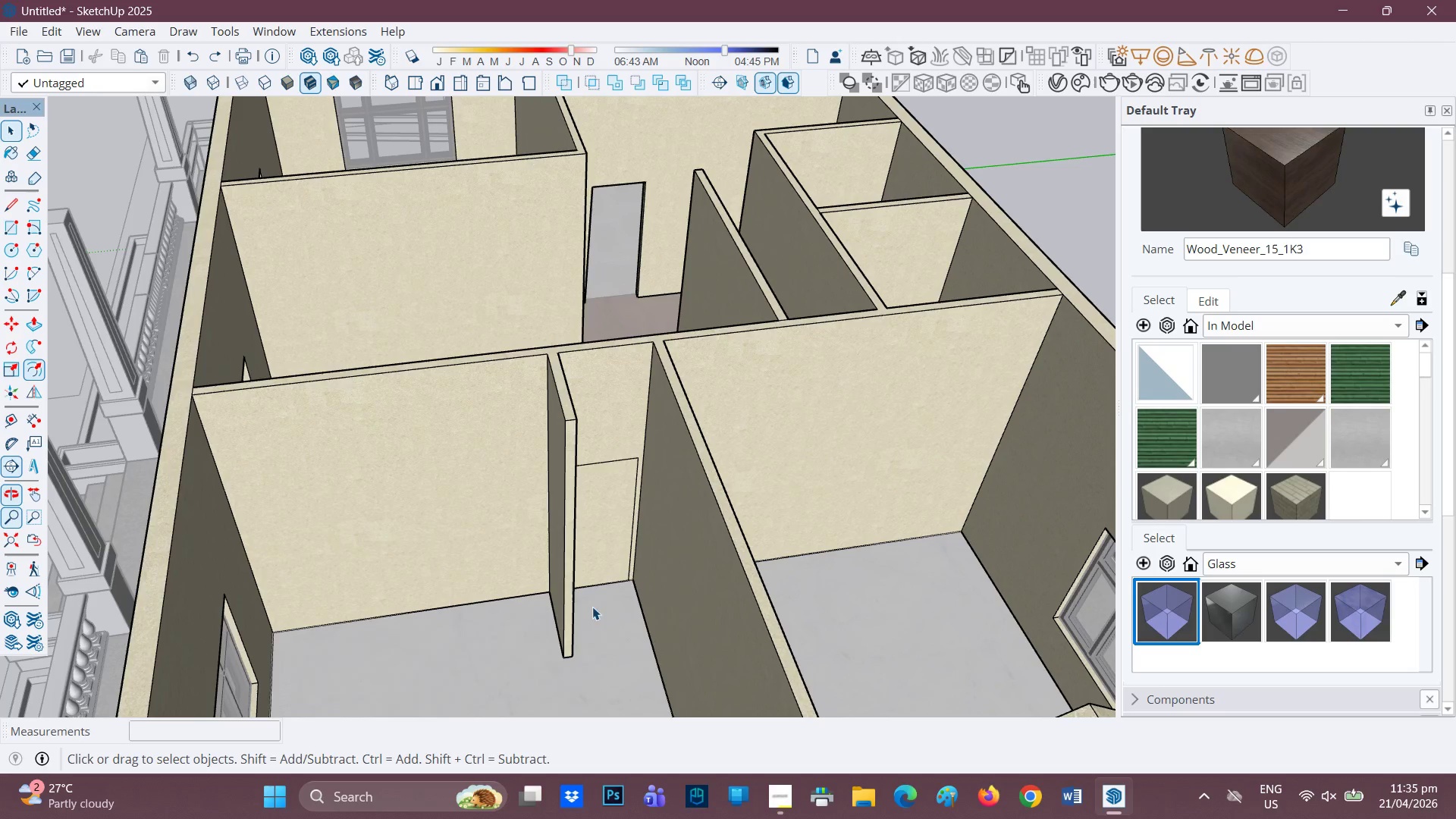 
scroll: coordinate [588, 617], scroll_direction: down, amount: 4.0
 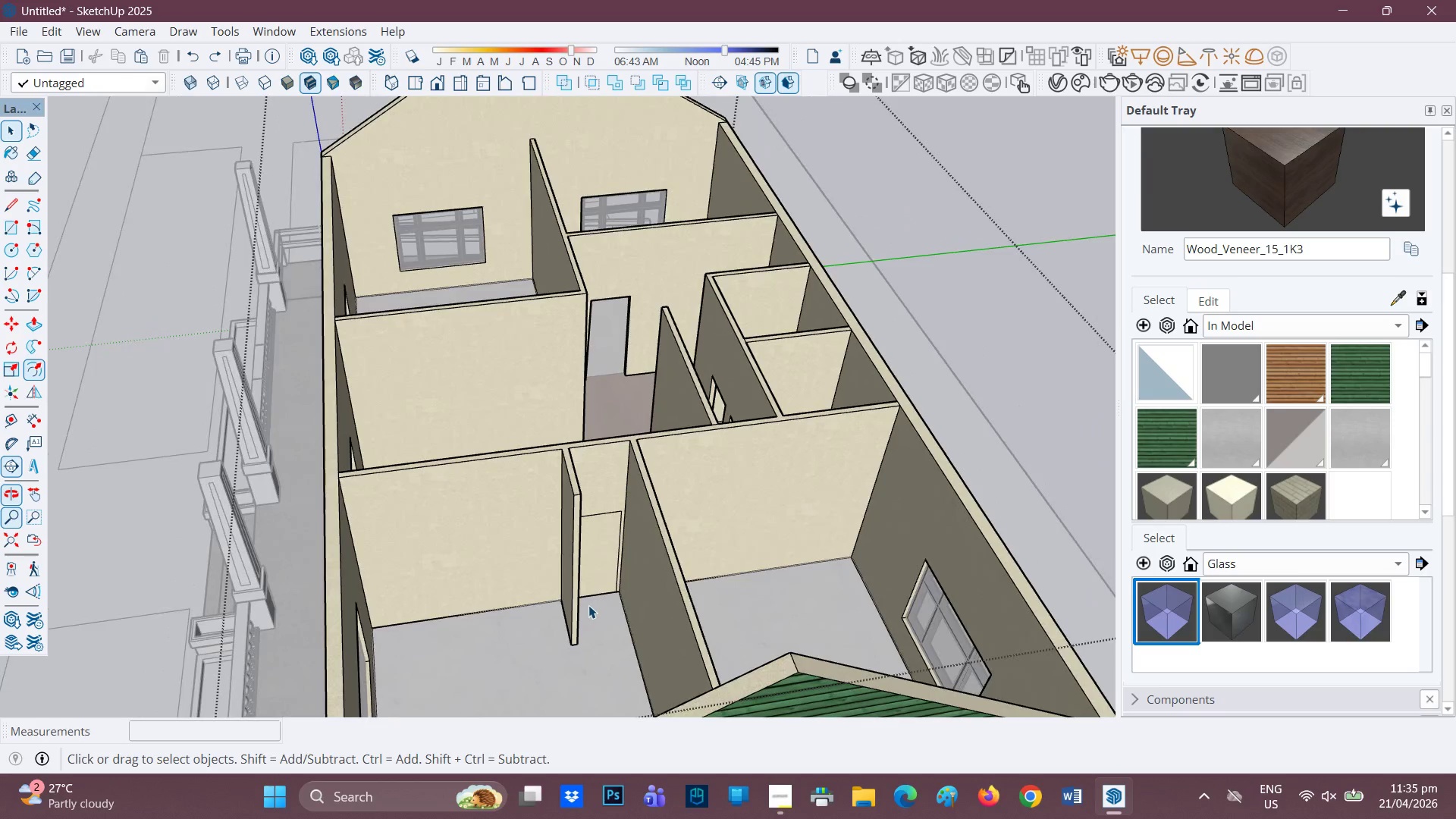 
key(H)
 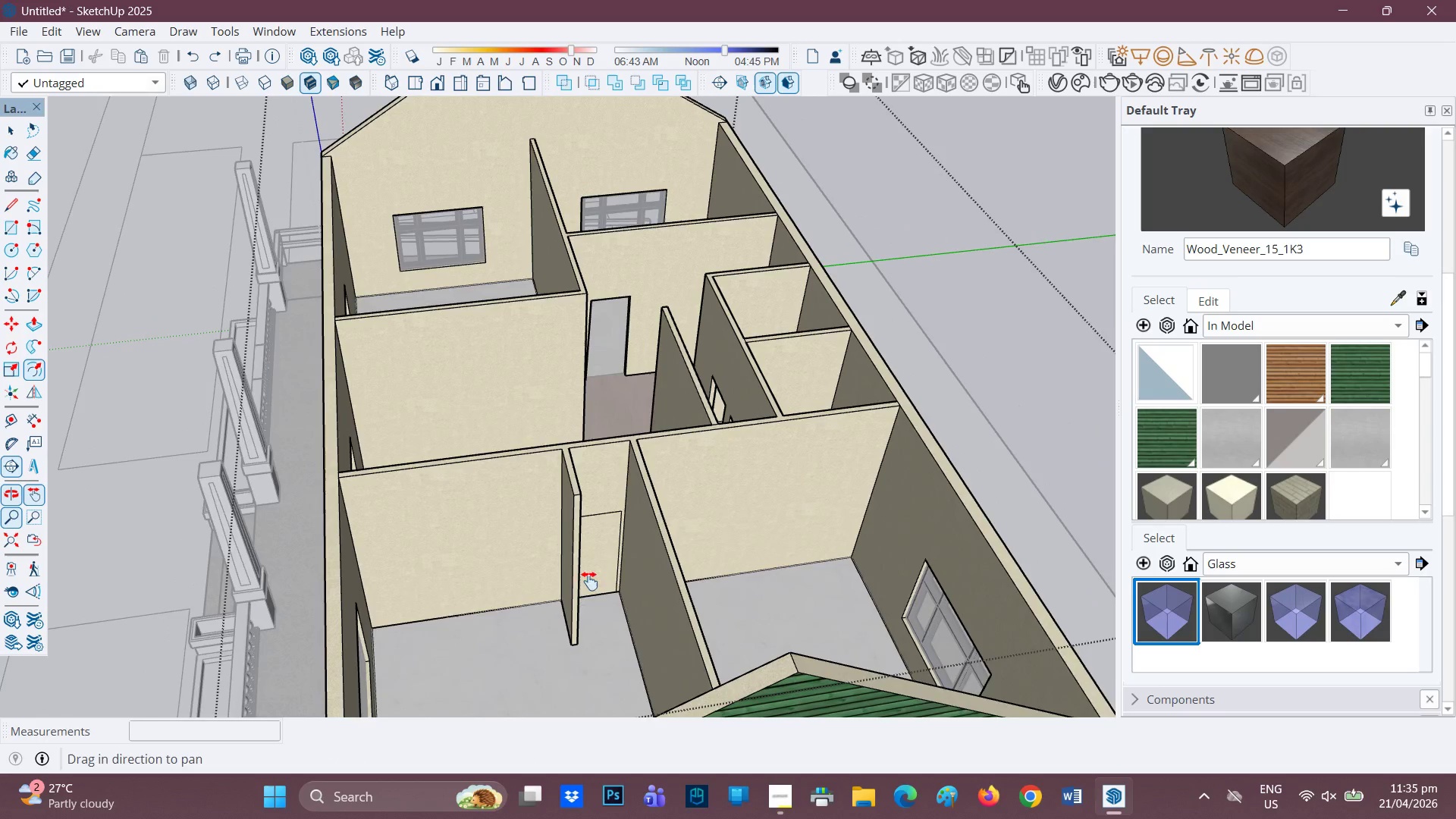 
left_click_drag(start_coordinate=[586, 604], to_coordinate=[579, 467])
 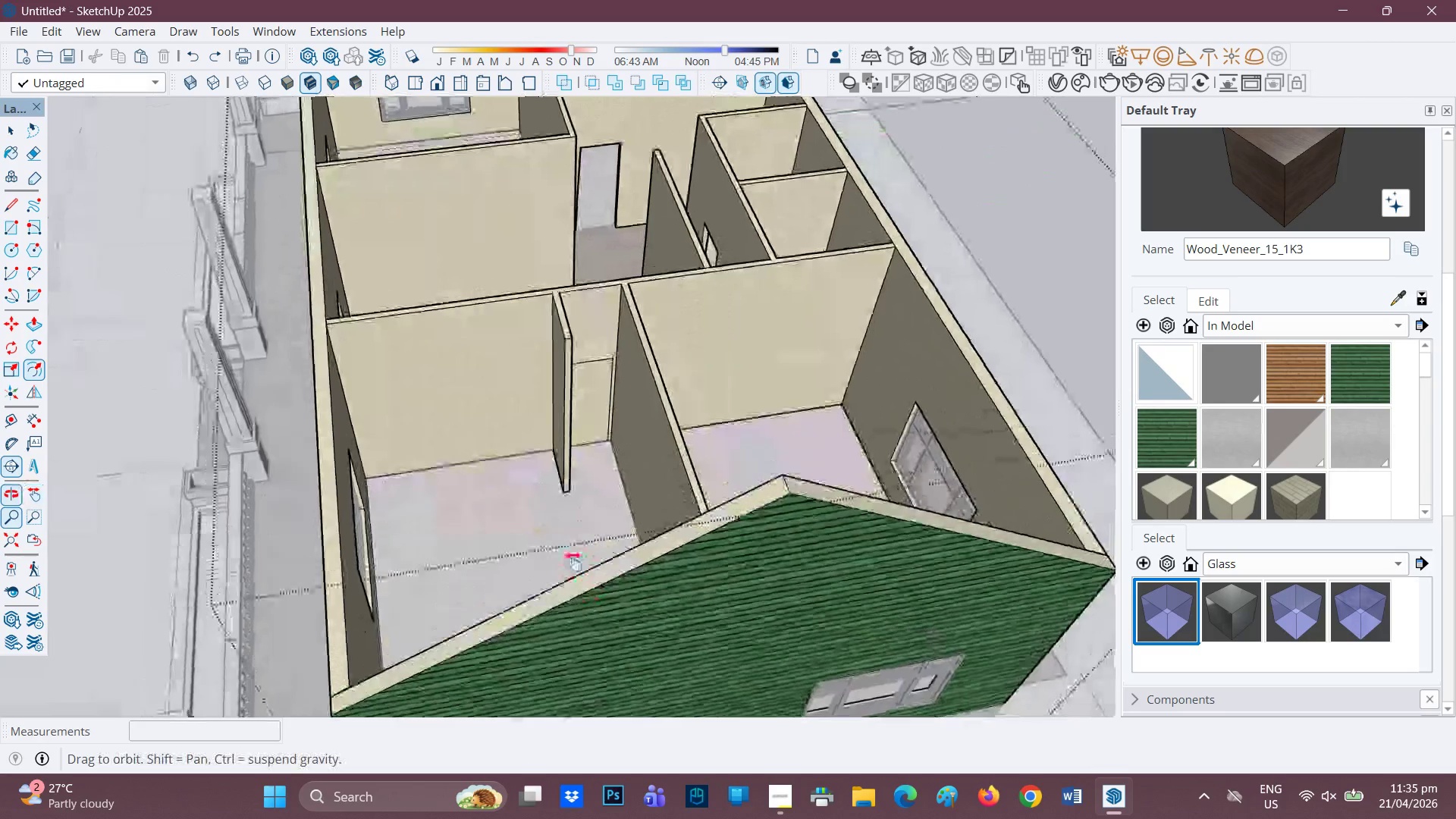 
scroll: coordinate [571, 304], scroll_direction: up, amount: 3.0
 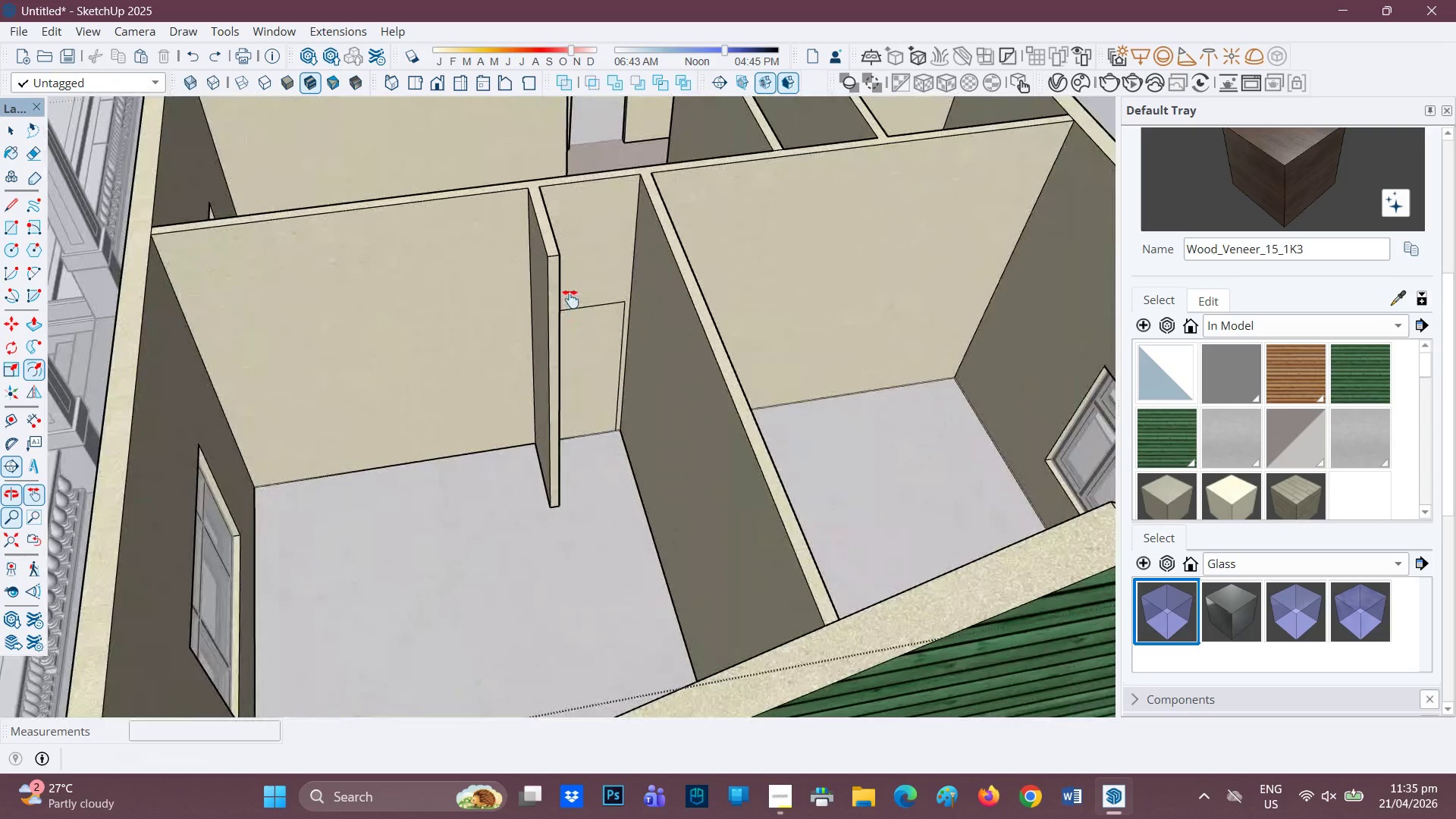 
key(L)
 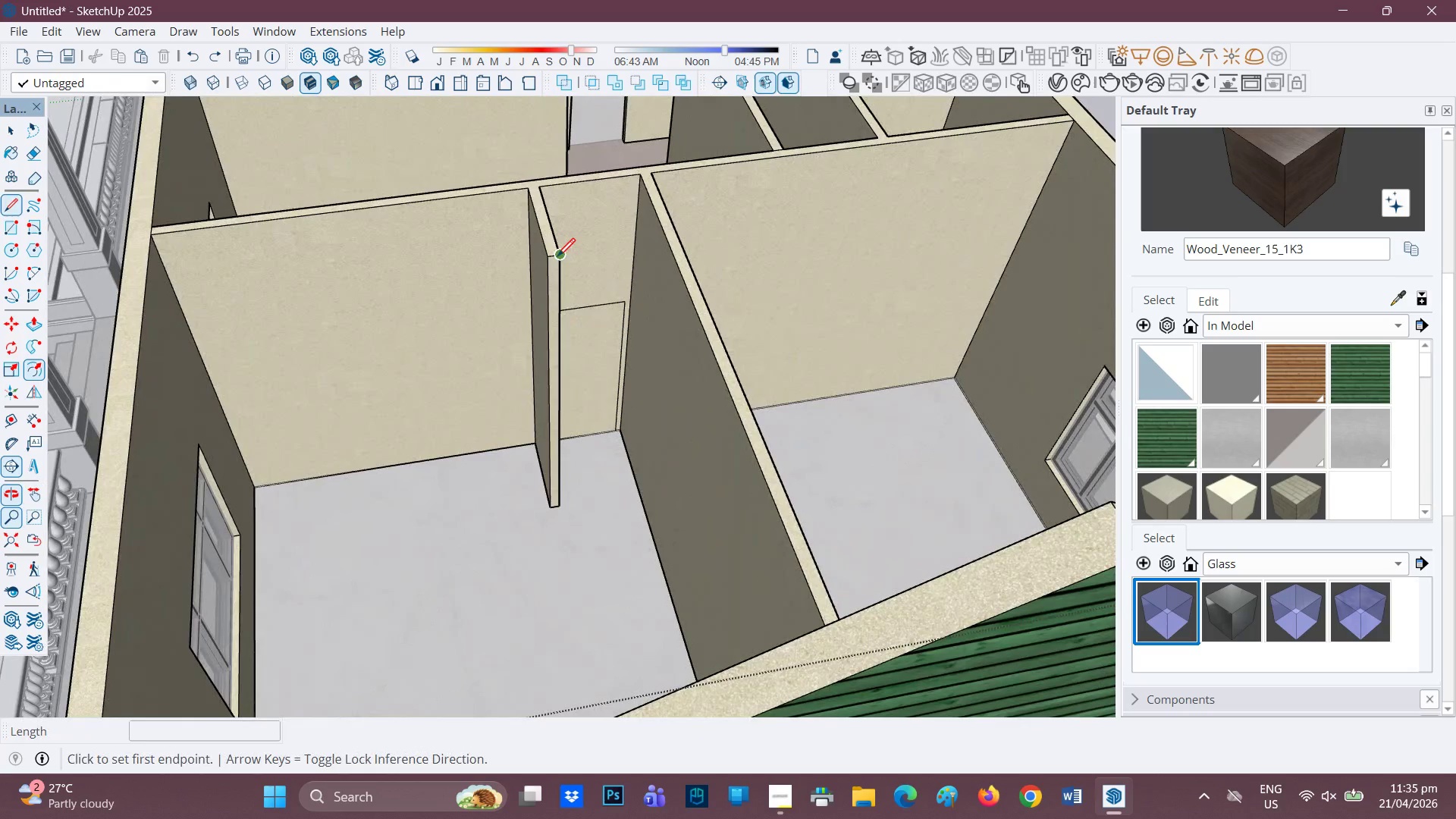 
left_click([557, 258])
 